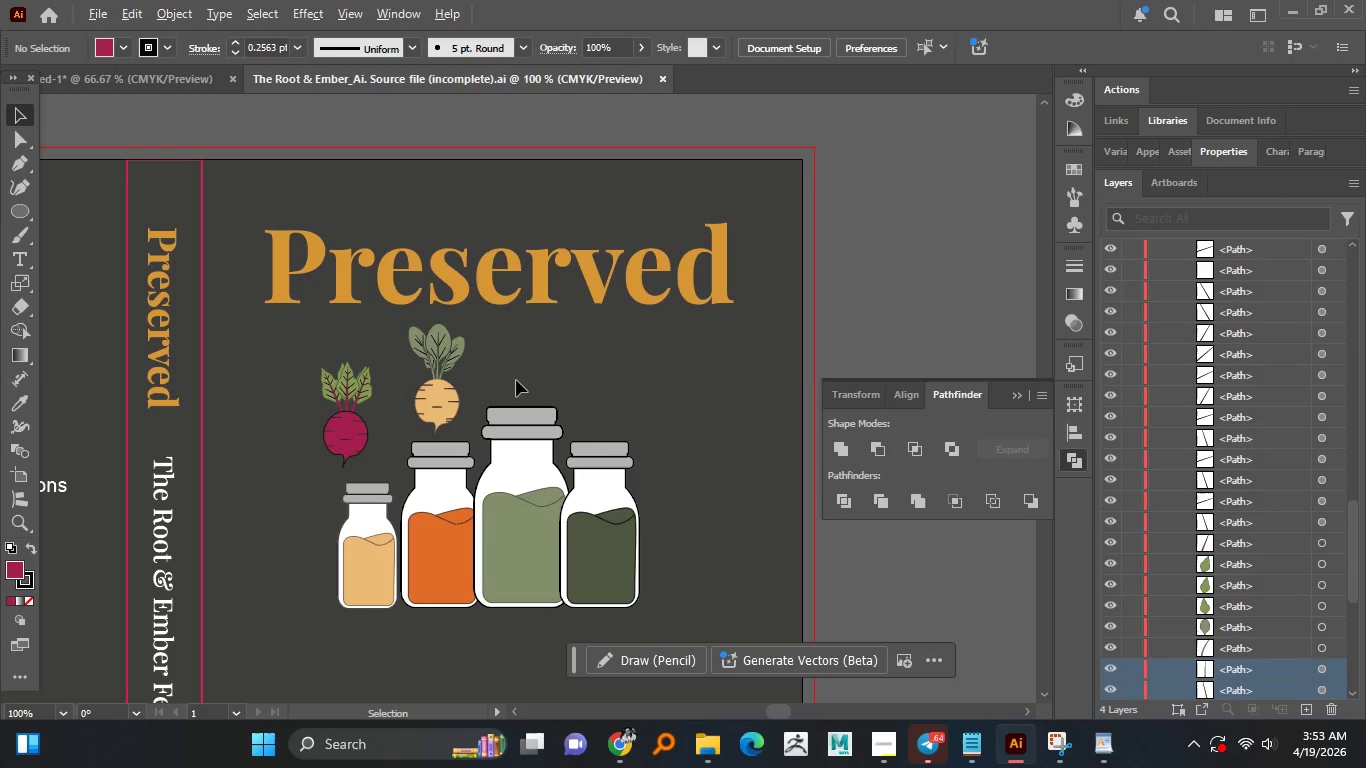 
hold_key(key=AltLeft, duration=1.5)
 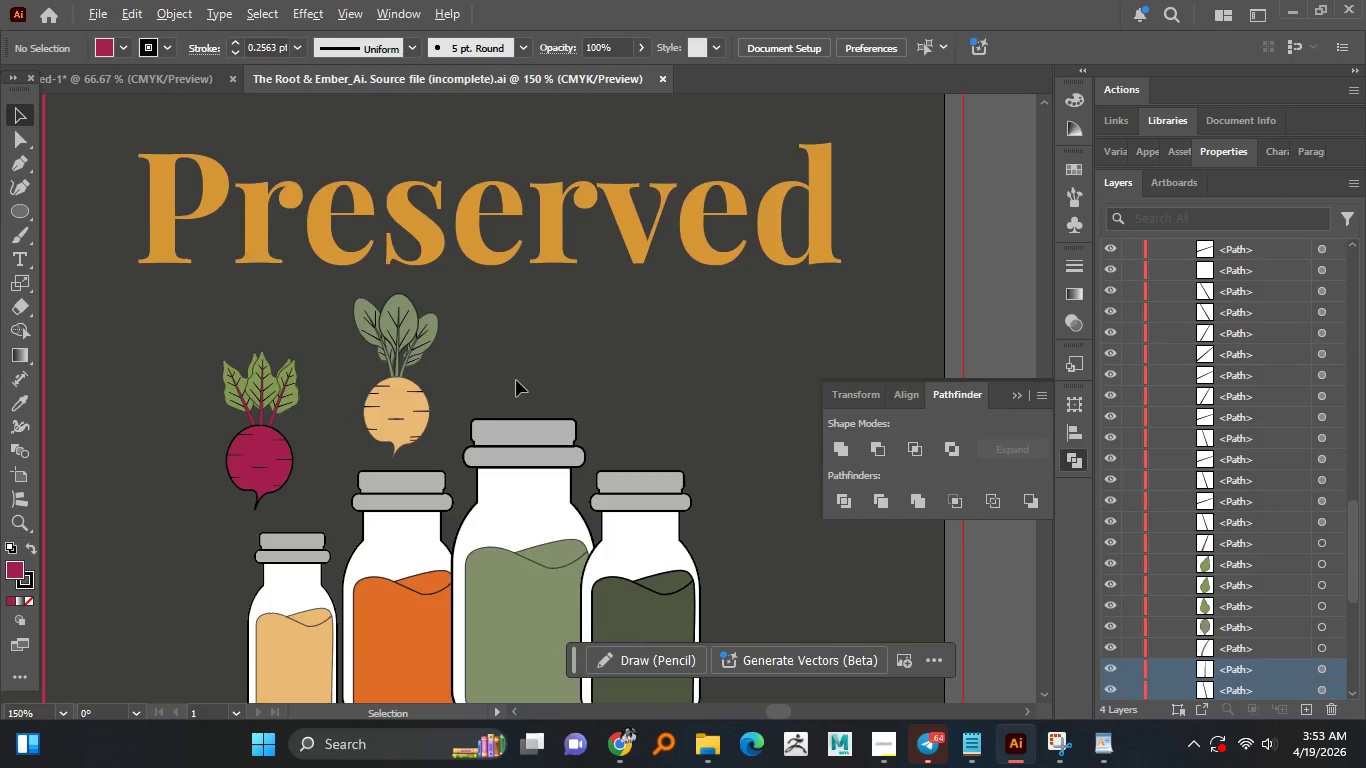 
hold_key(key=AltLeft, duration=1.5)
 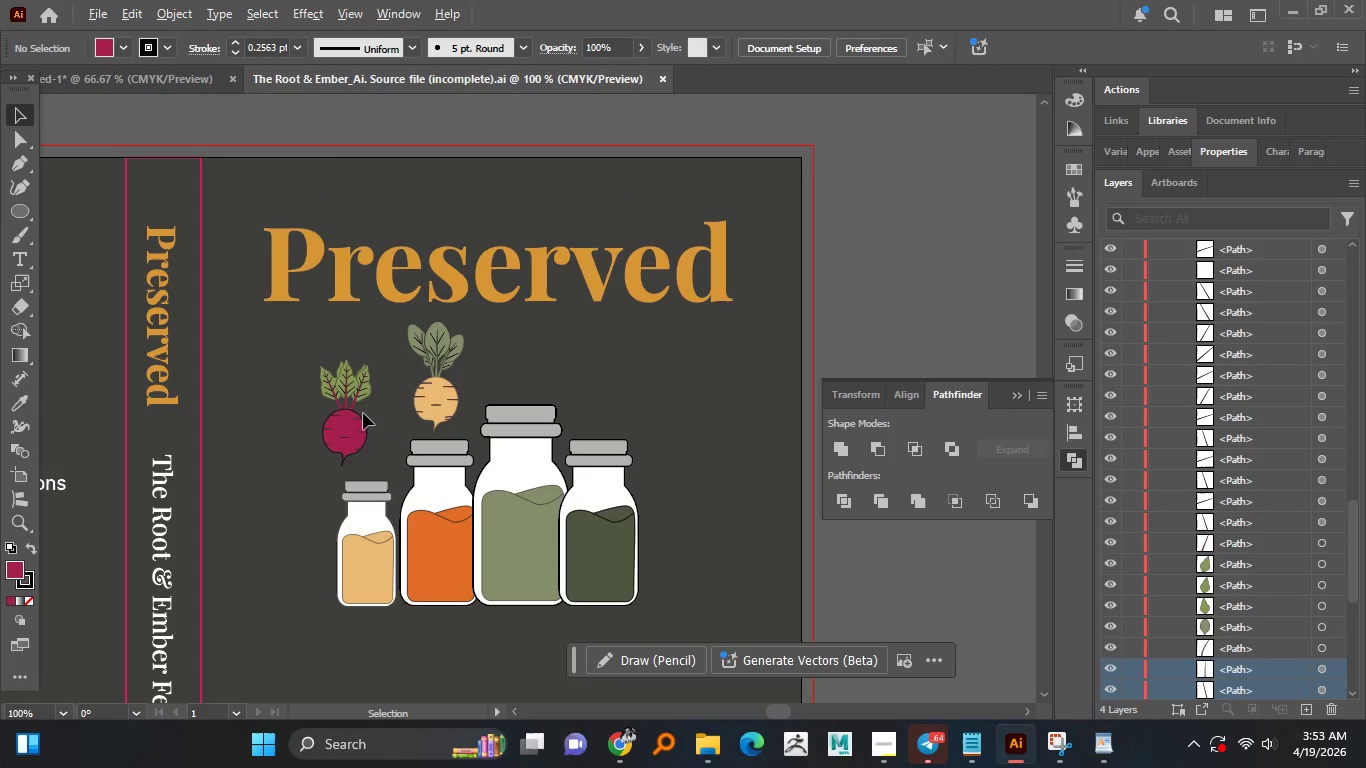 
scroll: coordinate [516, 380], scroll_direction: up, amount: 1.0
 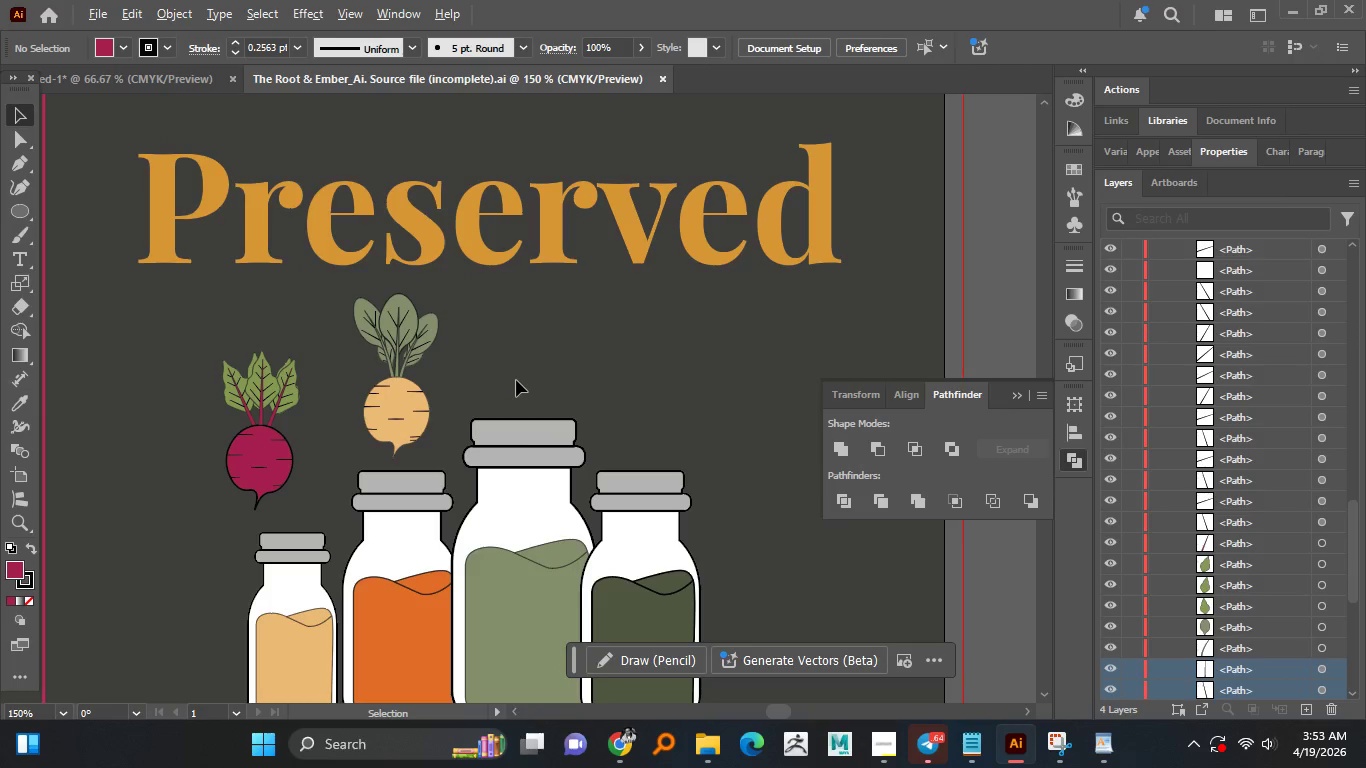 
scroll: coordinate [516, 380], scroll_direction: down, amount: 1.0
 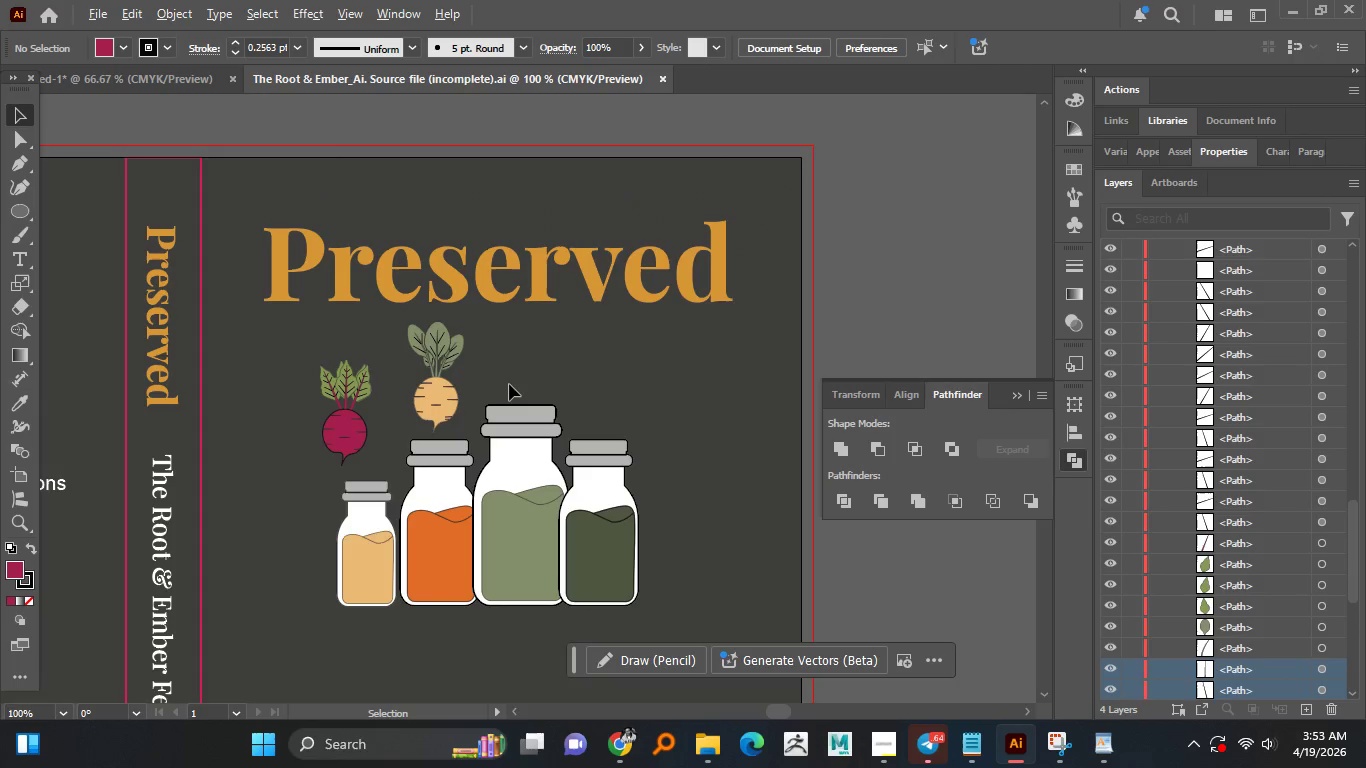 
hold_key(key=AltLeft, duration=1.5)
scroll: coordinate [362, 414], scroll_direction: up, amount: 1.0
 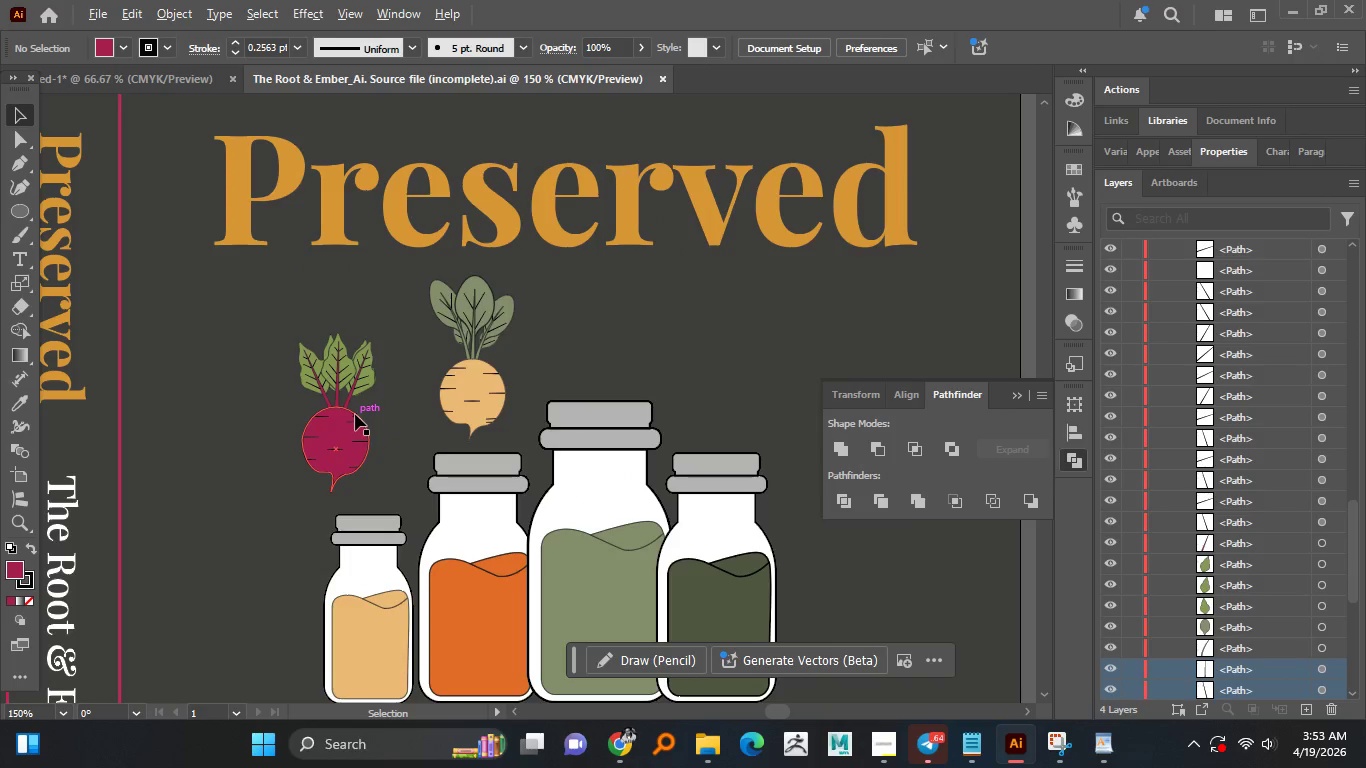 
hold_key(key=AltLeft, duration=0.5)
scroll: coordinate [355, 414], scroll_direction: up, amount: 2.0
 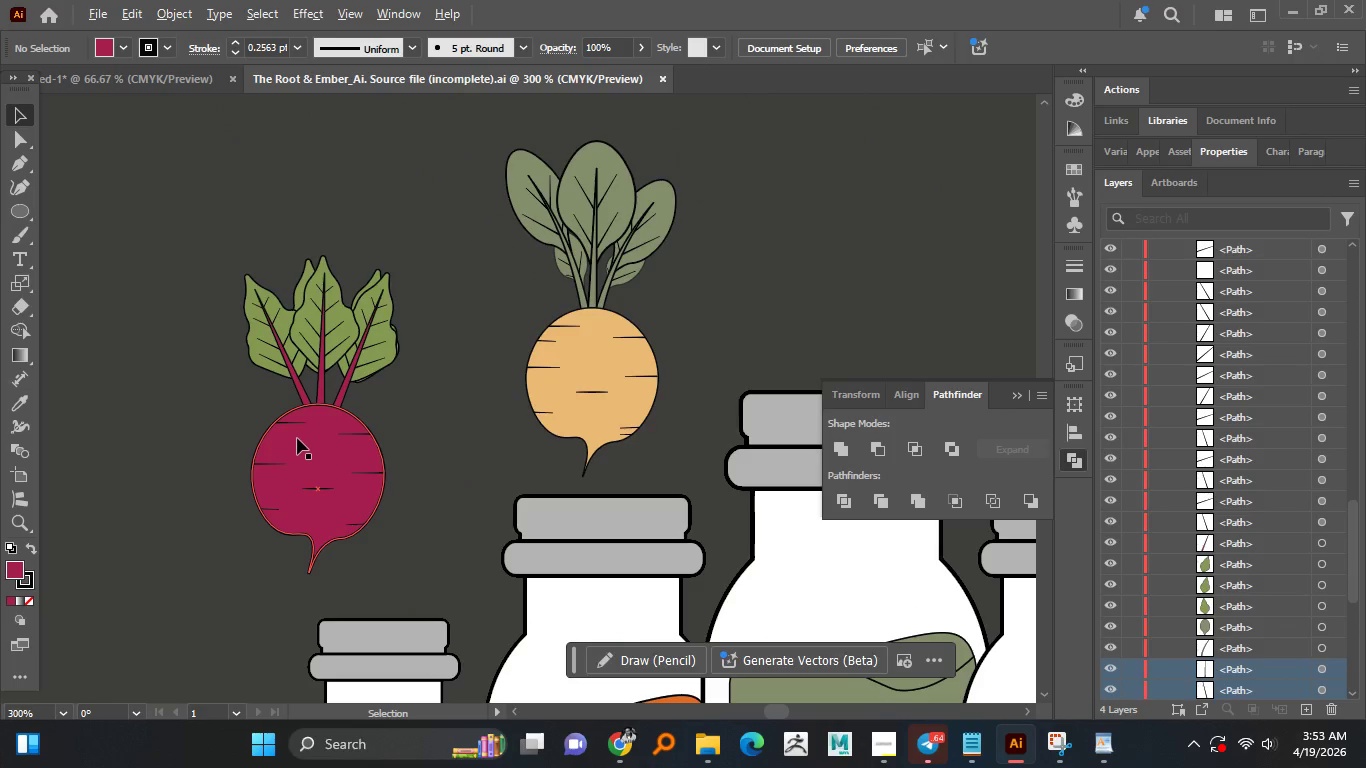 
left_click([309, 438])
 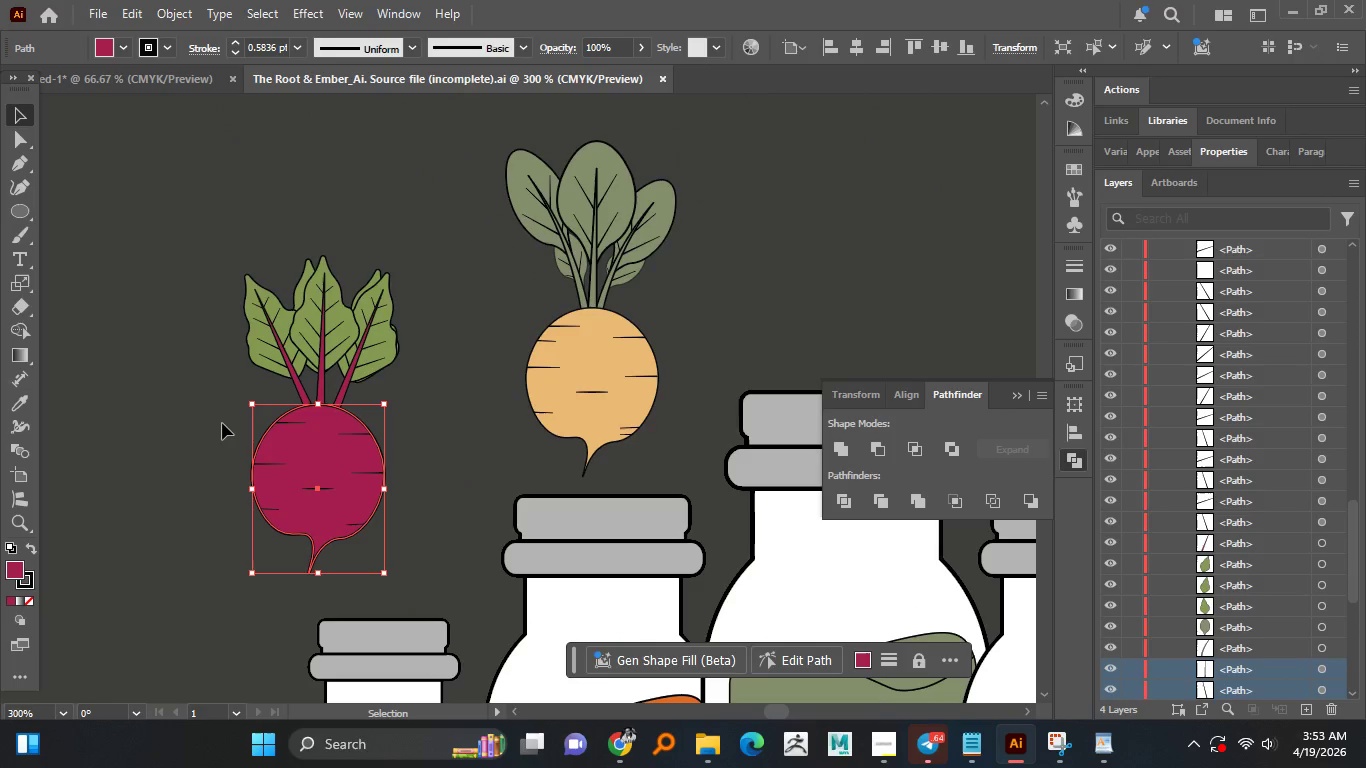 
left_click_drag(start_coordinate=[222, 423], to_coordinate=[406, 554])
 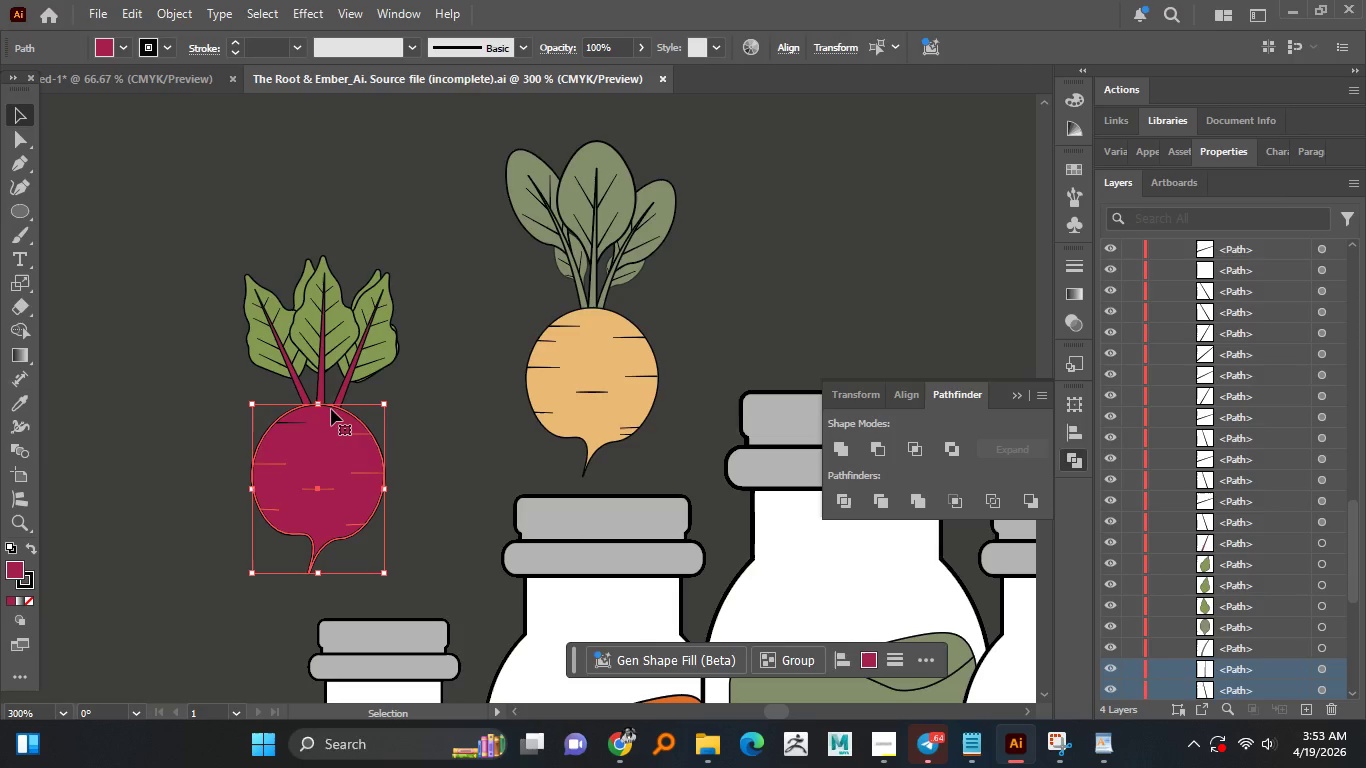 
key(Shift+ShiftLeft)
 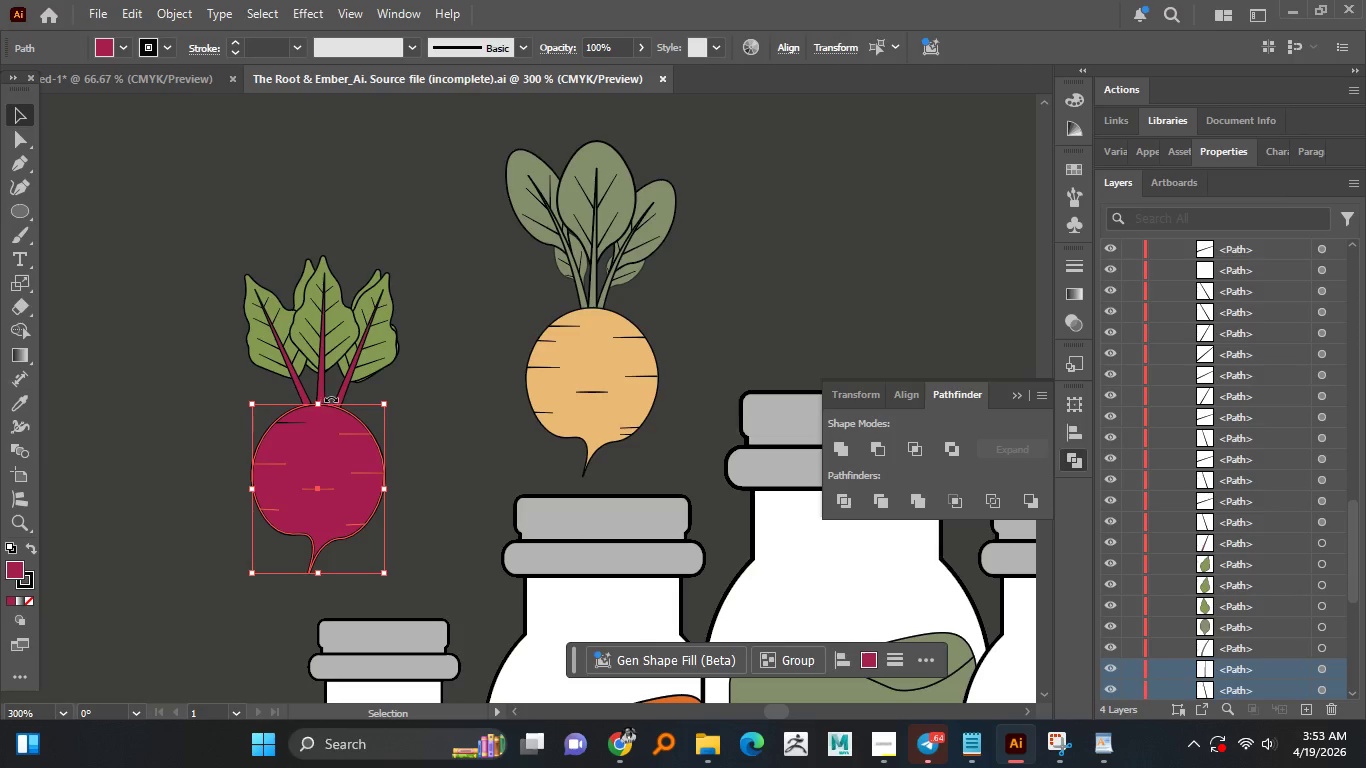 
hold_key(key=AltLeft, duration=0.48)
scroll: coordinate [334, 389], scroll_direction: up, amount: 2.0
 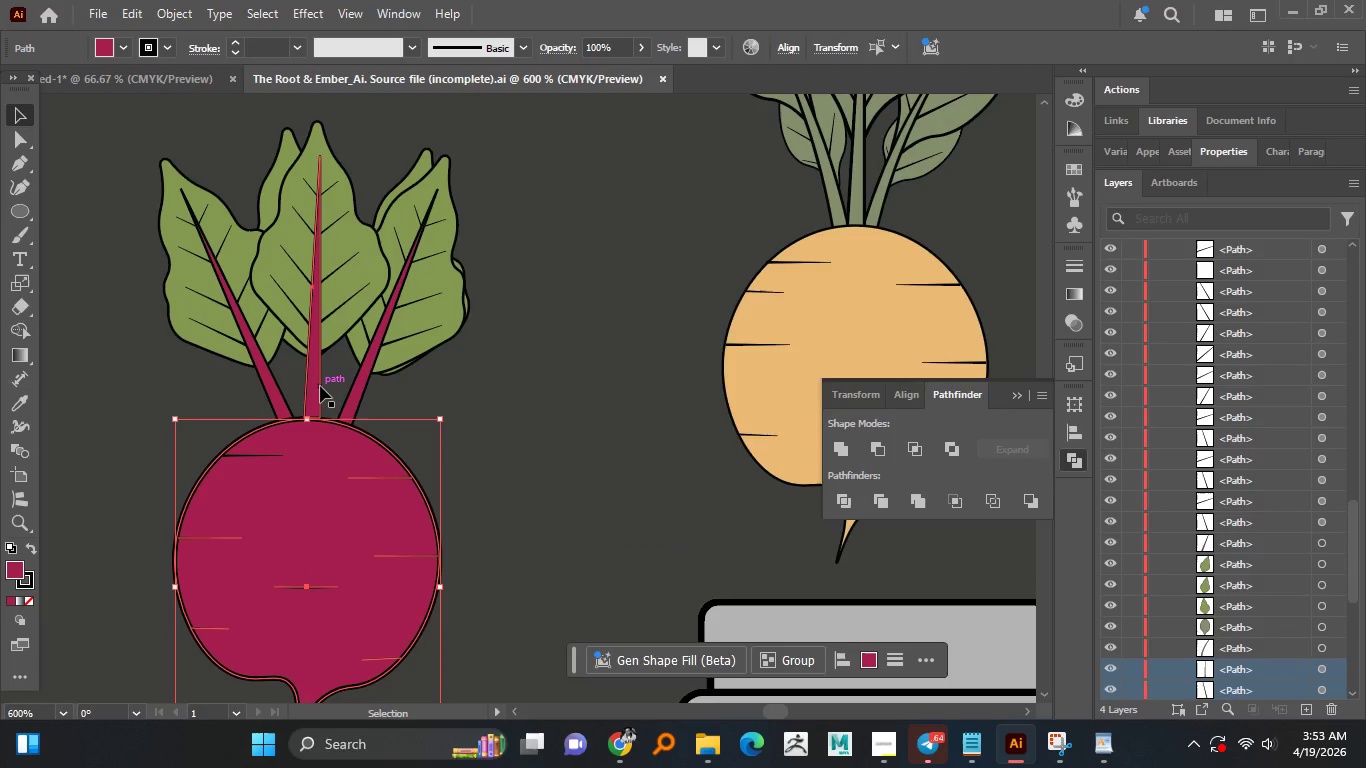 
hold_key(key=ShiftLeft, duration=1.52)
left_click([319, 386])
 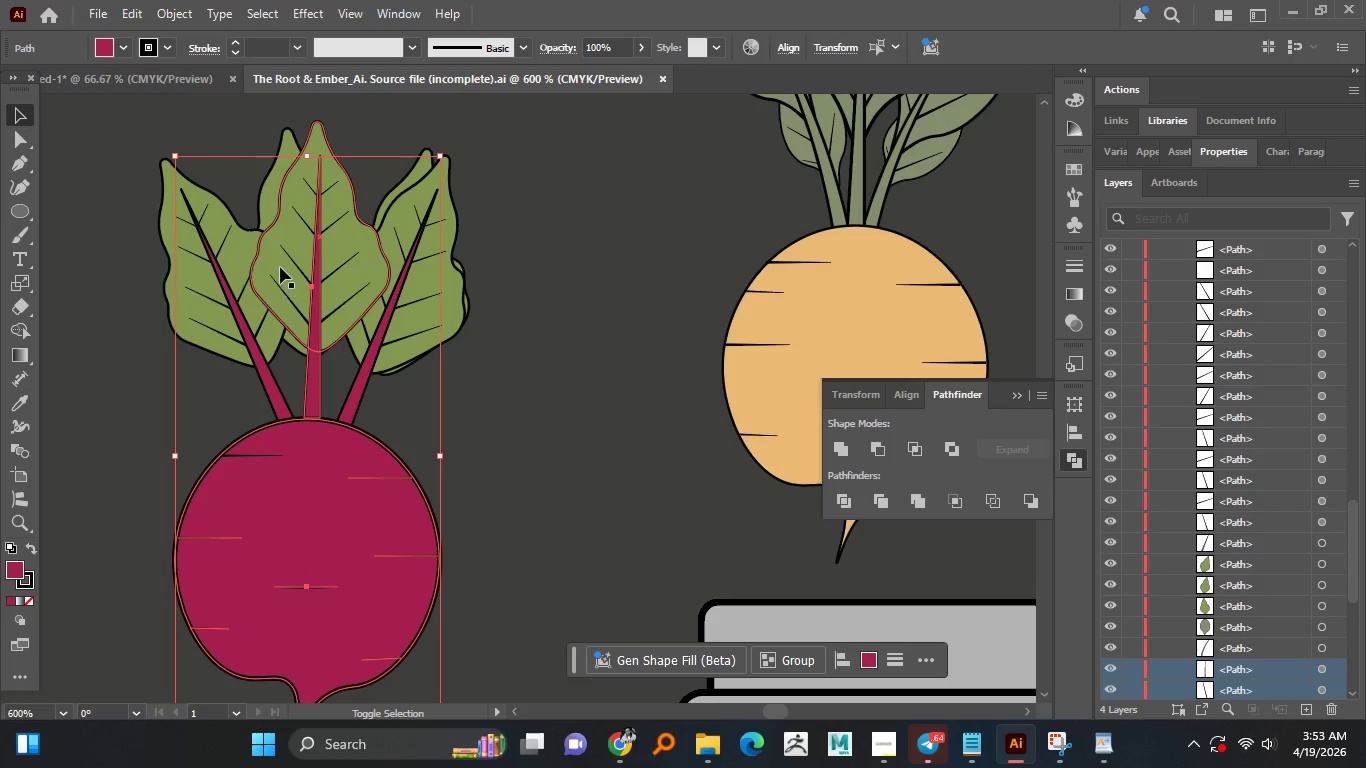 
hold_key(key=ShiftLeft, duration=1.5)
 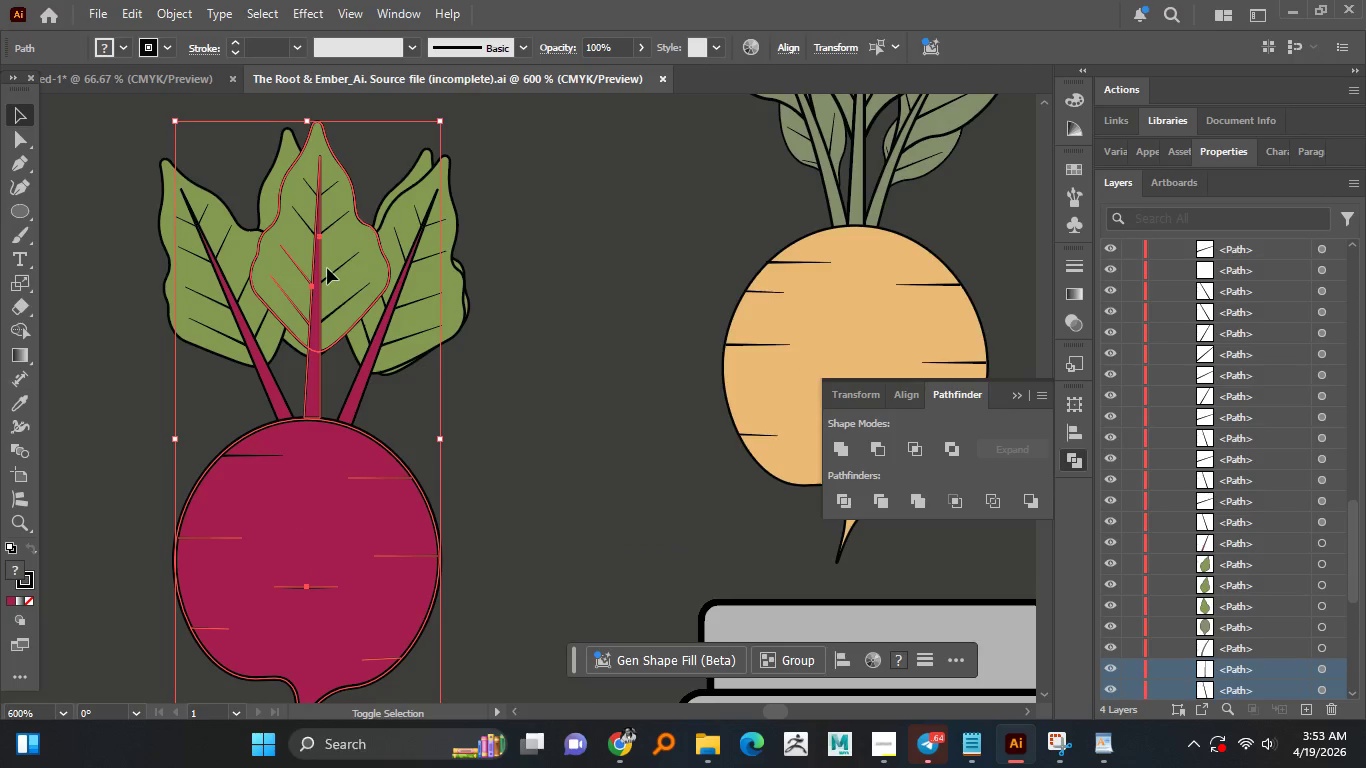 
hold_key(key=ShiftLeft, duration=1.5)
left_click_drag(start_coordinate=[327, 268], to_coordinate=[326, 276])
 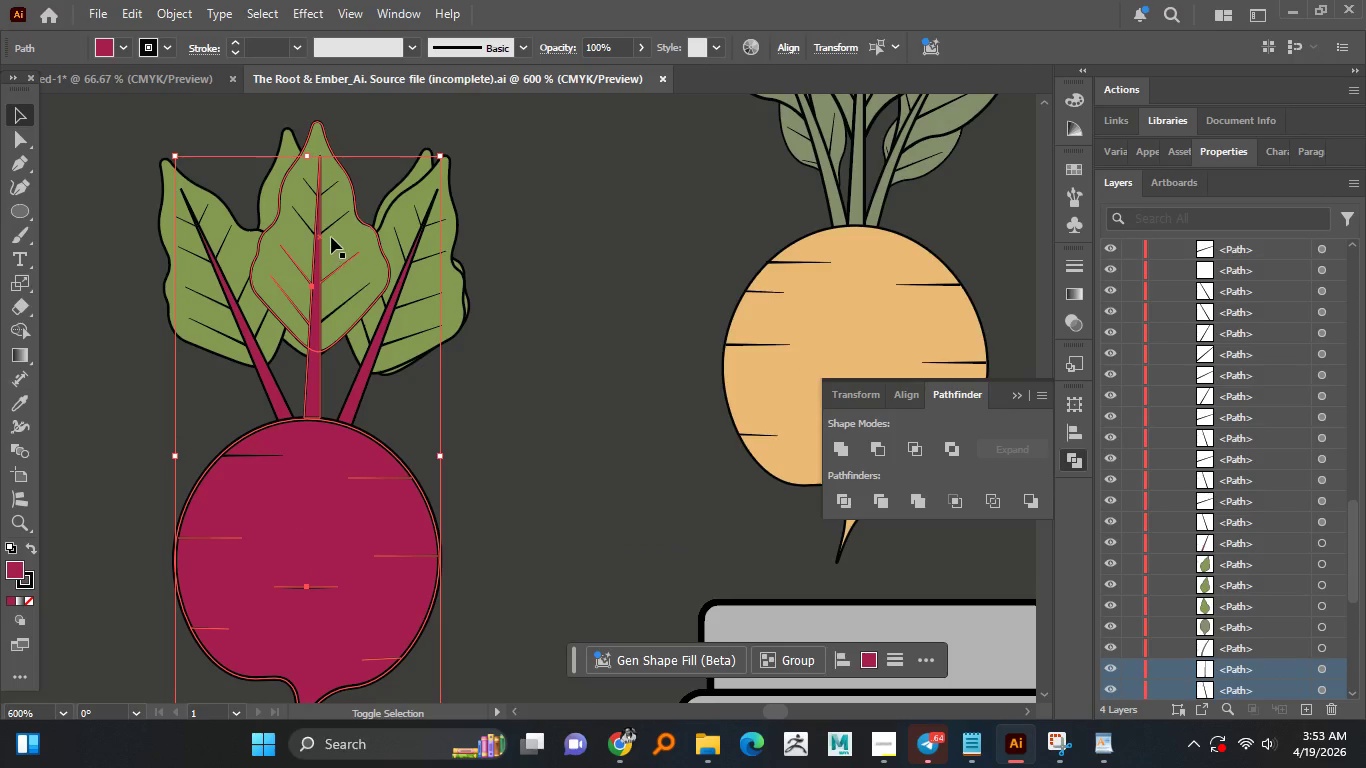 
key(Shift+ShiftLeft)
 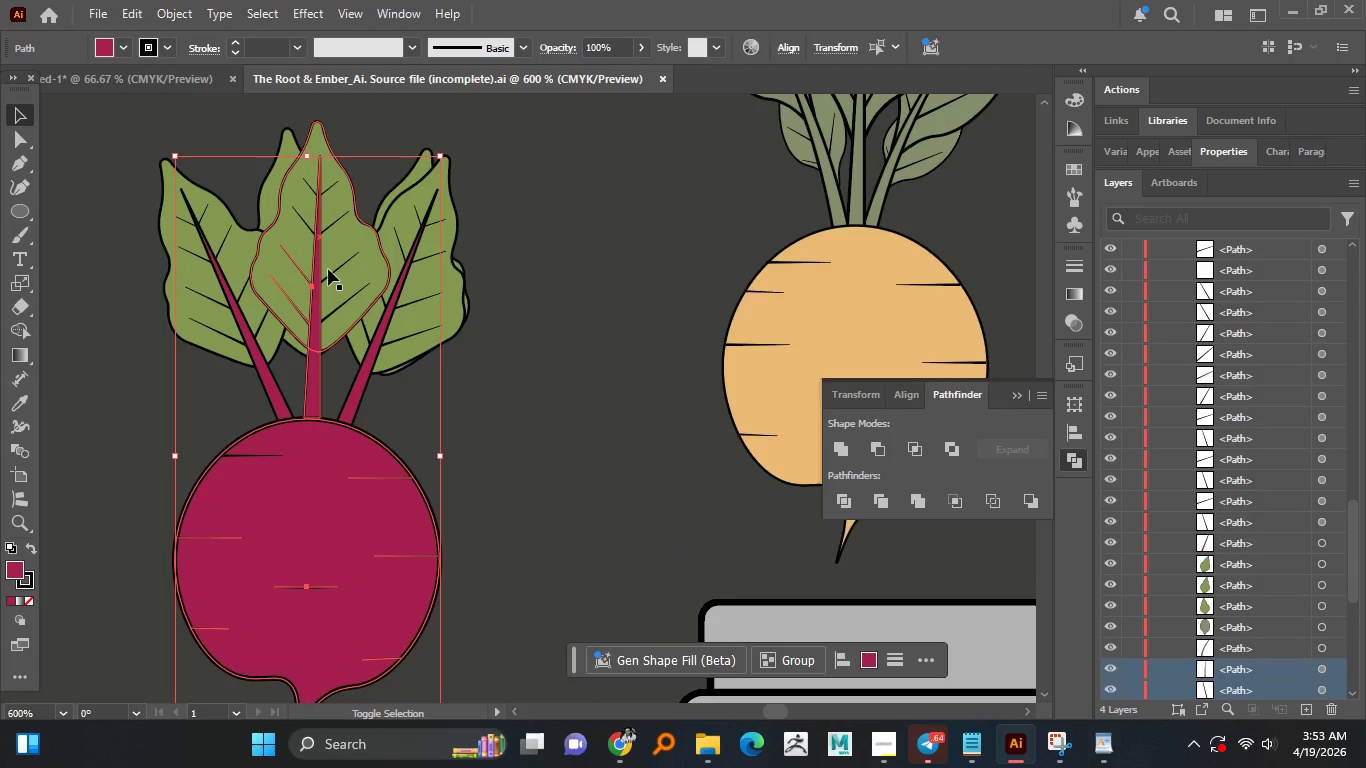 
key(Shift+ShiftLeft)
 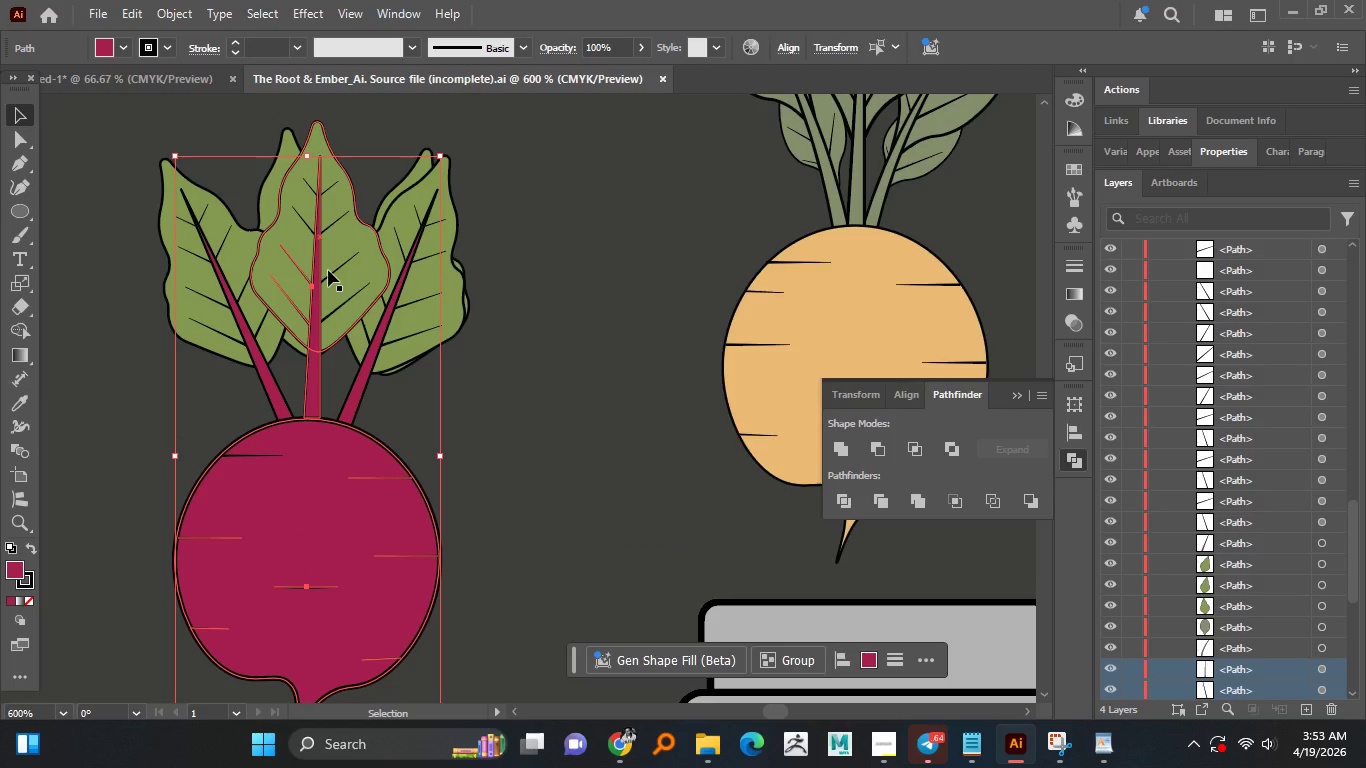 
hold_key(key=ShiftLeft, duration=1.51)
left_click([326, 276])
 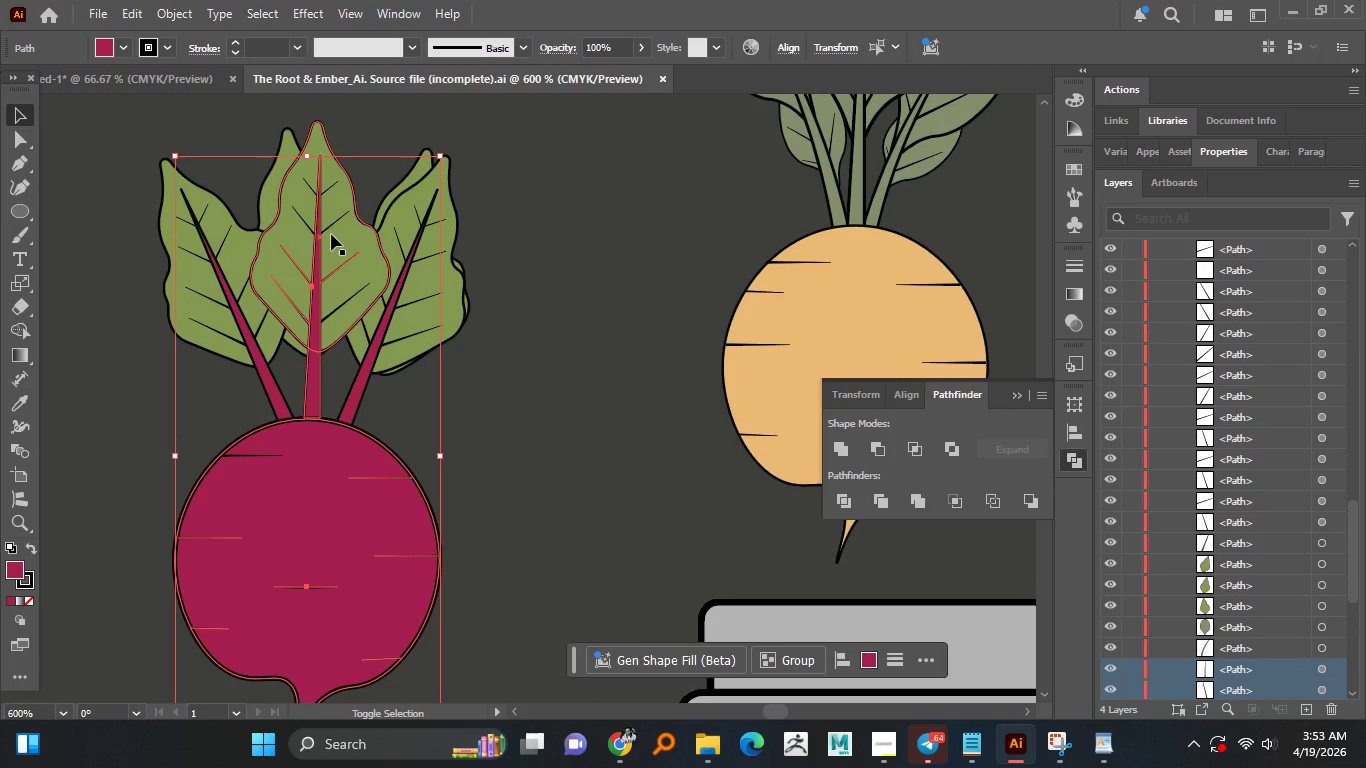 
hold_key(key=ShiftLeft, duration=1.5)
left_click([333, 228])
 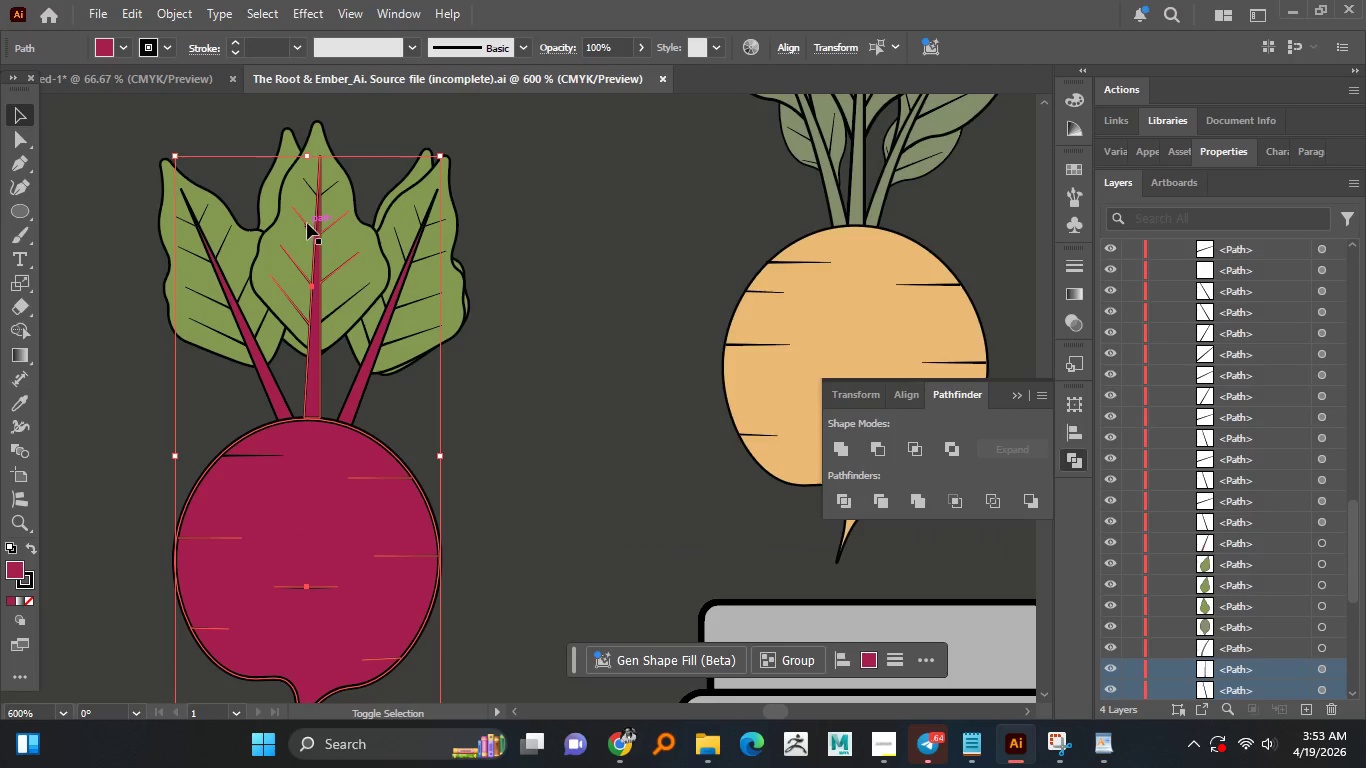 
left_click([307, 223])
 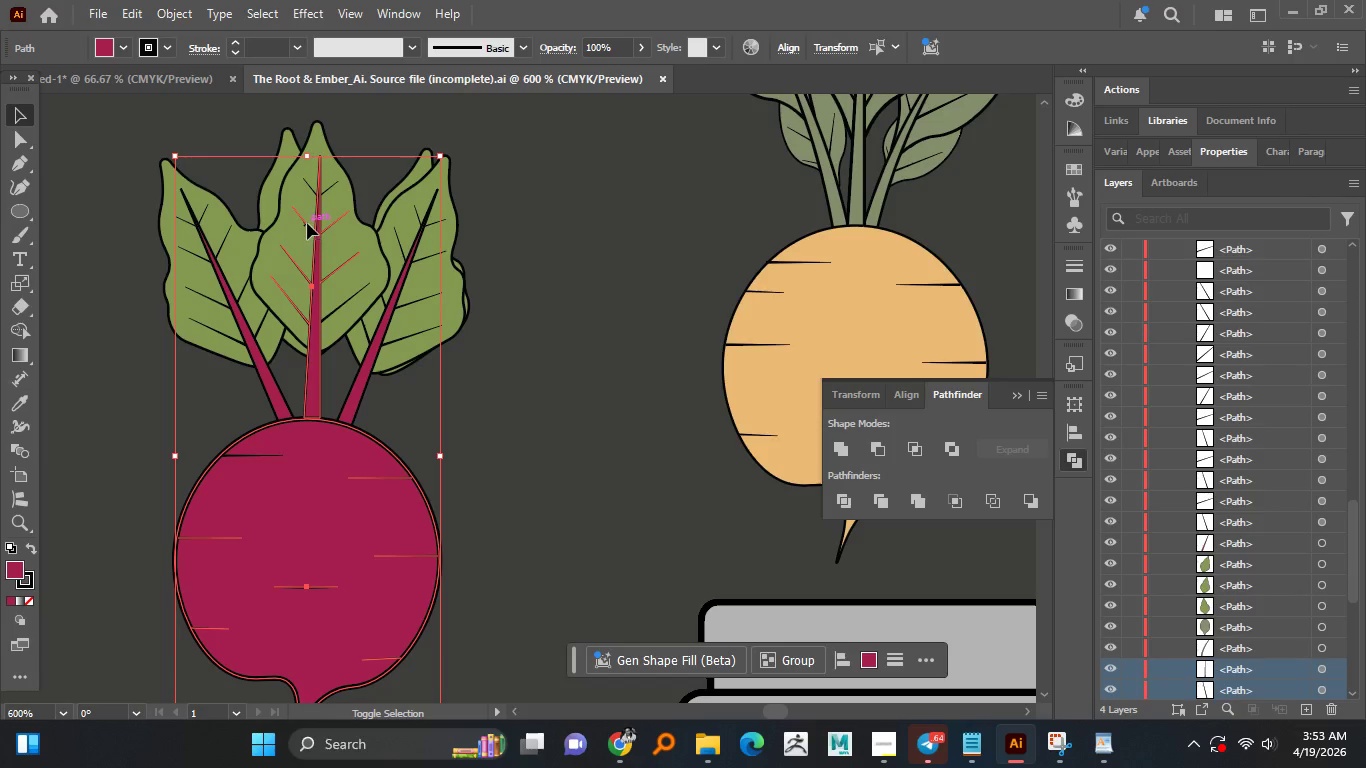 
hold_key(key=ShiftLeft, duration=1.5)
left_click([311, 189])
 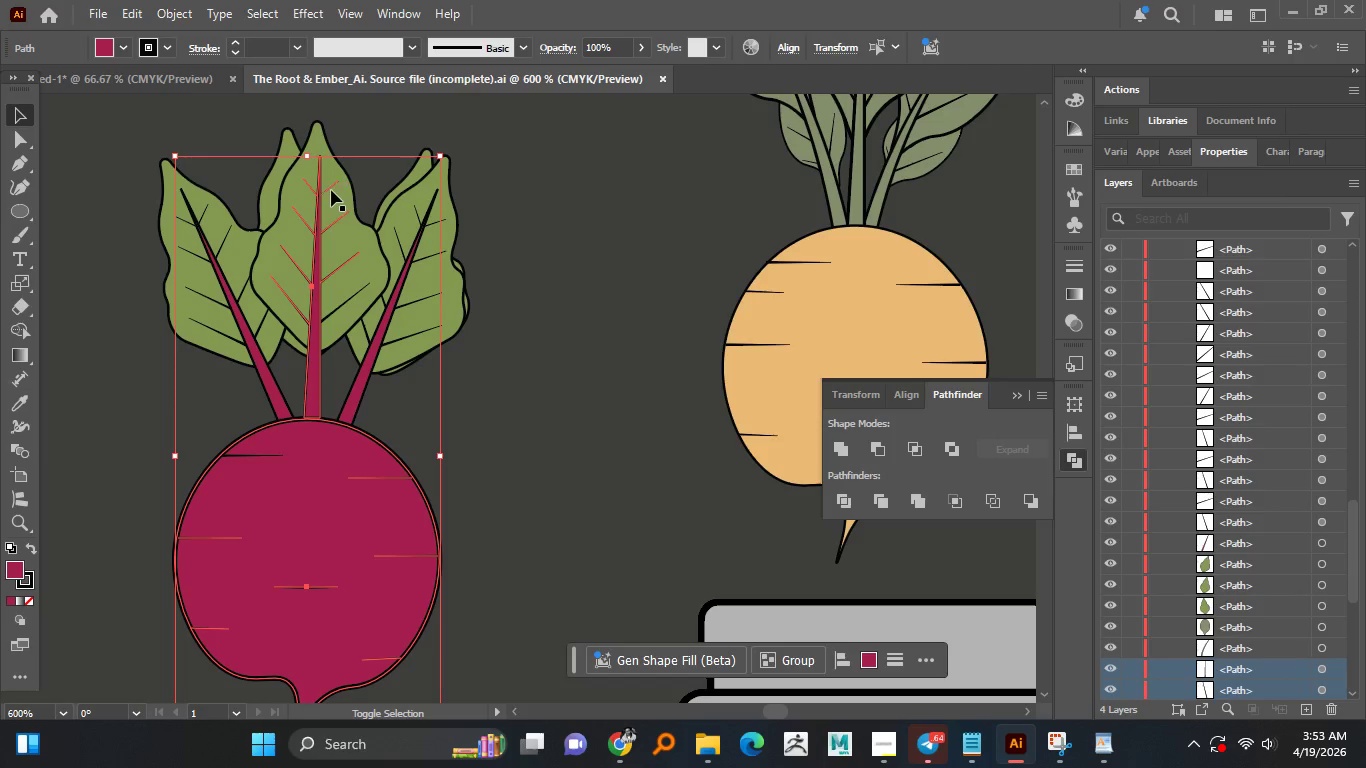 
left_click([331, 190])
 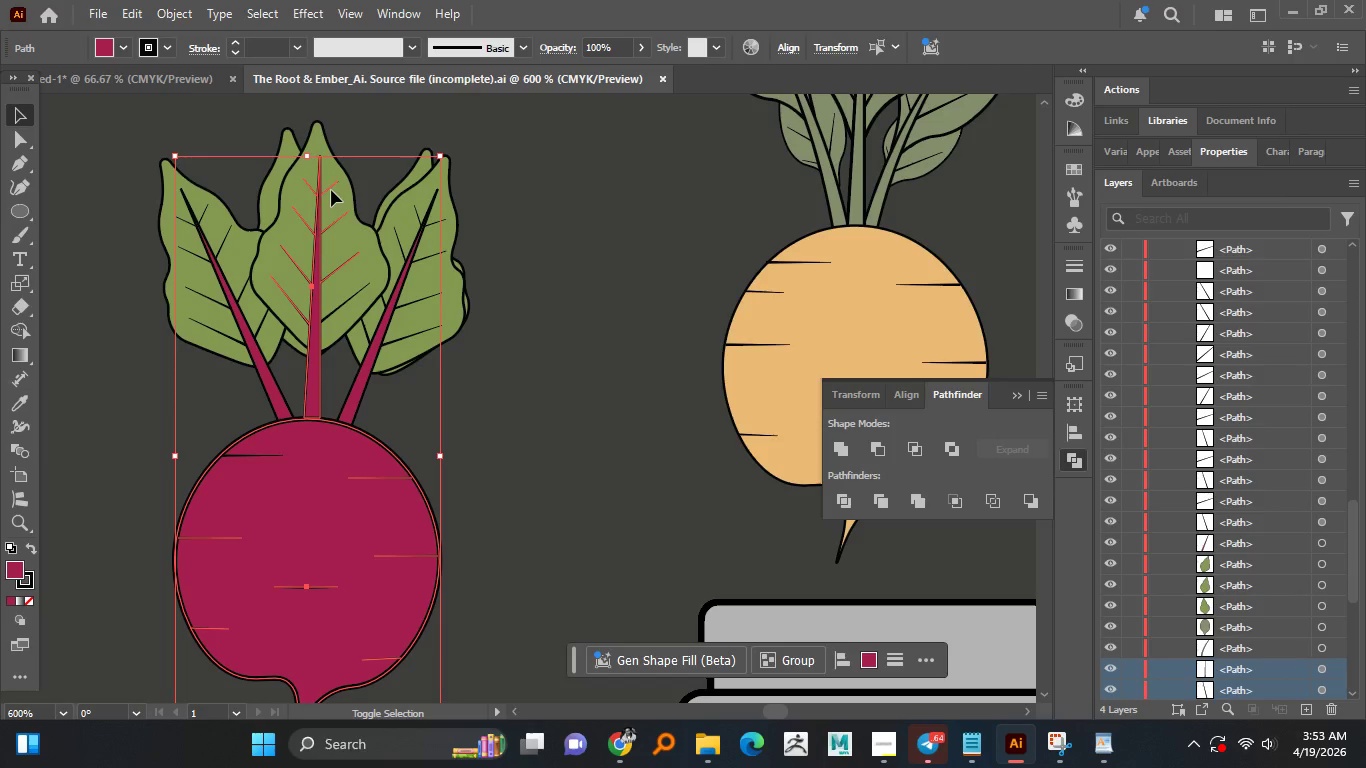 
hold_key(key=ShiftLeft, duration=1.33)
left_click([346, 303])
 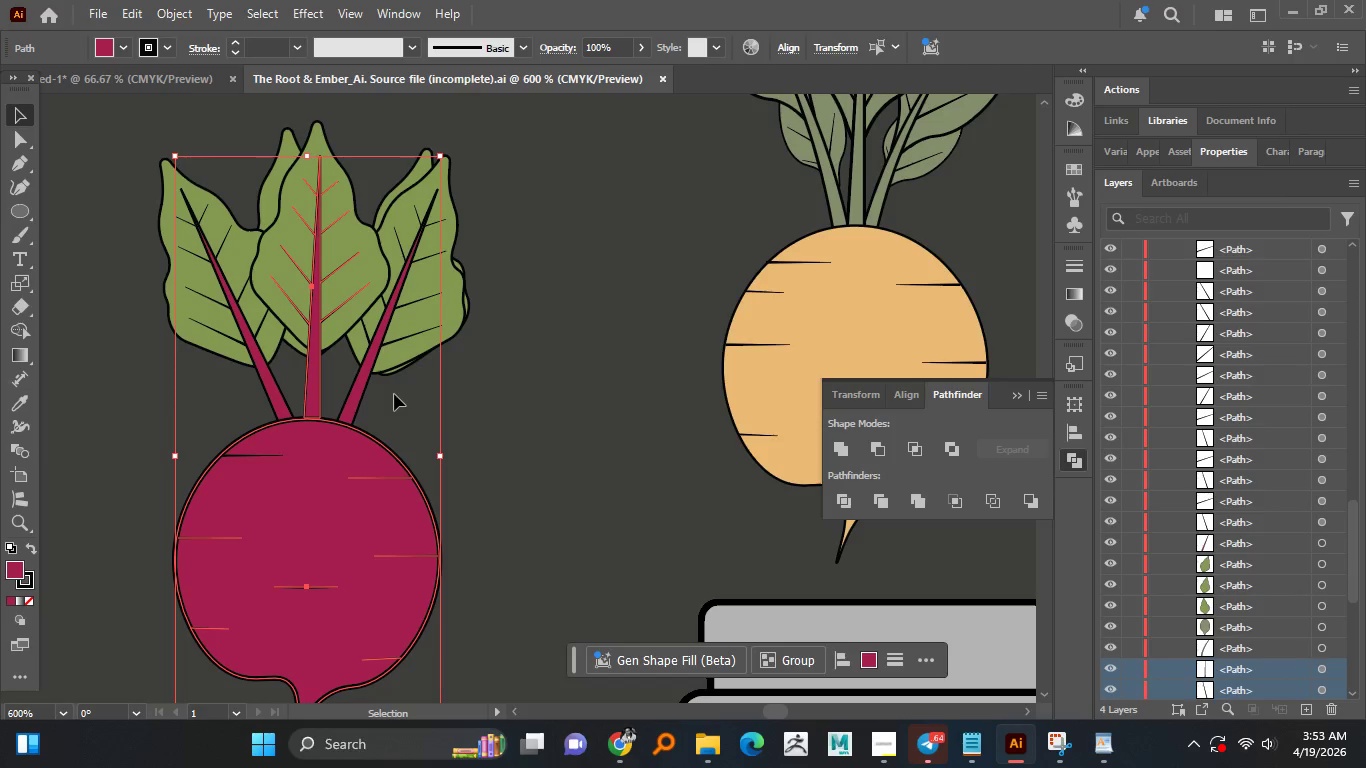 
hold_key(key=AltLeft, duration=1.5)
scroll: coordinate [384, 384], scroll_direction: down, amount: 1.0
 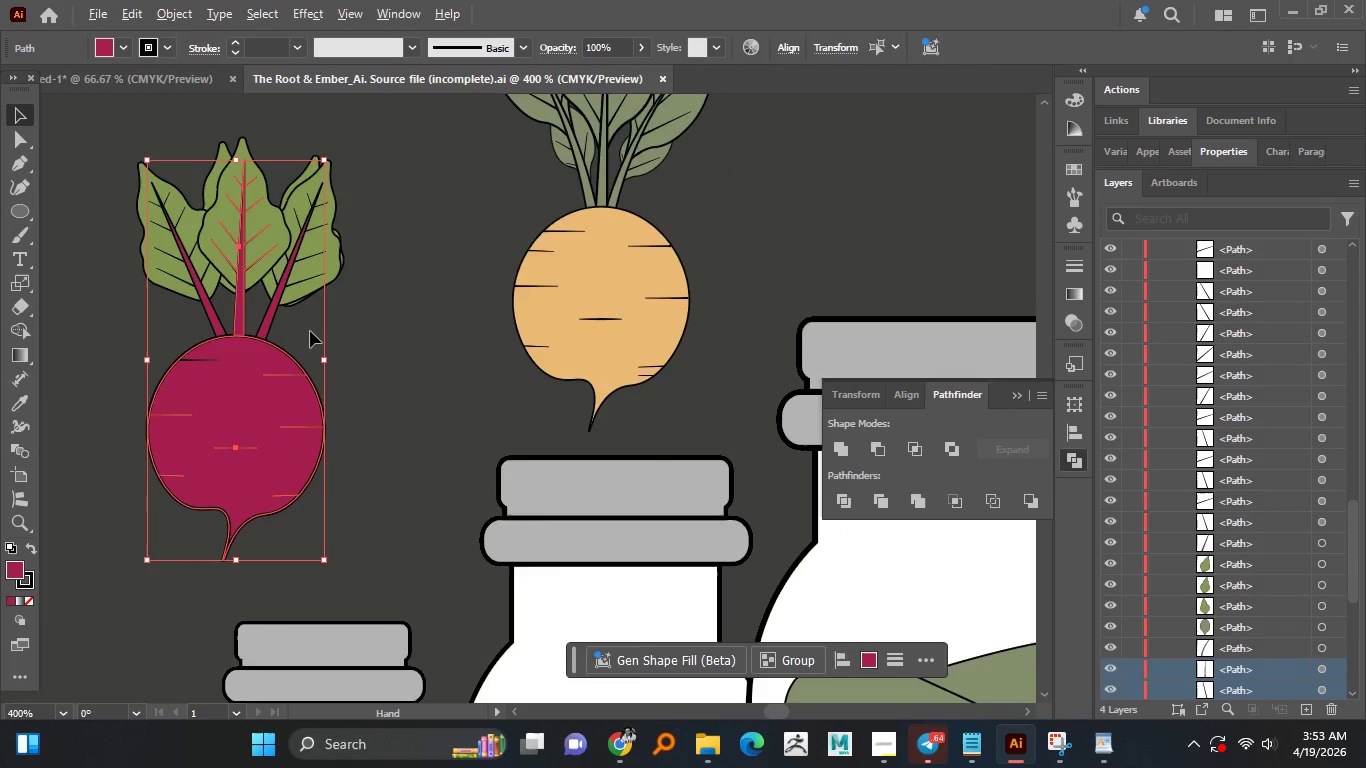 
hold_key(key=AltLeft, duration=0.38)
 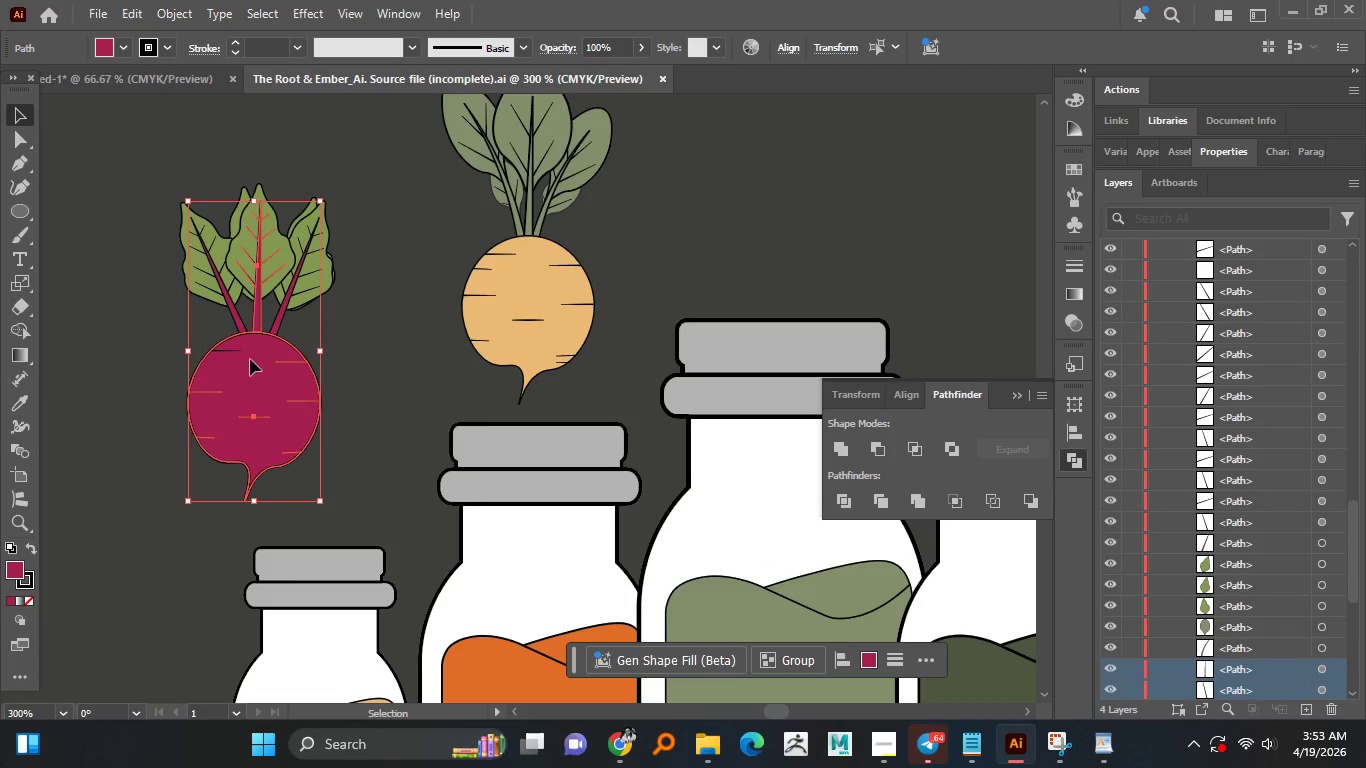 
scroll: coordinate [310, 331], scroll_direction: down, amount: 1.0
 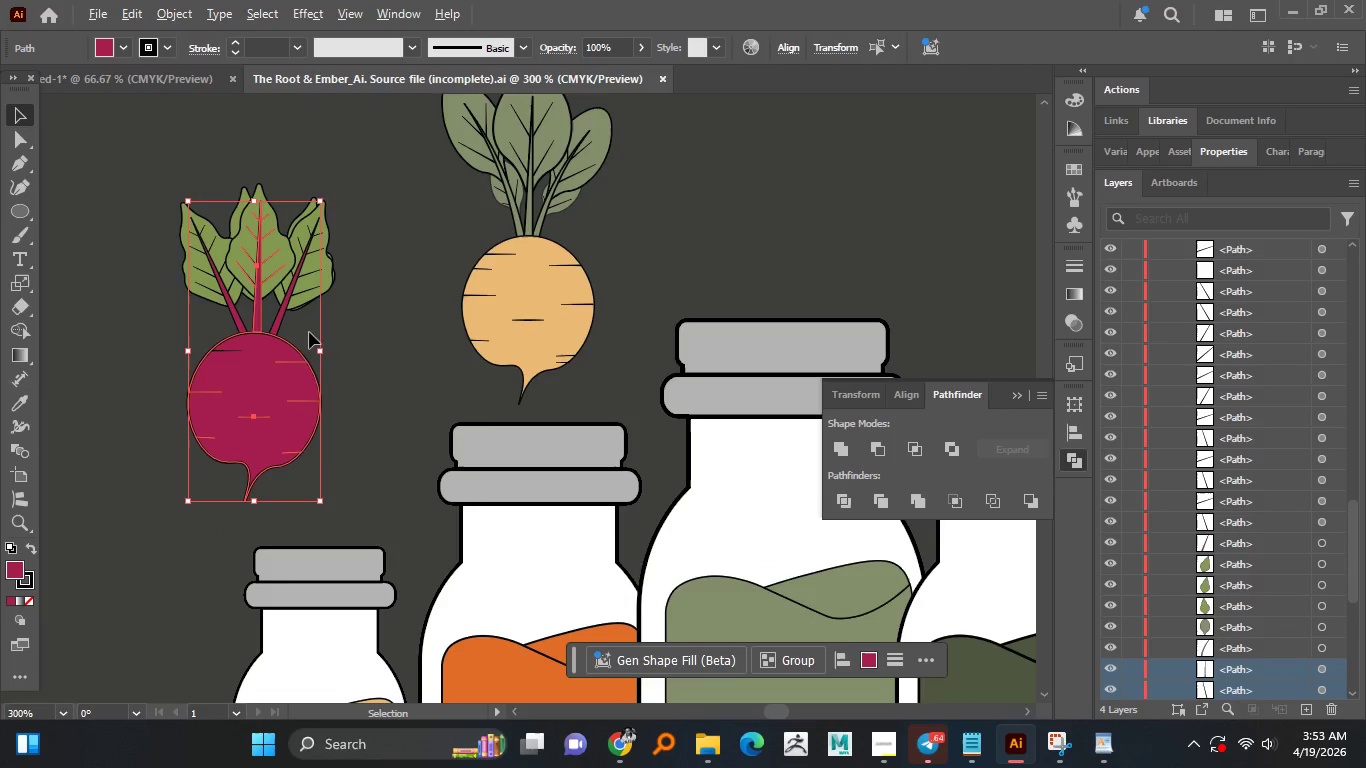 
hold_key(key=ShiftLeft, duration=0.8)
left_click([231, 354])
 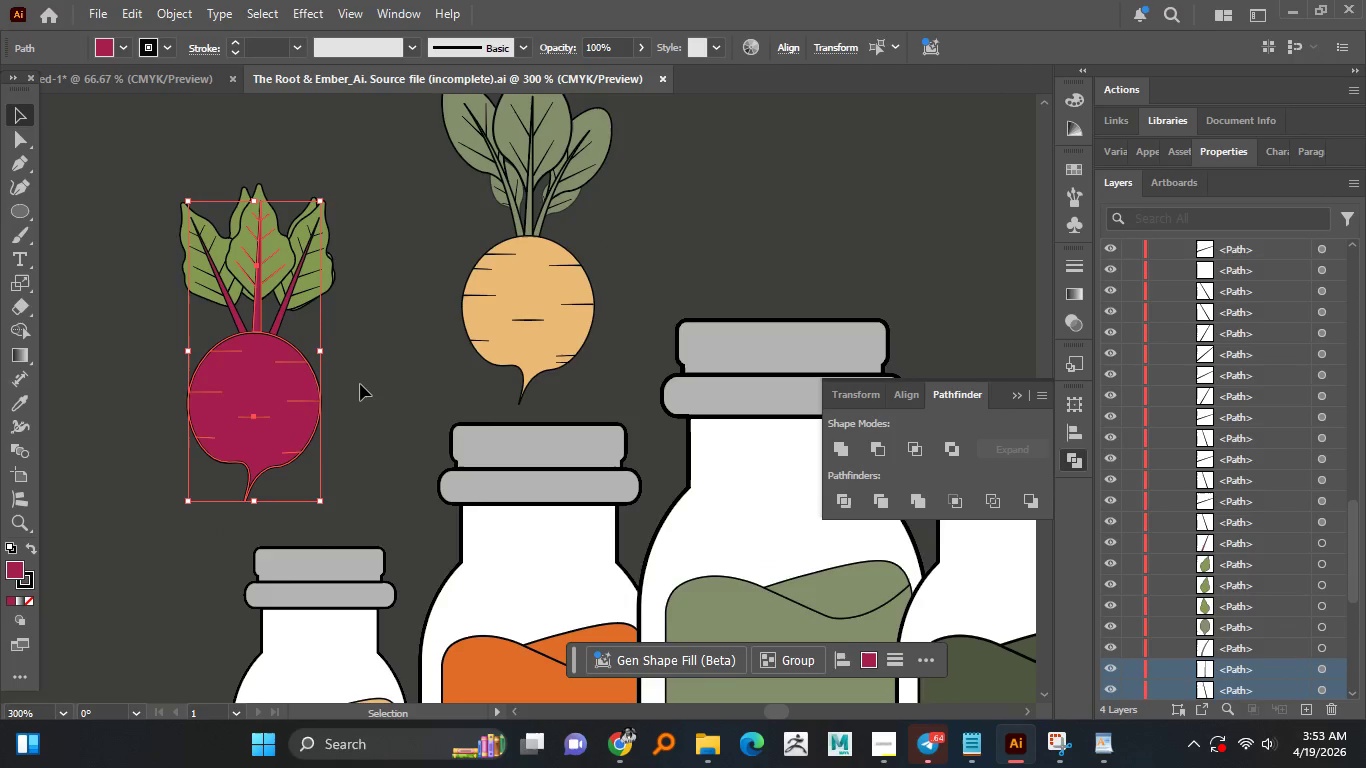 
hold_key(key=AltLeft, duration=1.52)
scroll: coordinate [363, 384], scroll_direction: down, amount: 1.0
 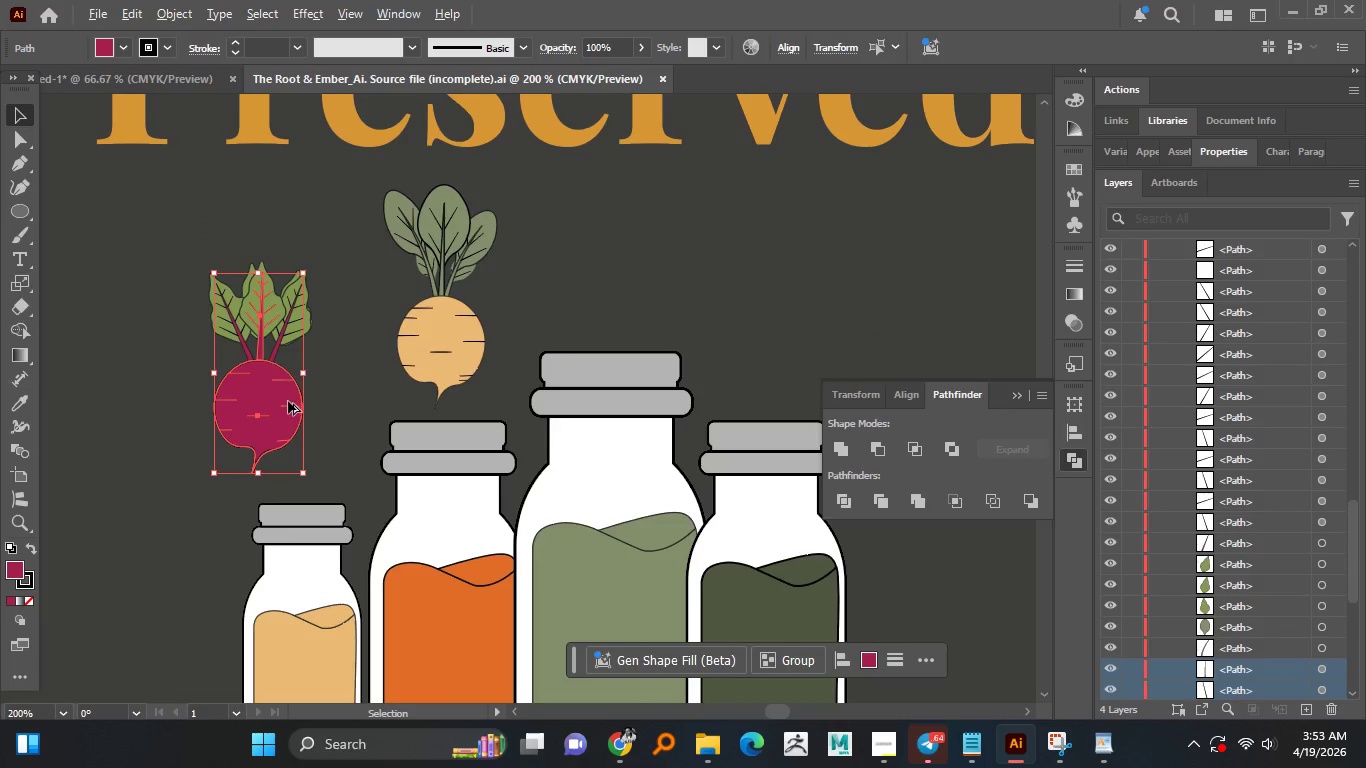 
left_click_drag(start_coordinate=[279, 404], to_coordinate=[653, 291])
 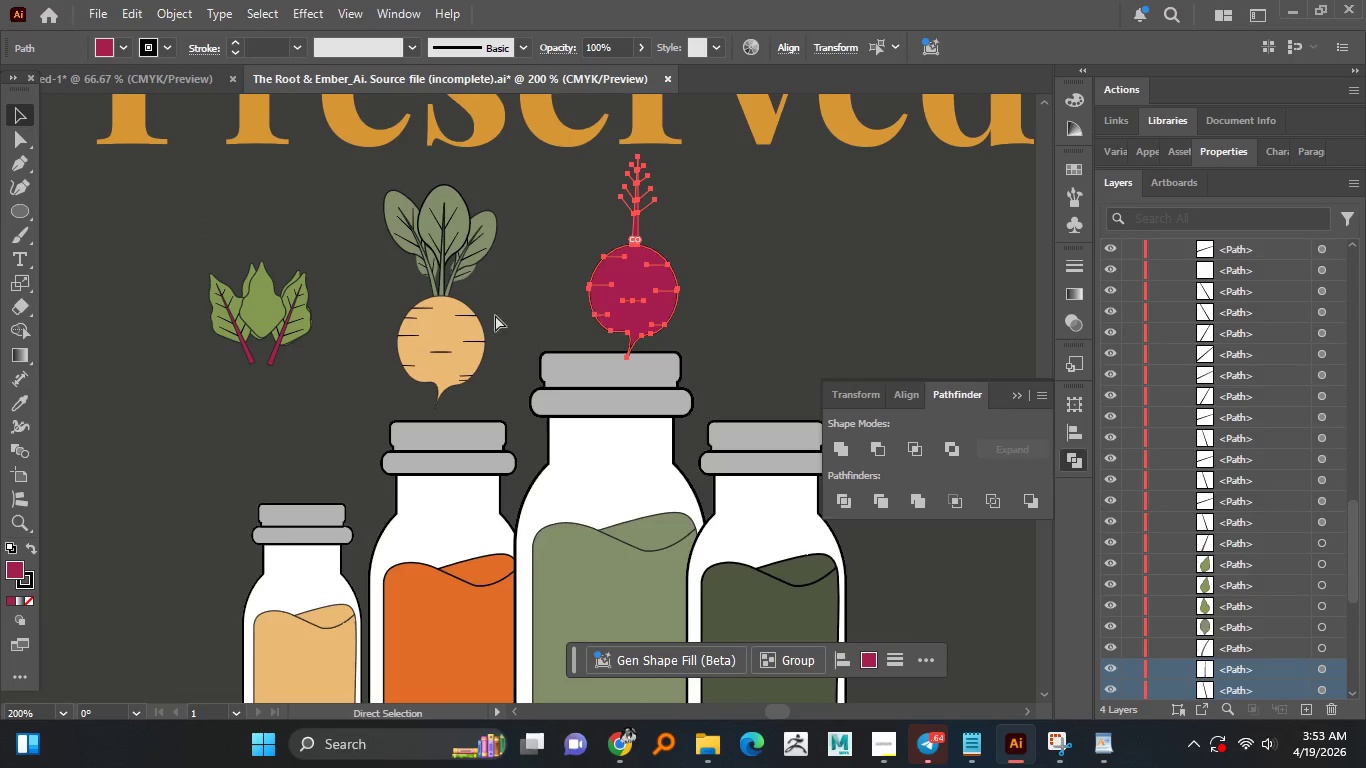 
hold_key(key=AltLeft, duration=0.98)
 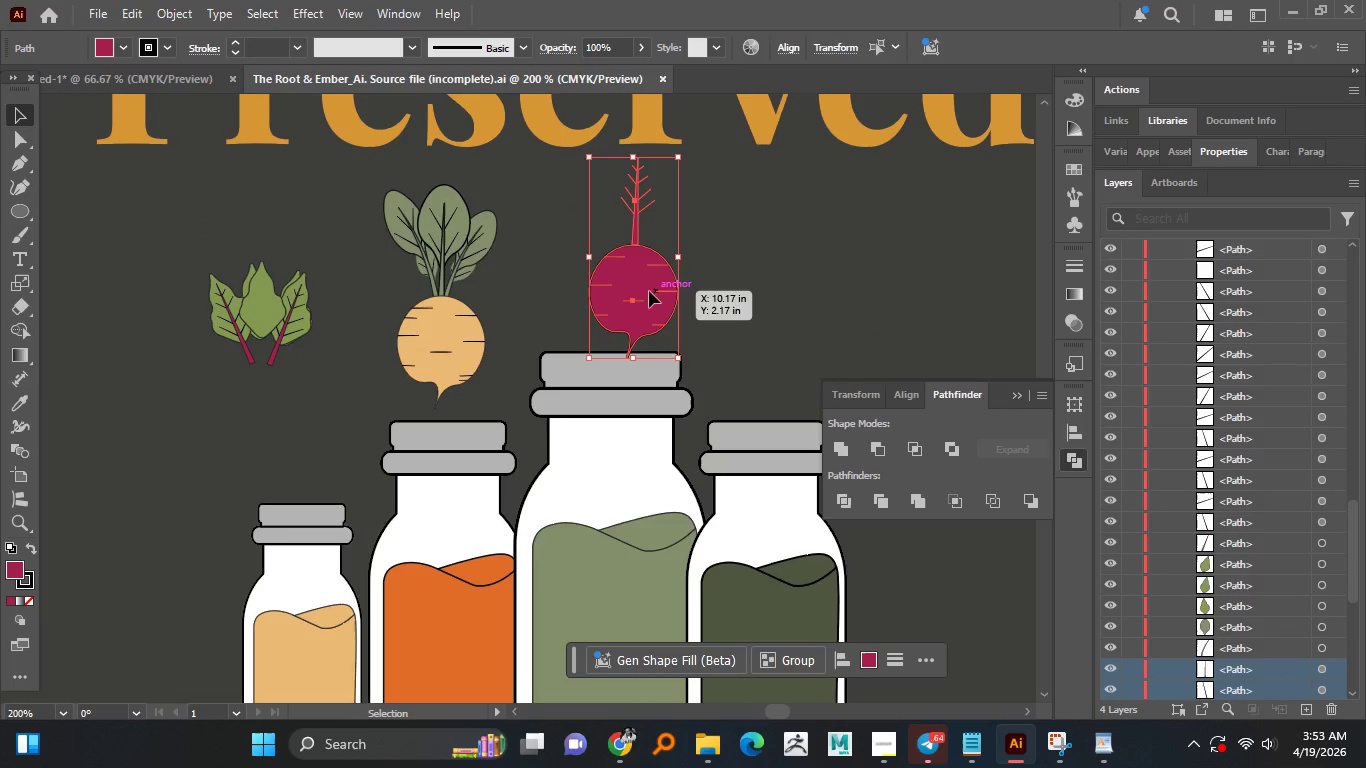 
key(Control+Z)
 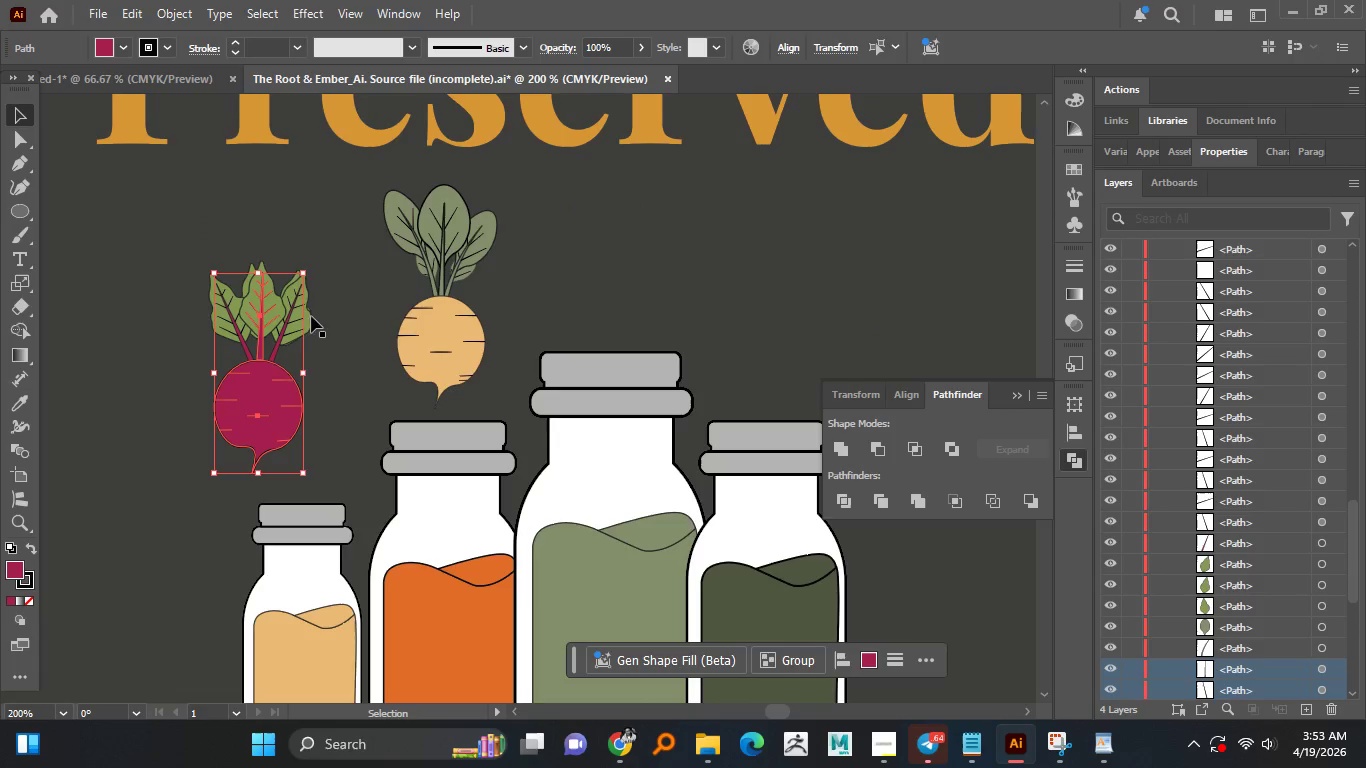 
hold_key(key=ShiftLeft, duration=1.44)
left_click([277, 302])
 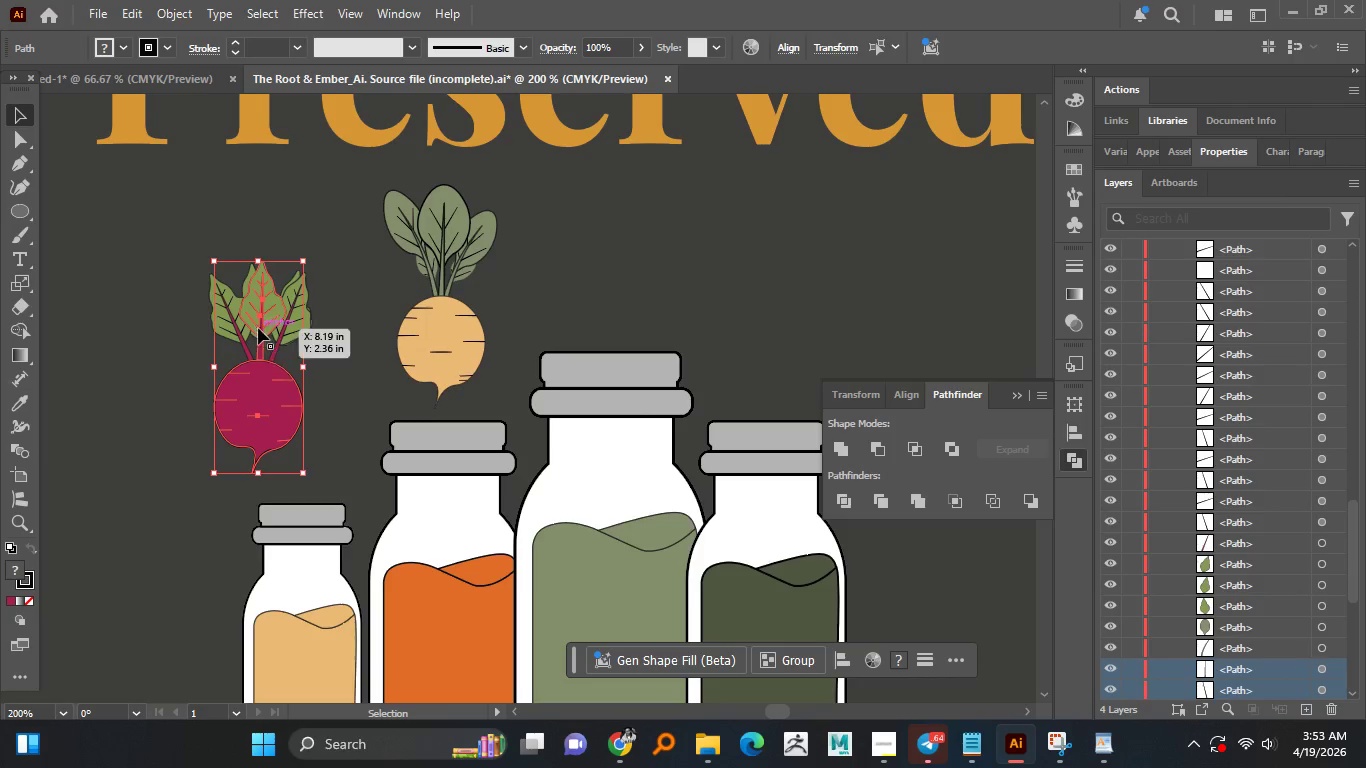 
left_click_drag(start_coordinate=[262, 327], to_coordinate=[628, 205])
 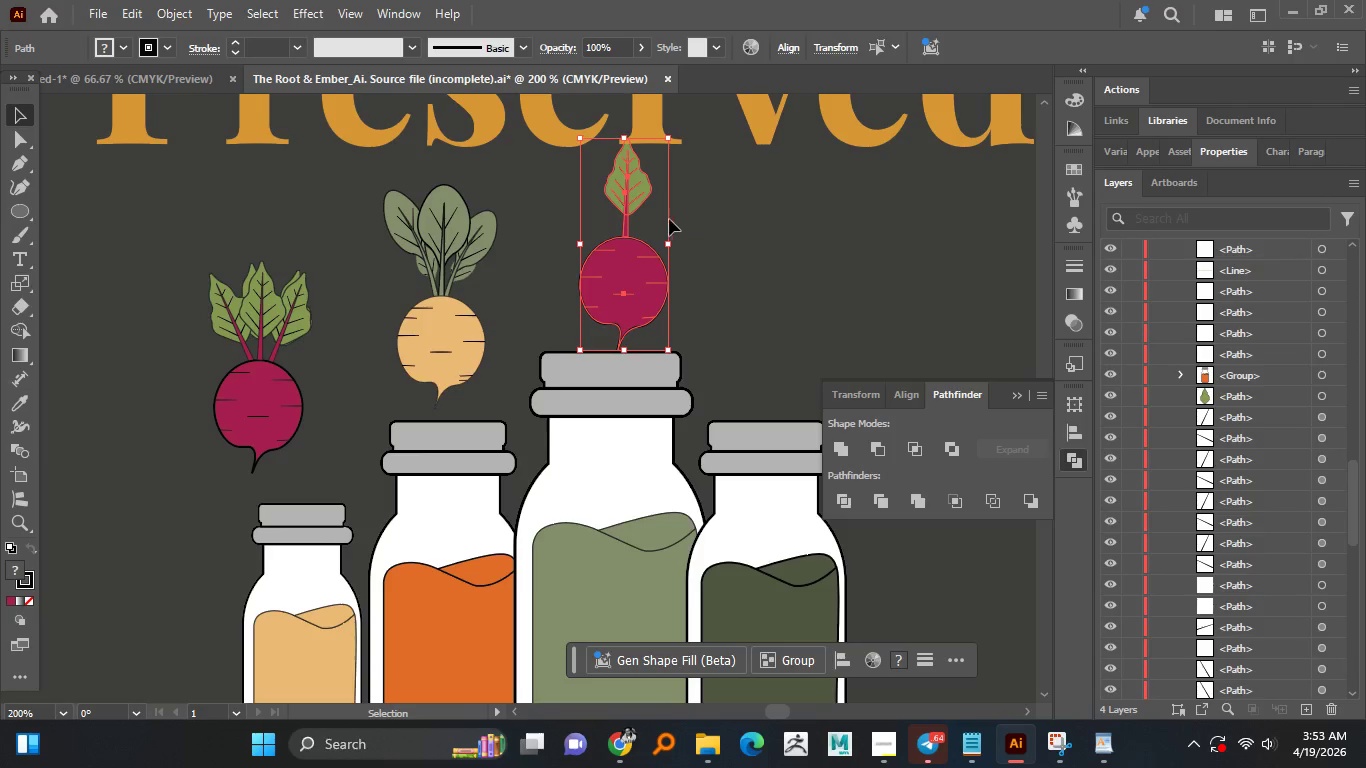 
hold_key(key=AltLeft, duration=1.52)
 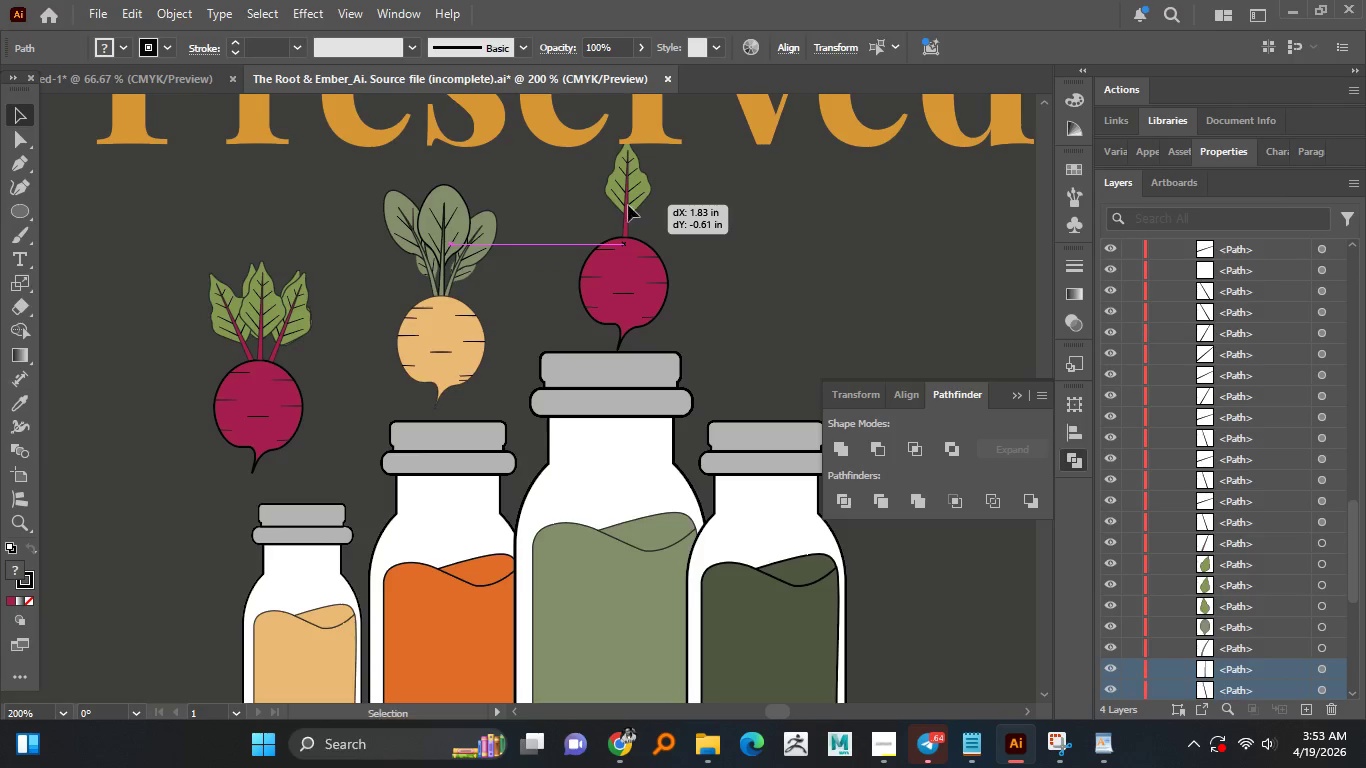 
hold_key(key=AltLeft, duration=2.45)
left_click_drag(start_coordinate=[668, 240], to_coordinate=[650, 241])
 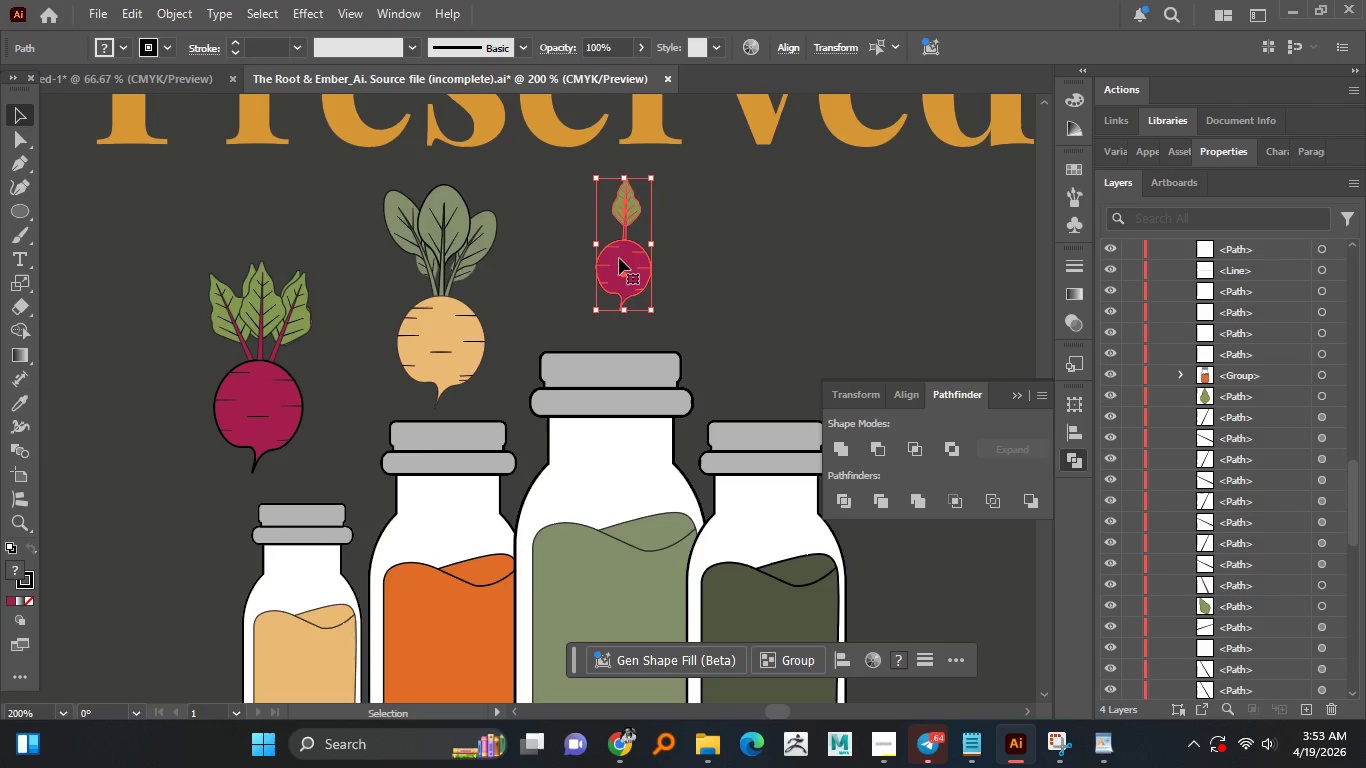 
left_click_drag(start_coordinate=[622, 261], to_coordinate=[611, 289])
 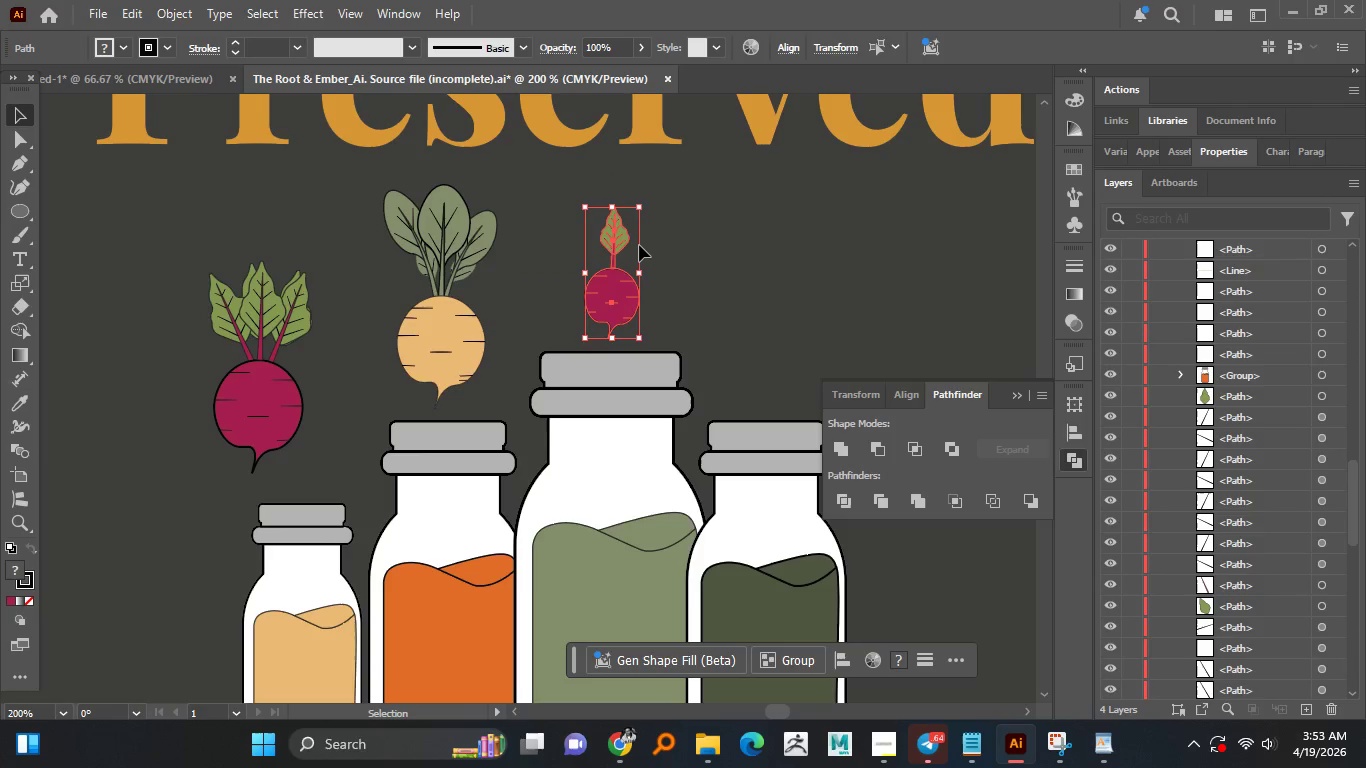 
key(Alt+AltLeft)
 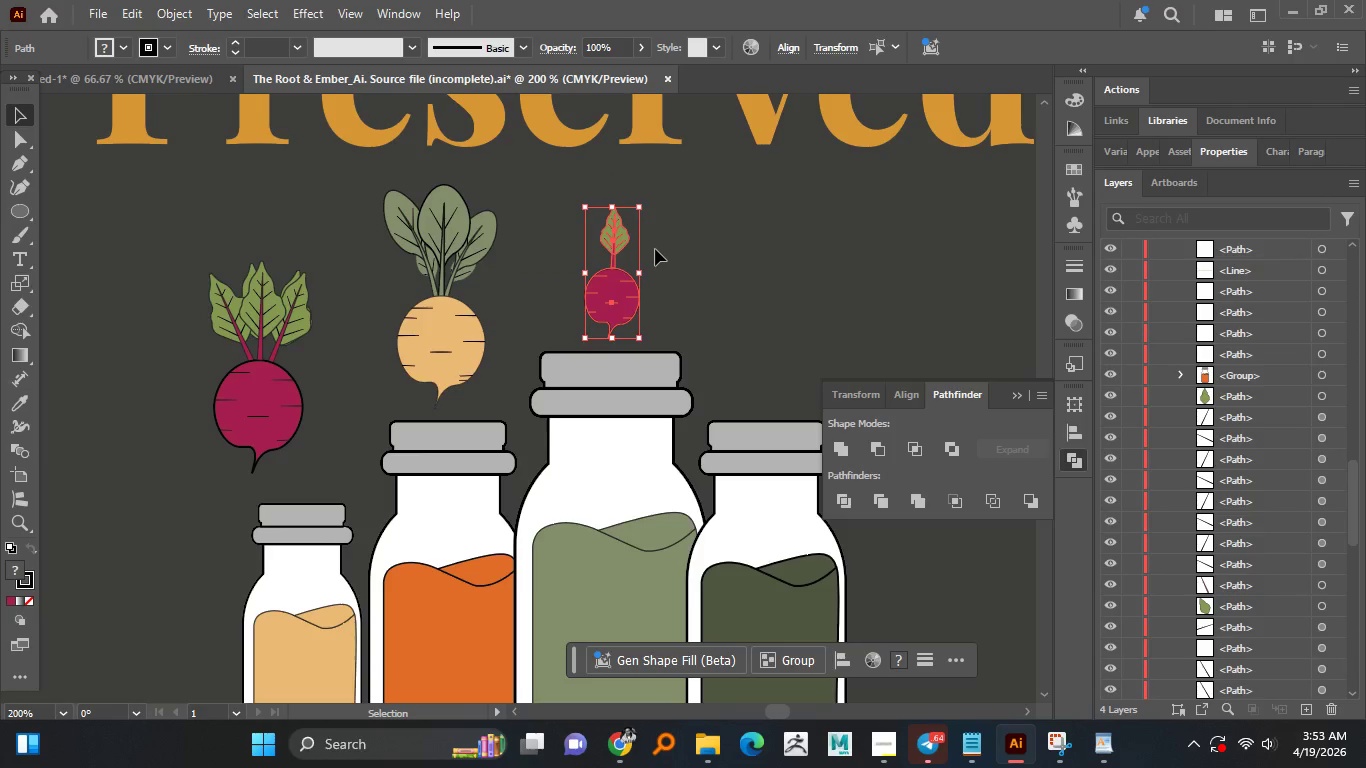 
hold_key(key=AltLeft, duration=1.51)
scroll: coordinate [647, 225], scroll_direction: up, amount: 4.0
 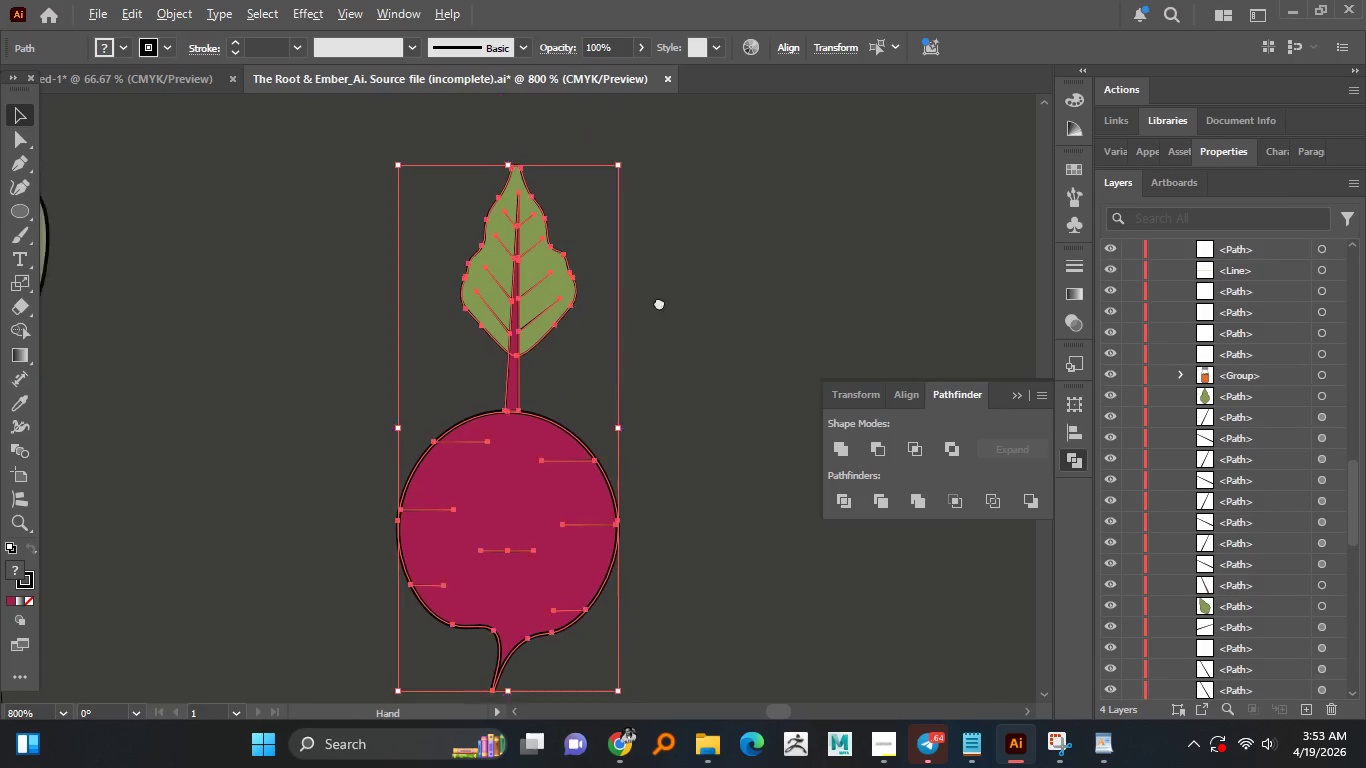 
hold_key(key=AltLeft, duration=1.45)
scroll: coordinate [635, 306], scroll_direction: up, amount: 1.0
 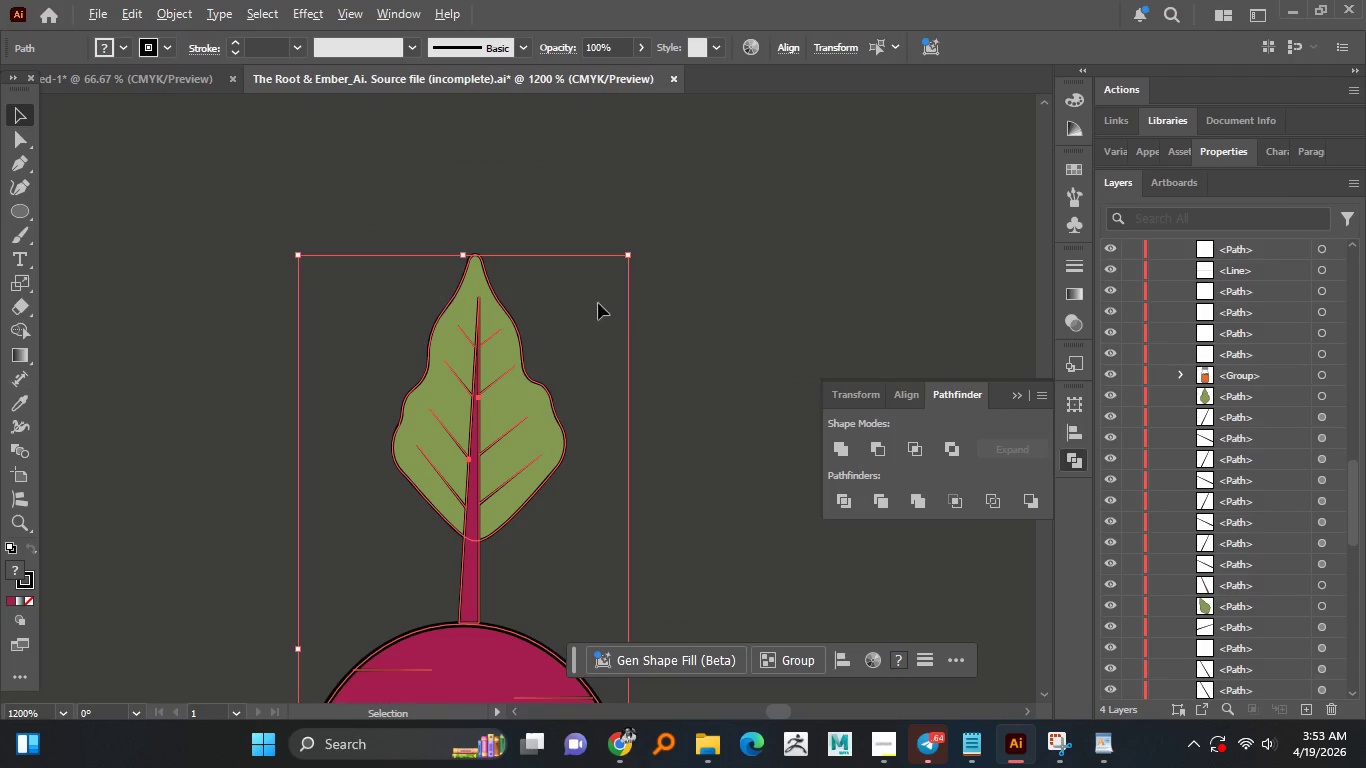 
left_click([700, 293])
 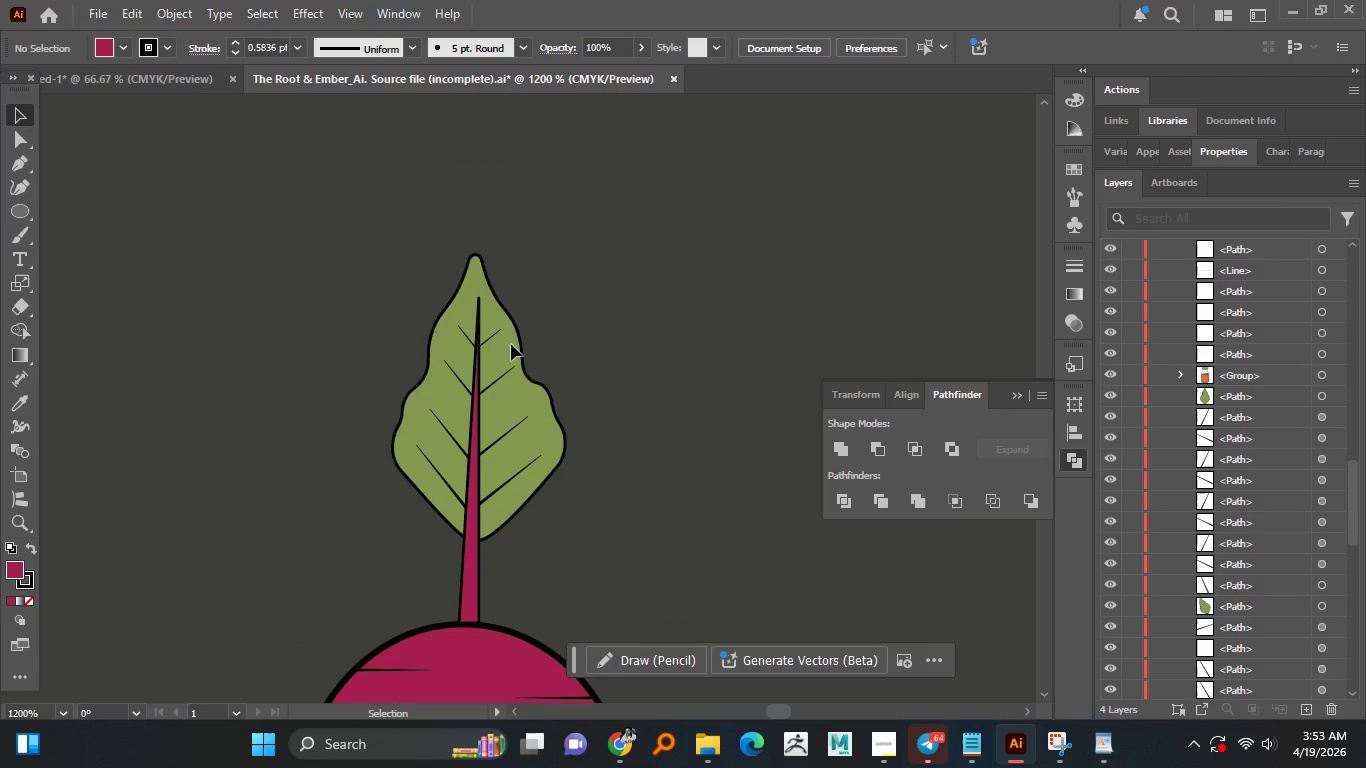 
left_click([511, 346])
 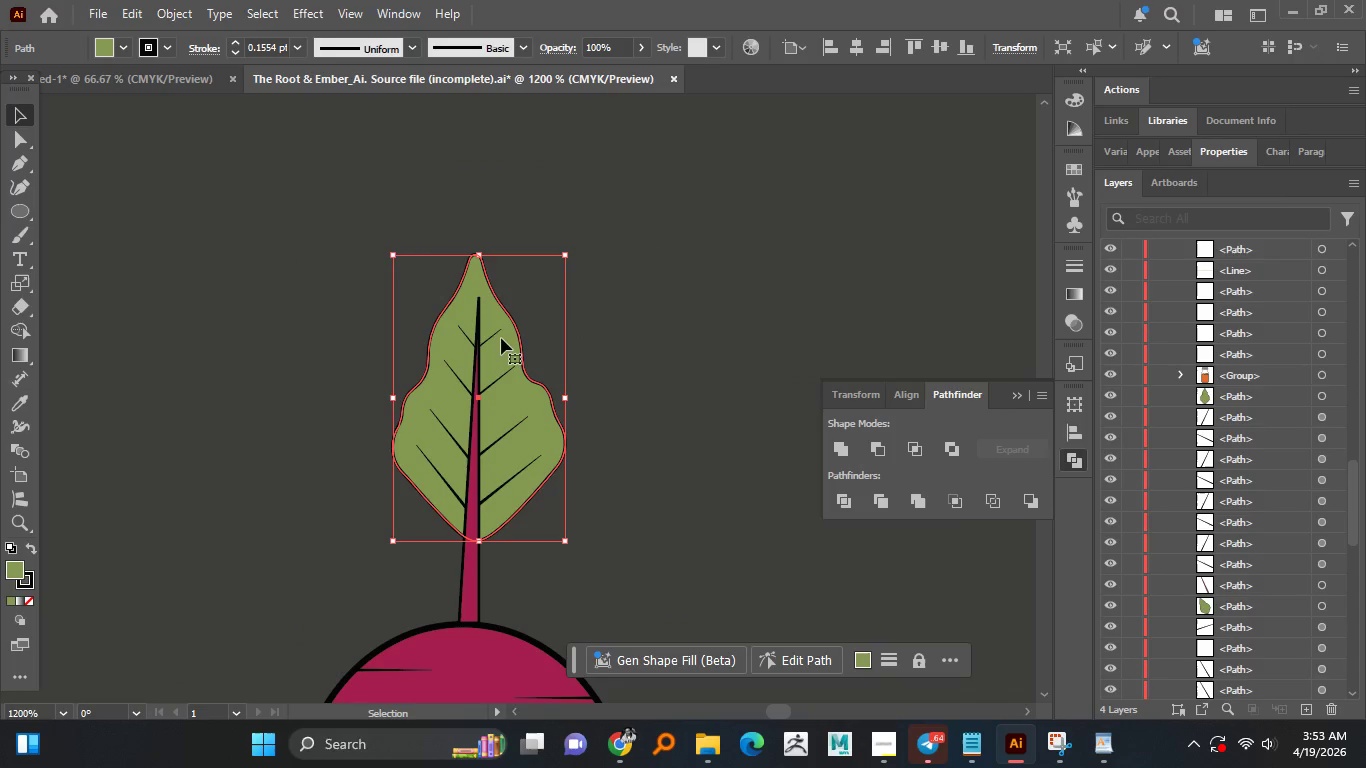 
hold_key(key=AltLeft, duration=1.53)
scroll: coordinate [137, 214], scroll_direction: up, amount: 2.0
 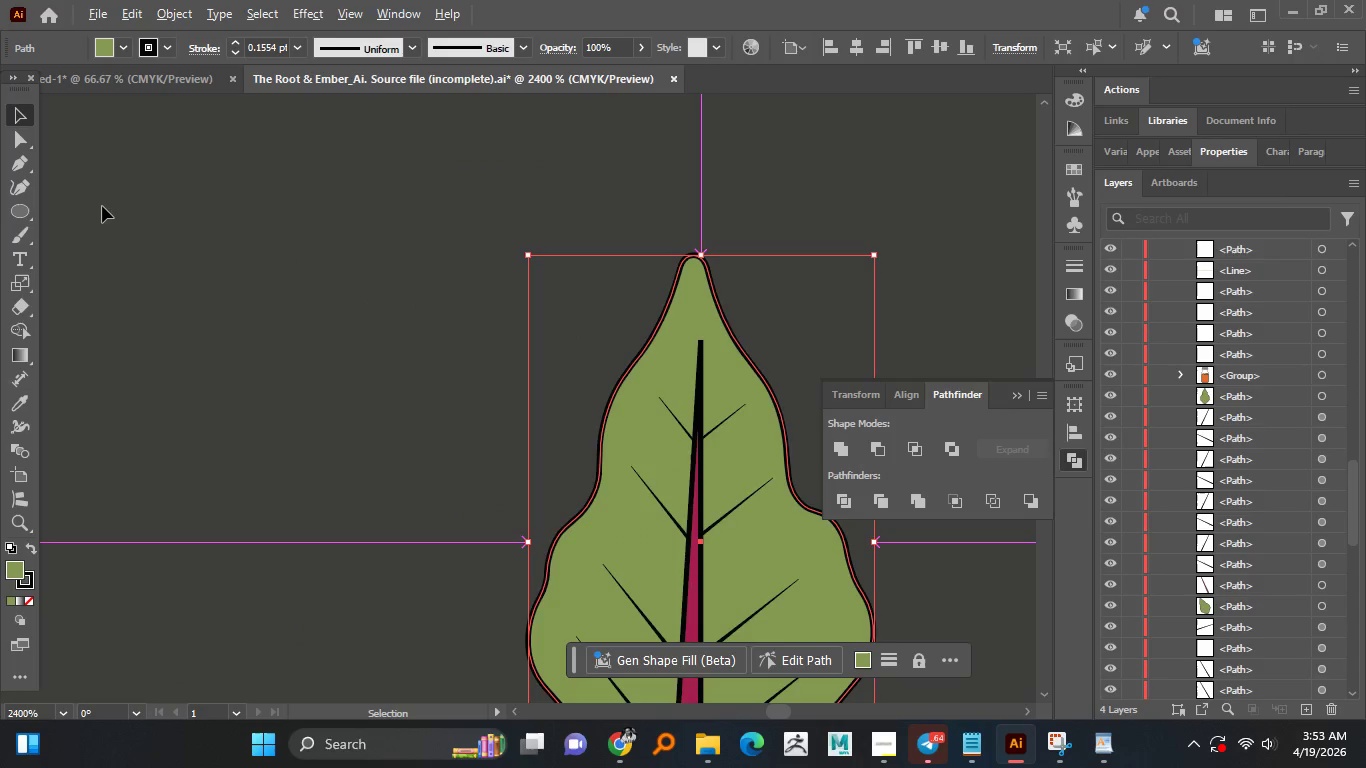 
scroll: coordinate [103, 206], scroll_direction: down, amount: 1.0
 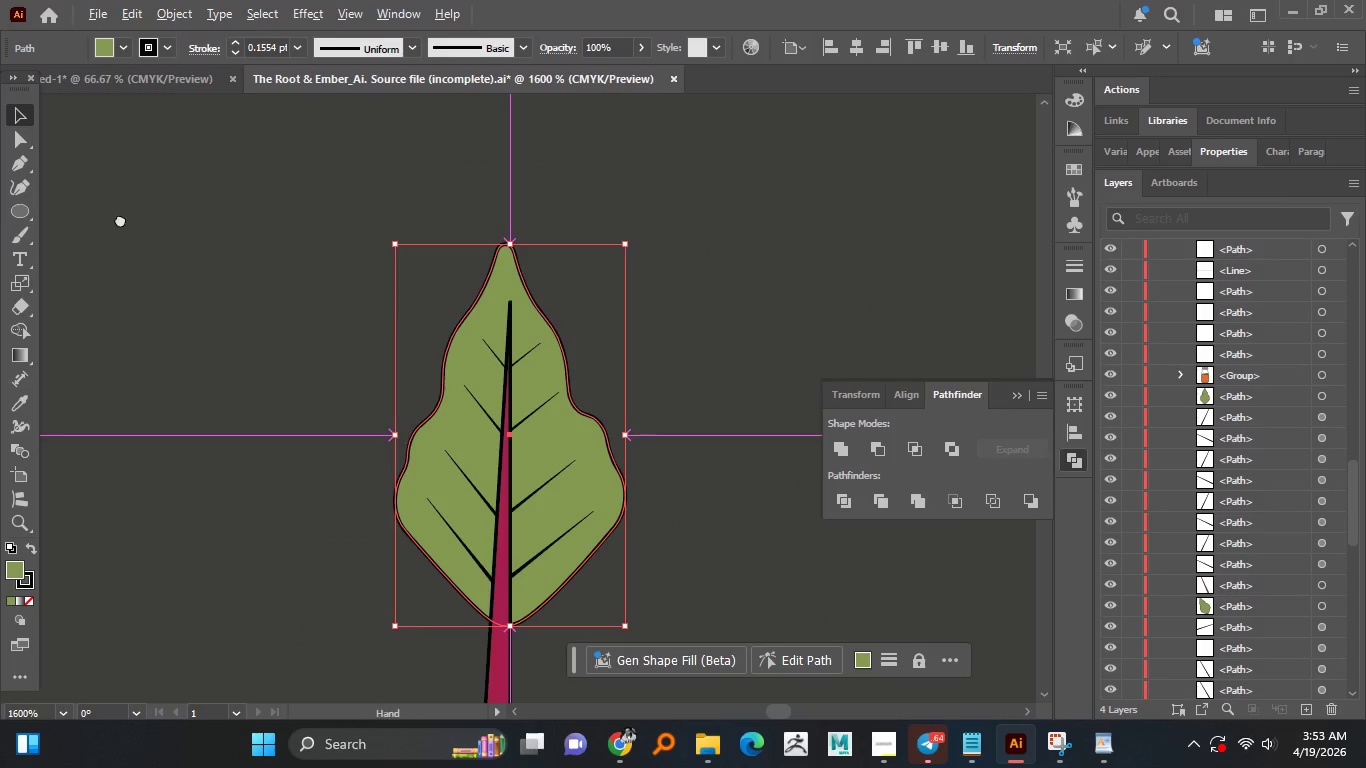 
key(Alt+AltLeft)
 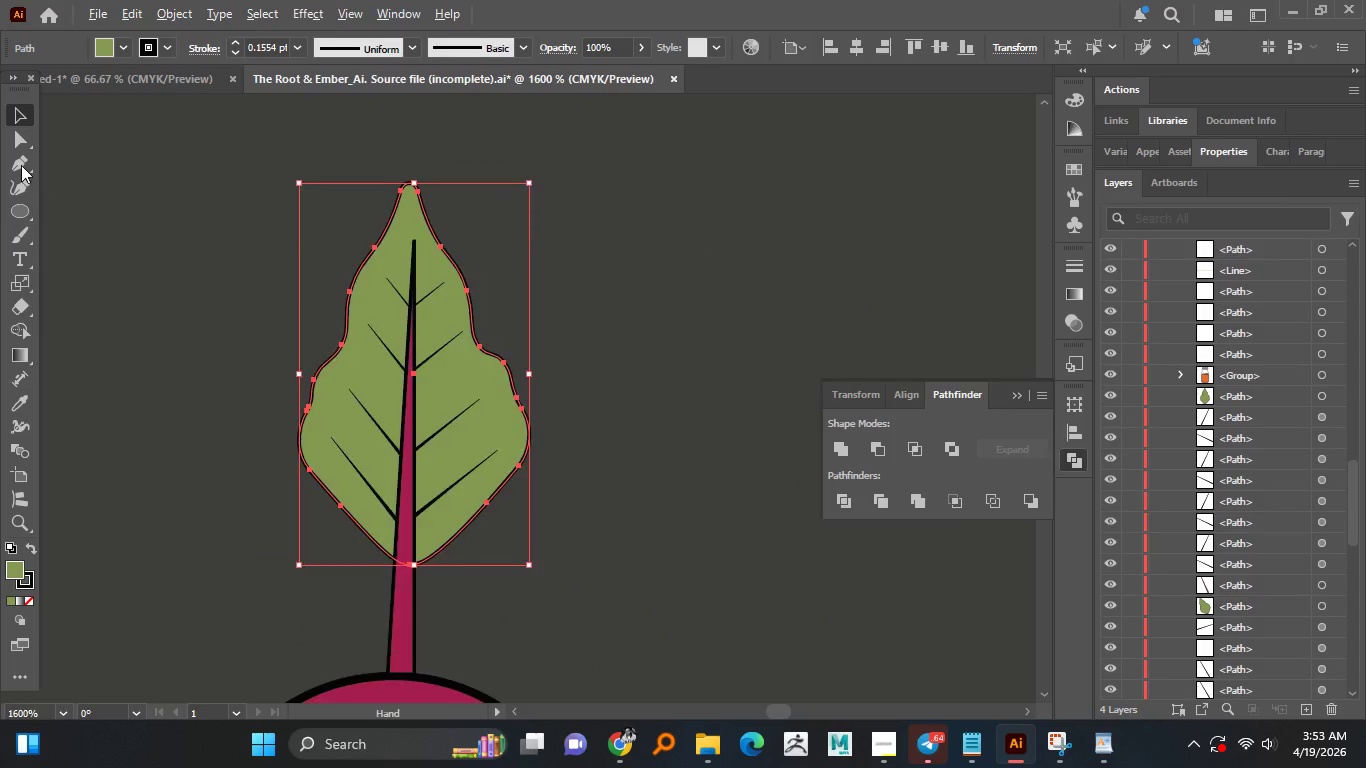 
key(Alt+AltLeft)
 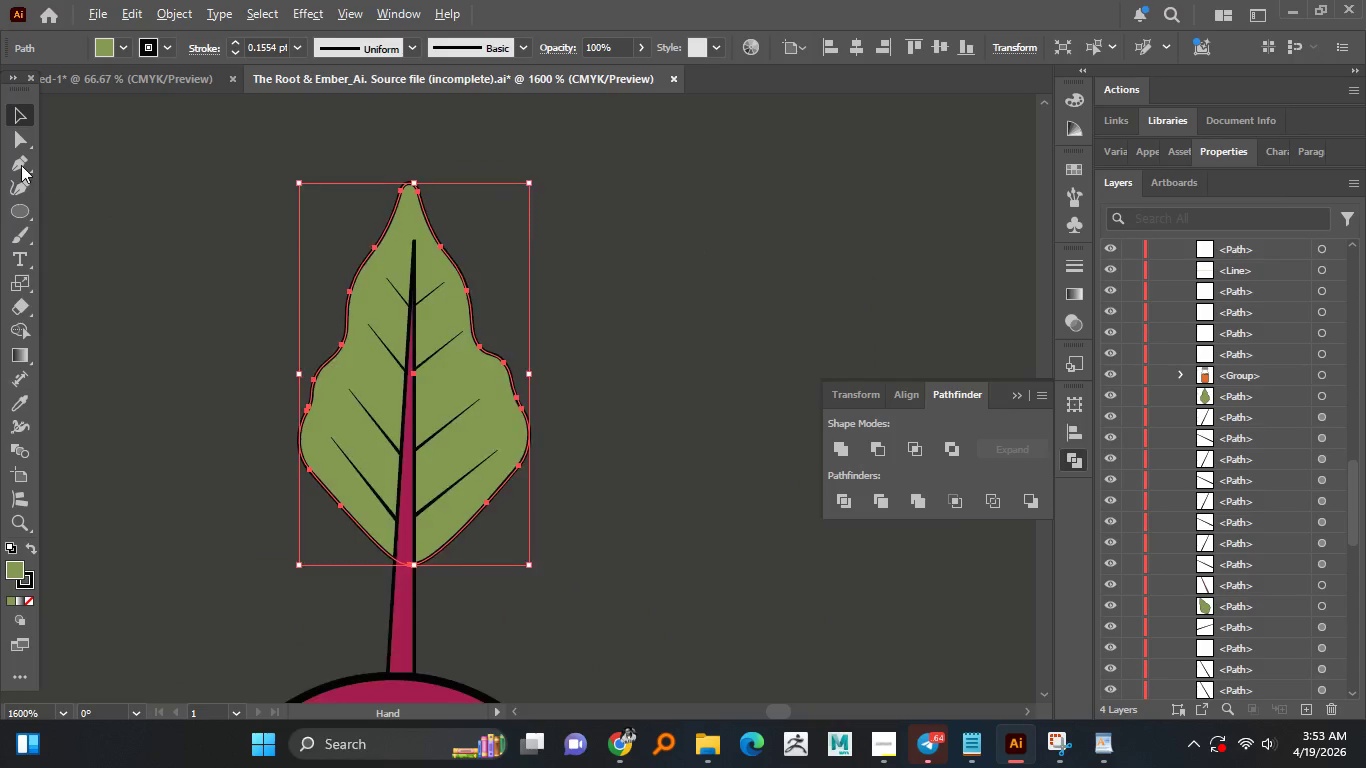 
key(Alt+AltLeft)
 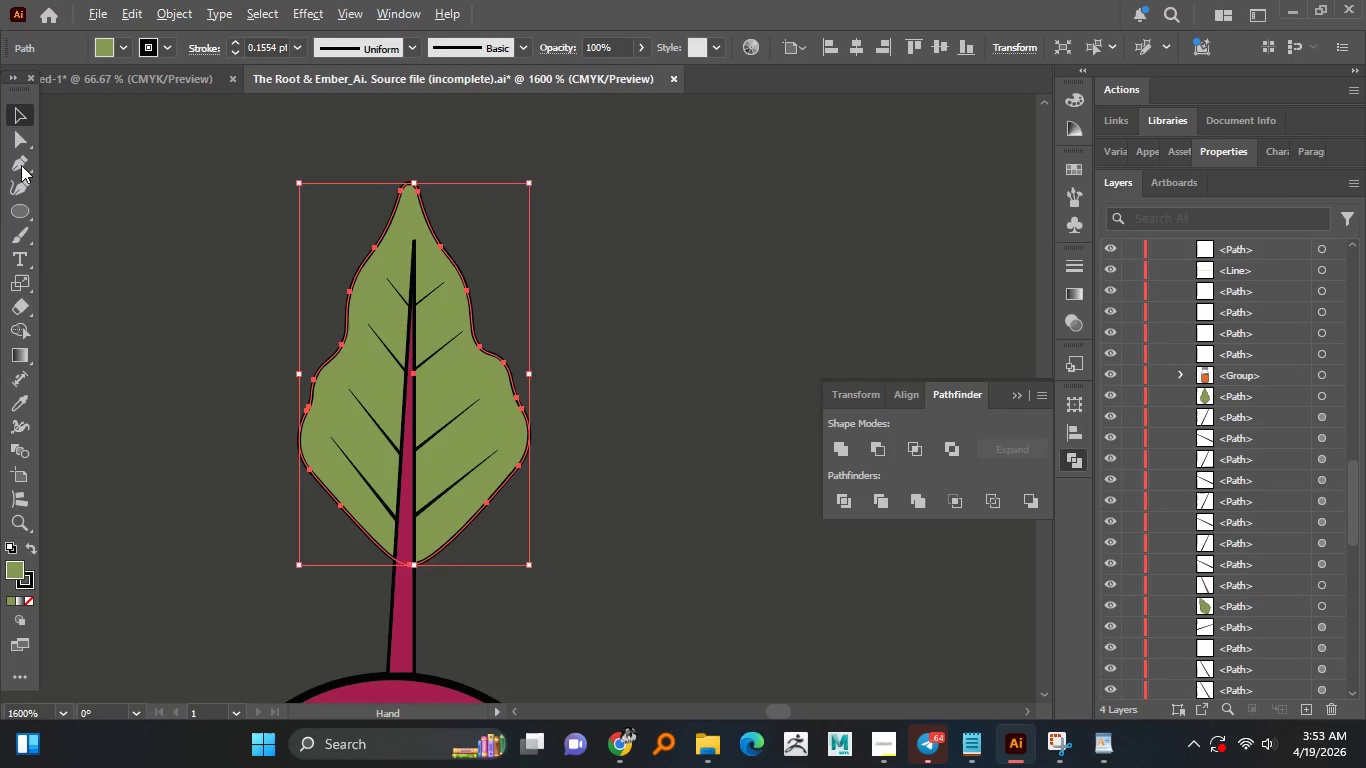 
key(Alt+AltLeft)
 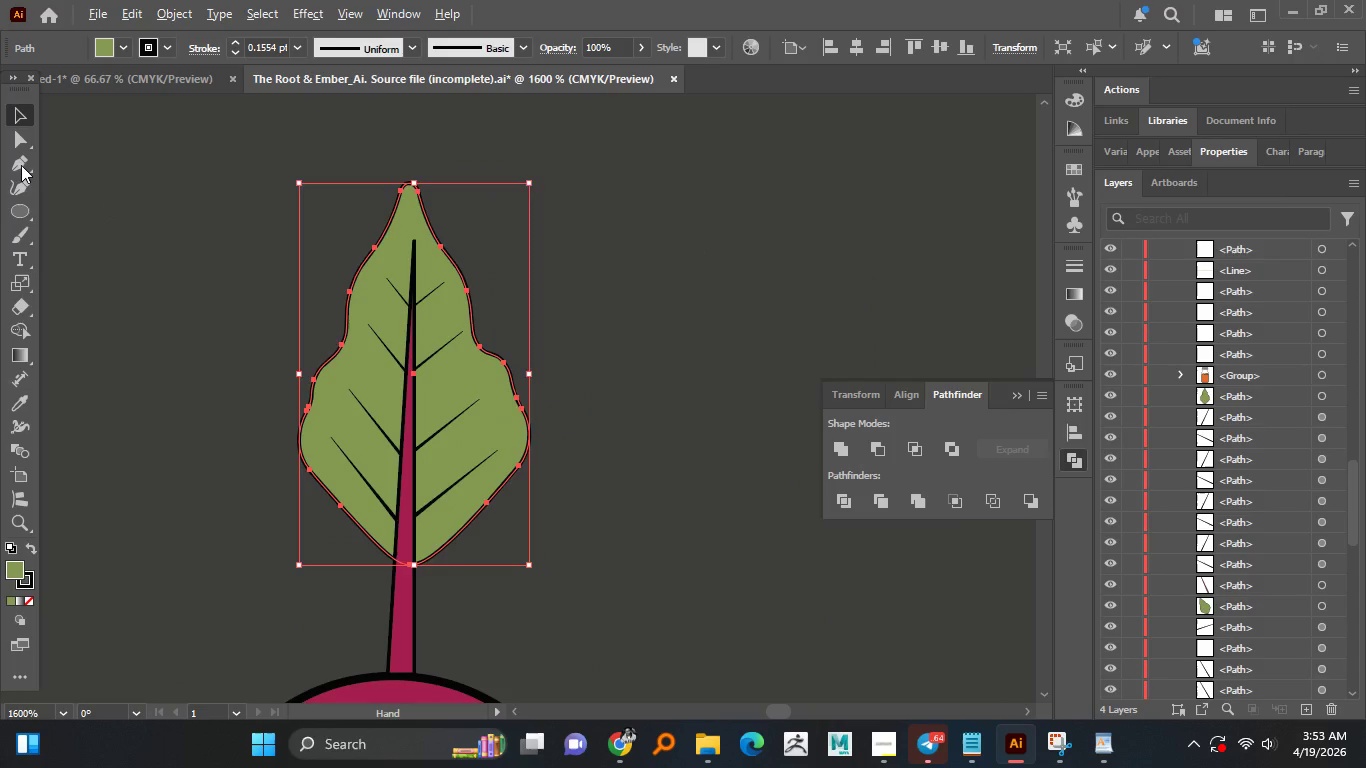 
key(Alt+AltLeft)
 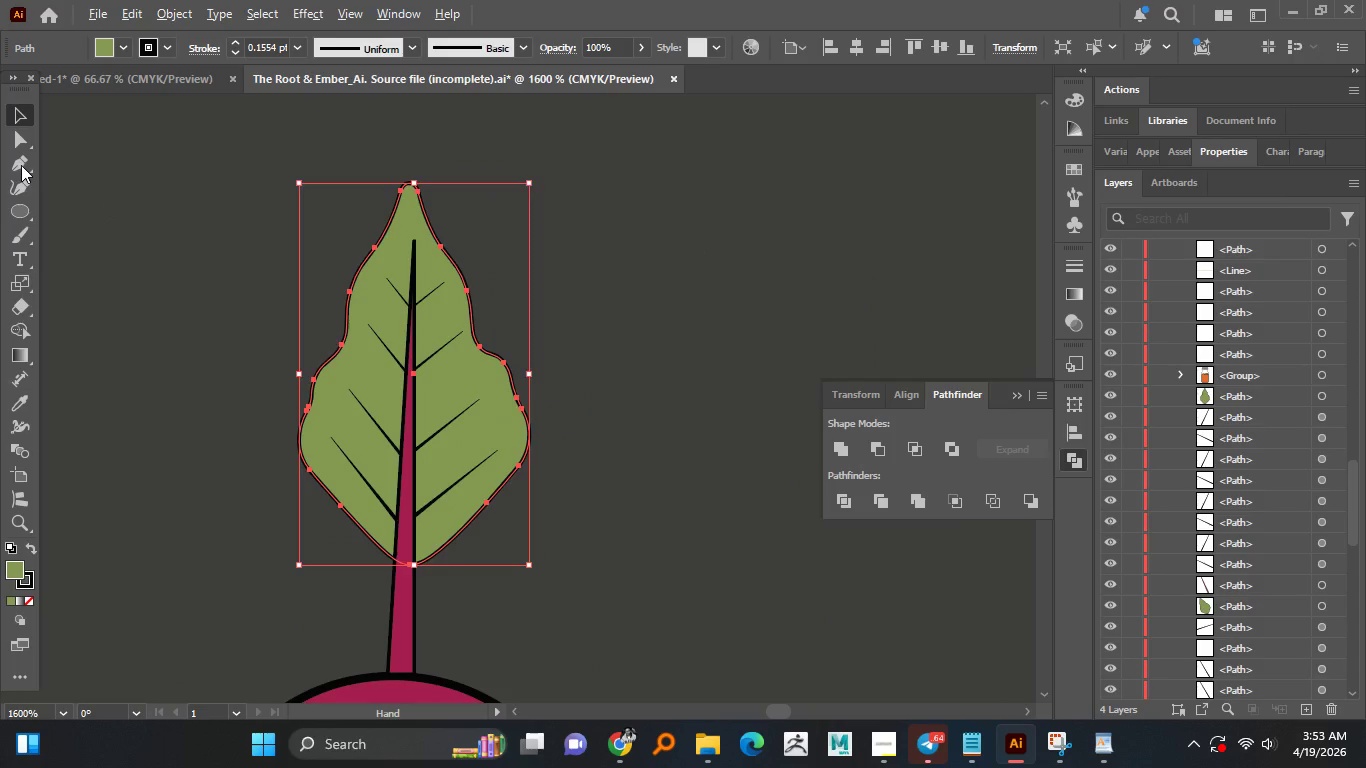 
key(Alt+AltLeft)
 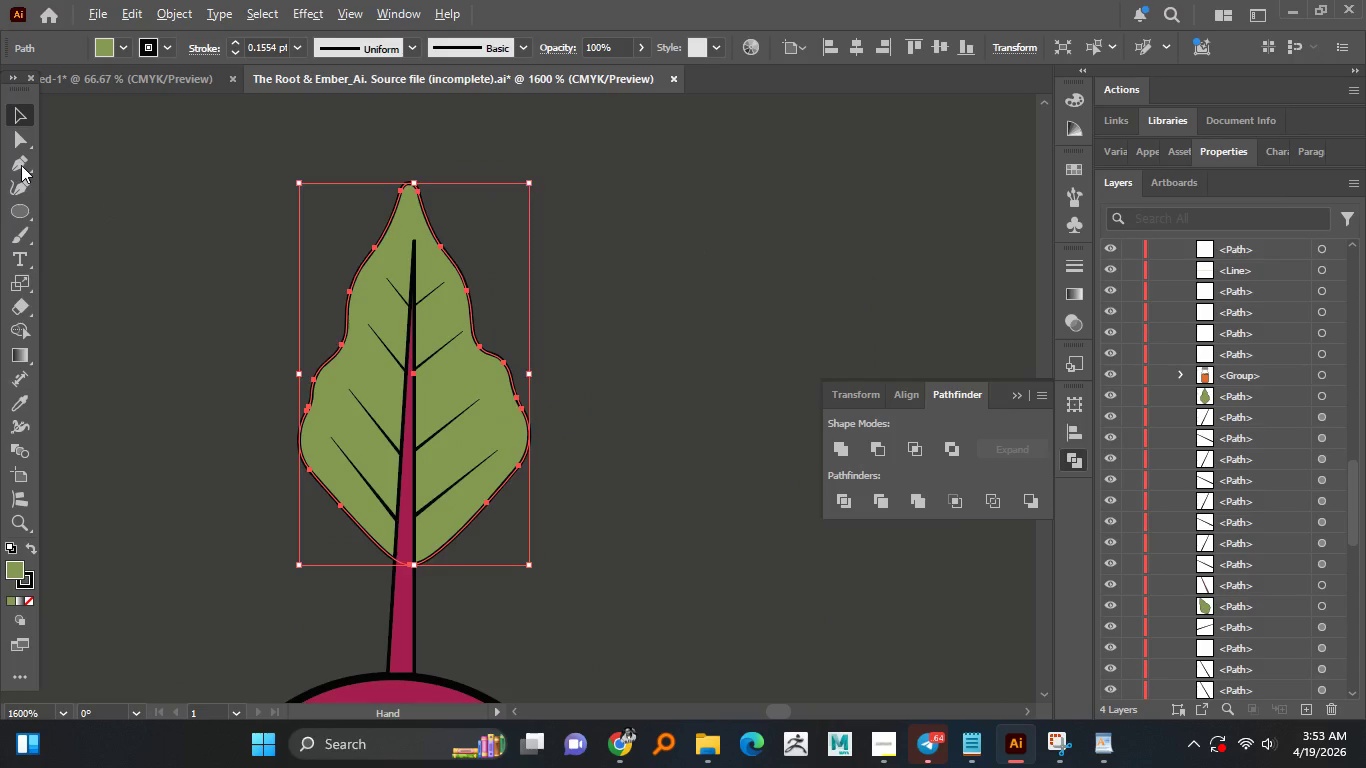 
key(Alt+AltLeft)
 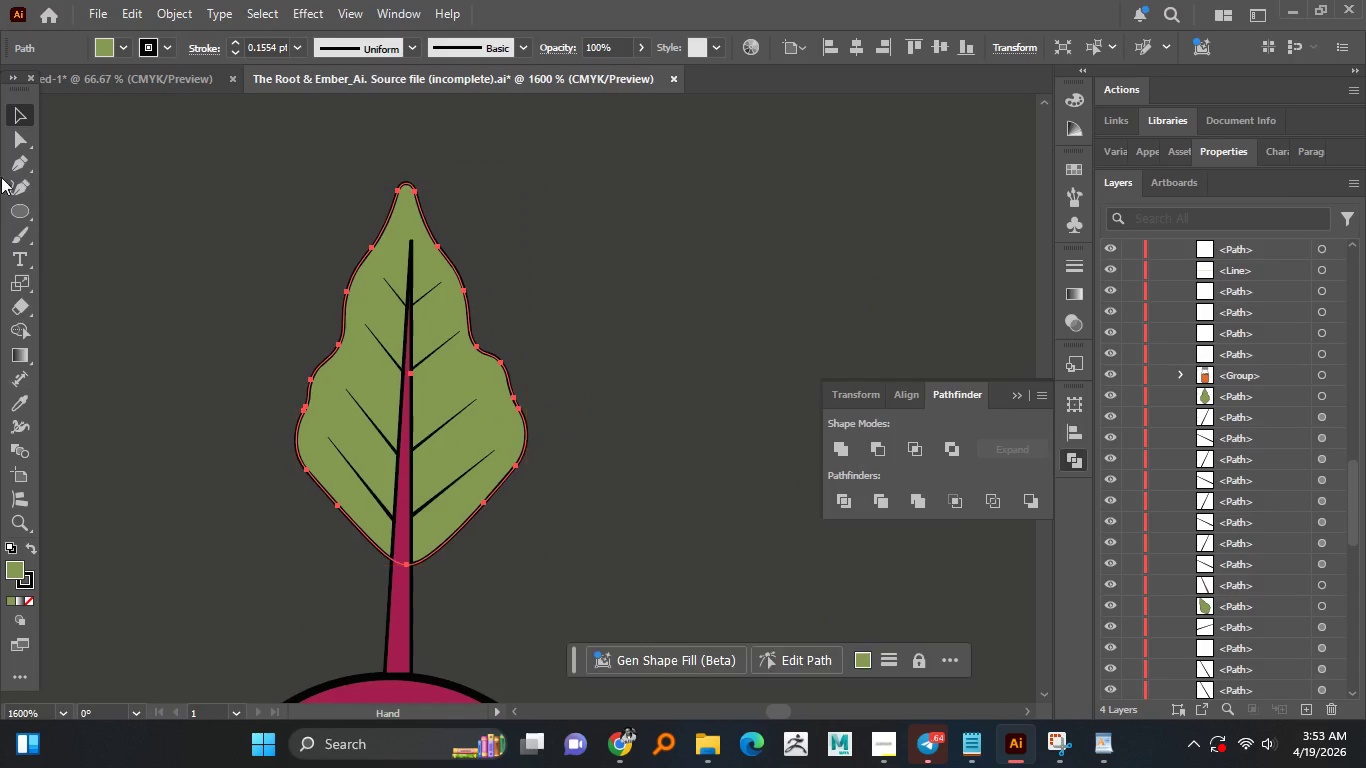 
key(Alt+AltLeft)
 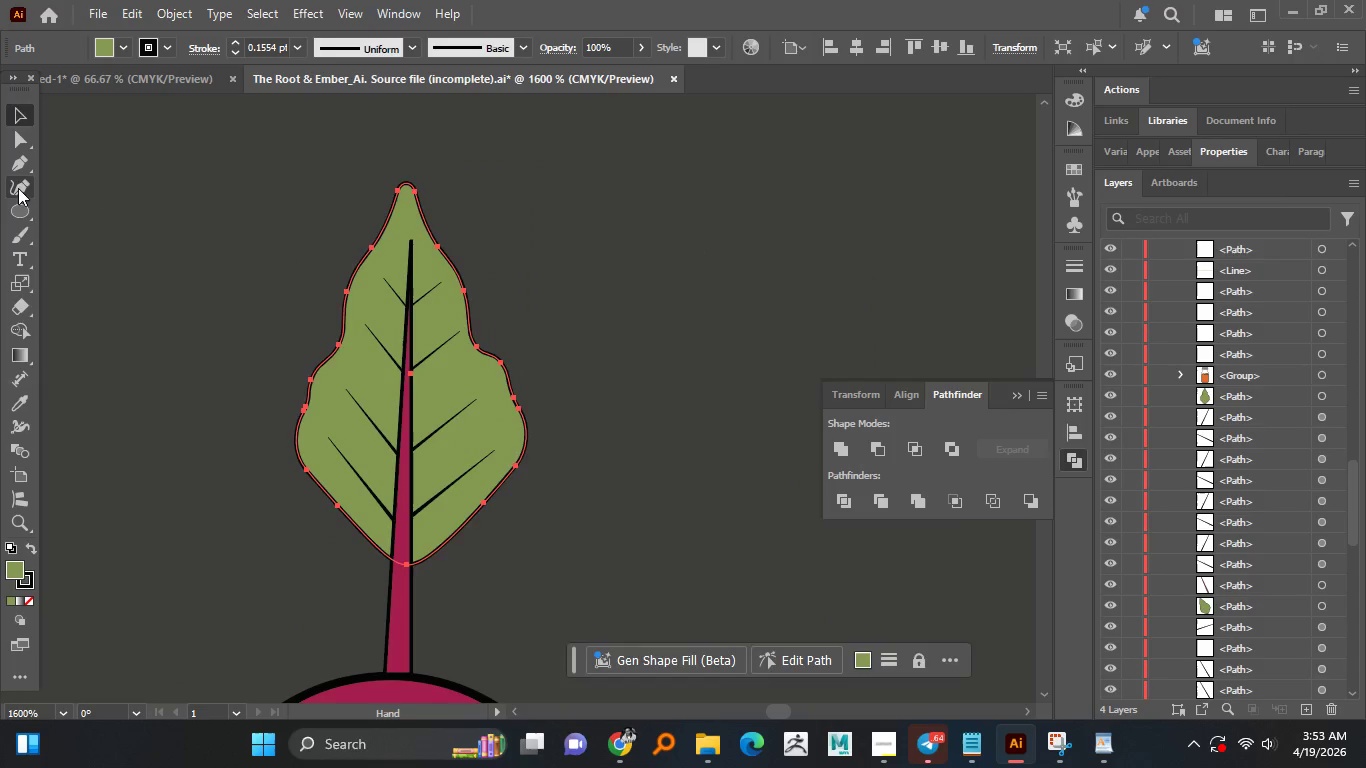 
left_click([18, 188])
 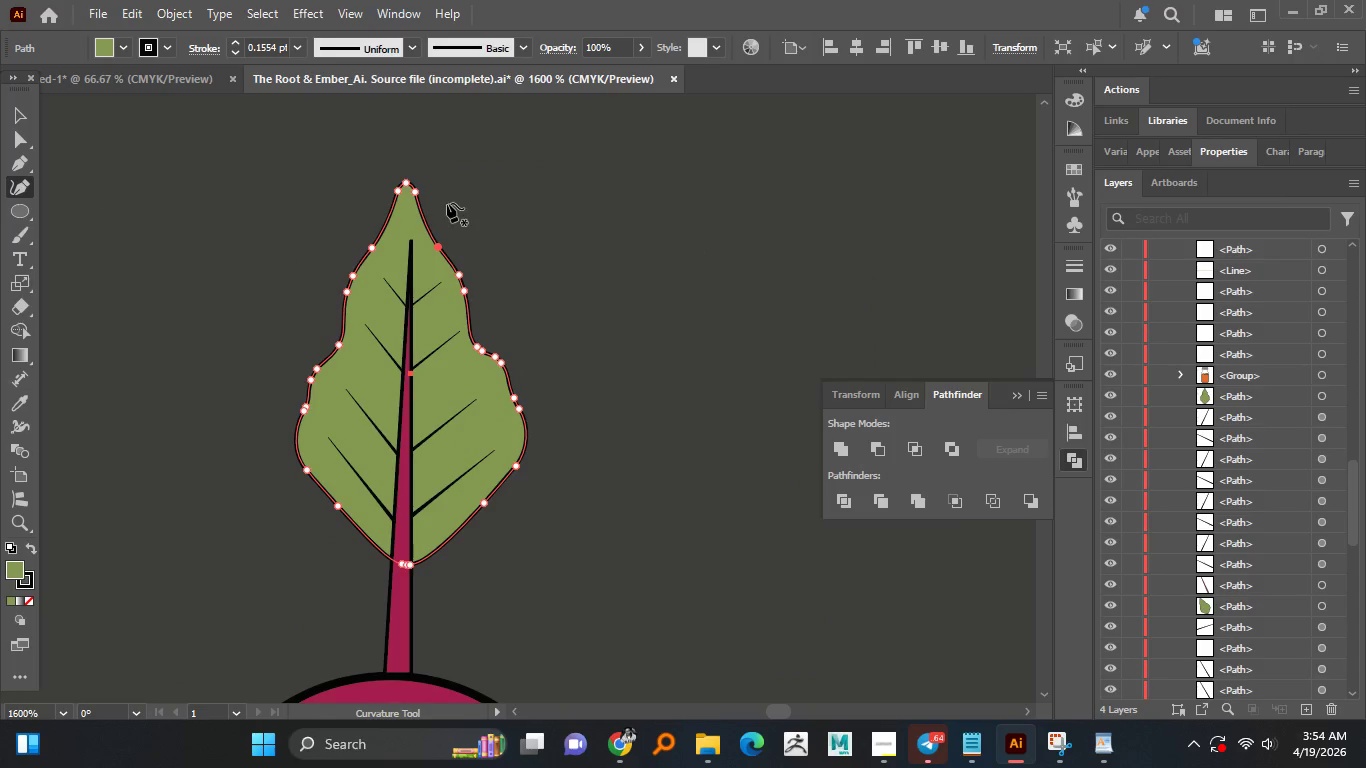 
left_click_drag(start_coordinate=[414, 194], to_coordinate=[441, 206])
 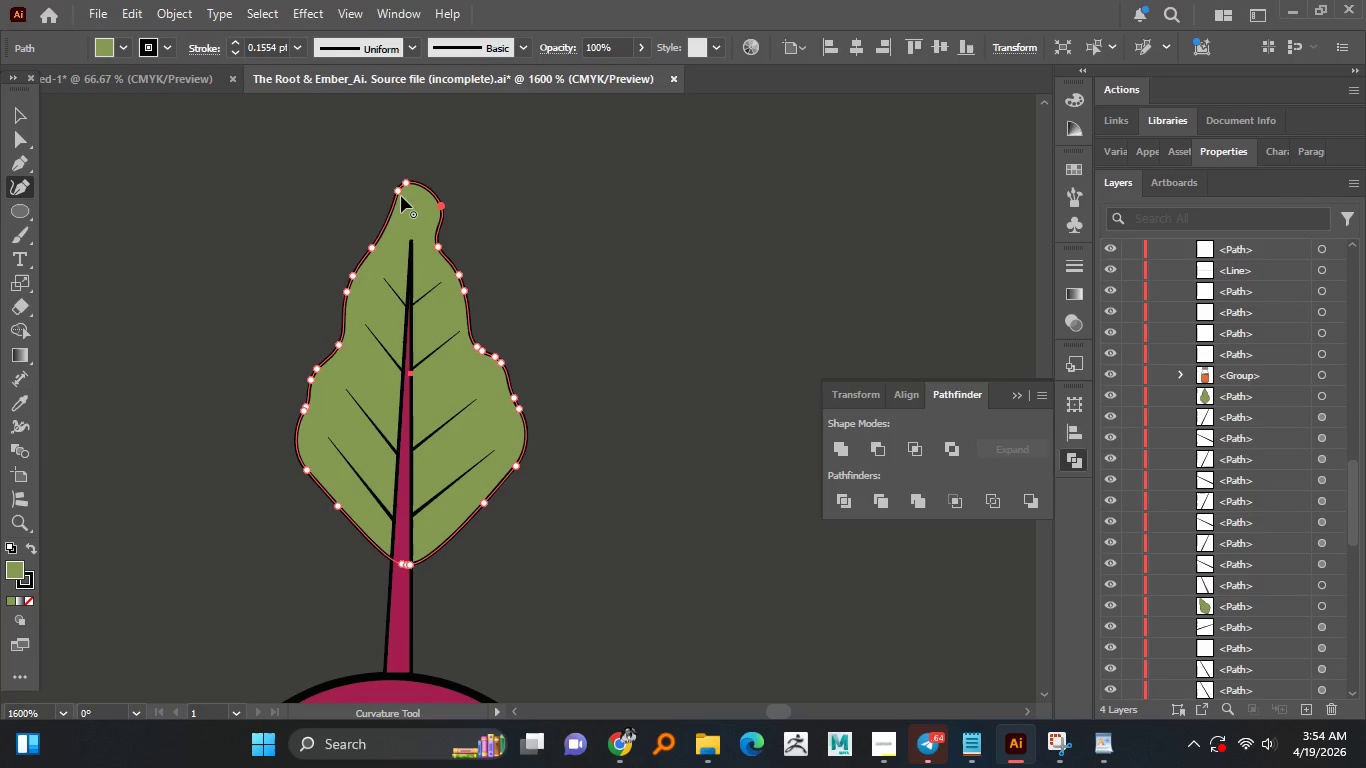 
left_click_drag(start_coordinate=[398, 196], to_coordinate=[365, 208])
 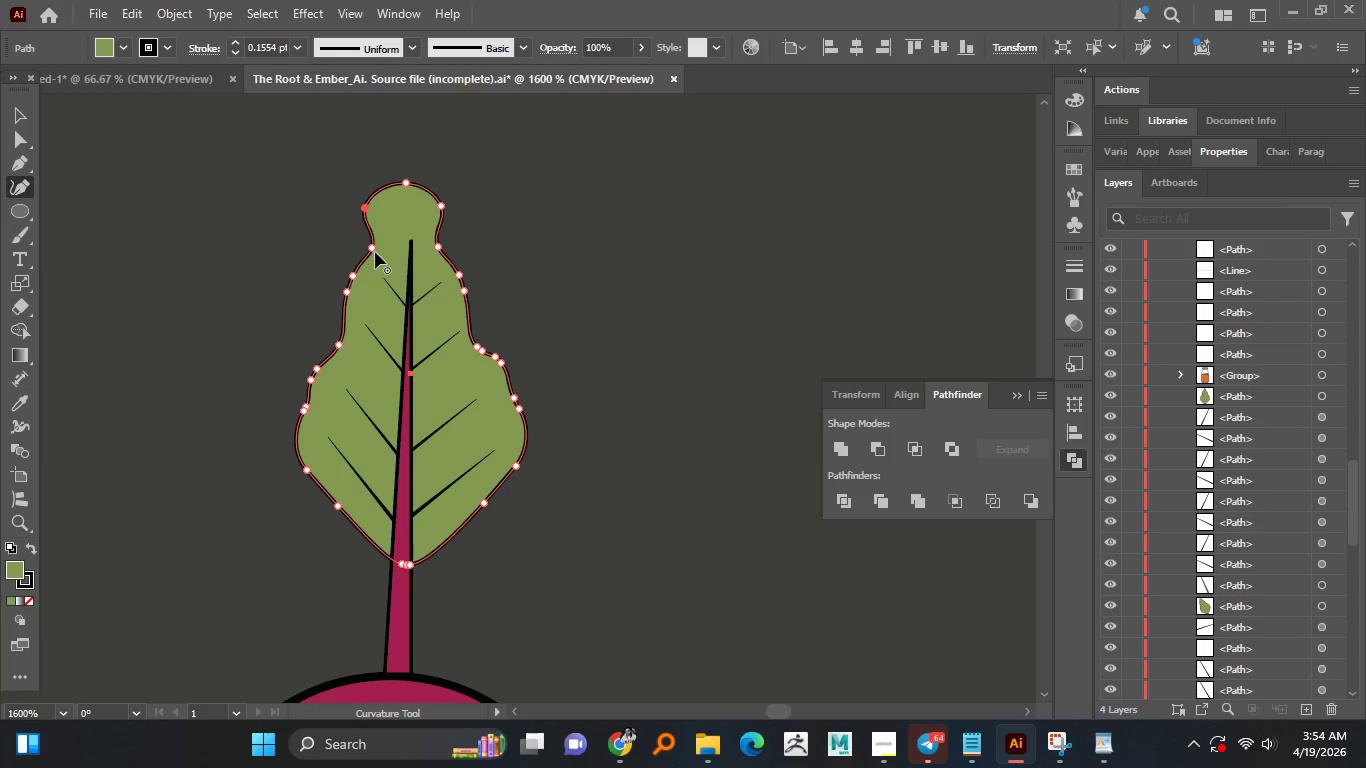 
left_click_drag(start_coordinate=[374, 251], to_coordinate=[363, 246])
 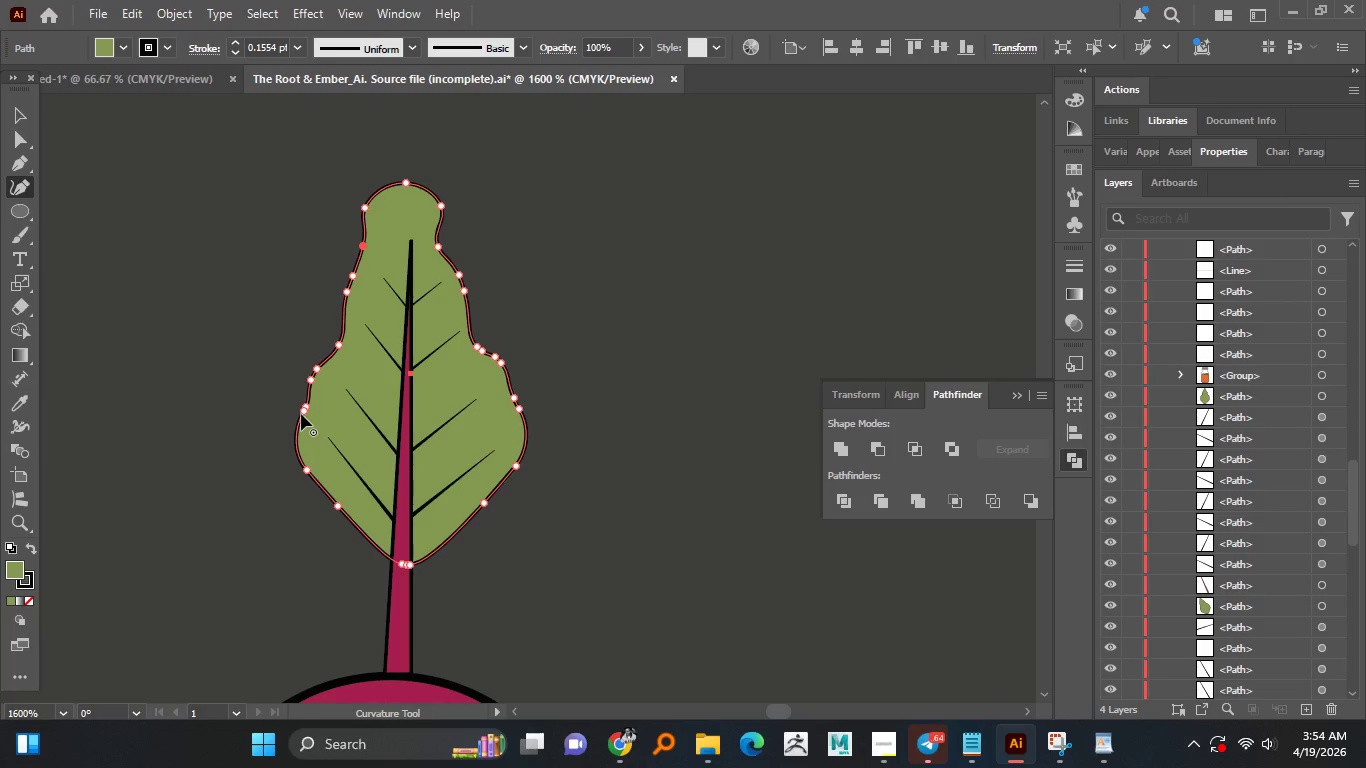 
left_click_drag(start_coordinate=[304, 412], to_coordinate=[317, 443])
 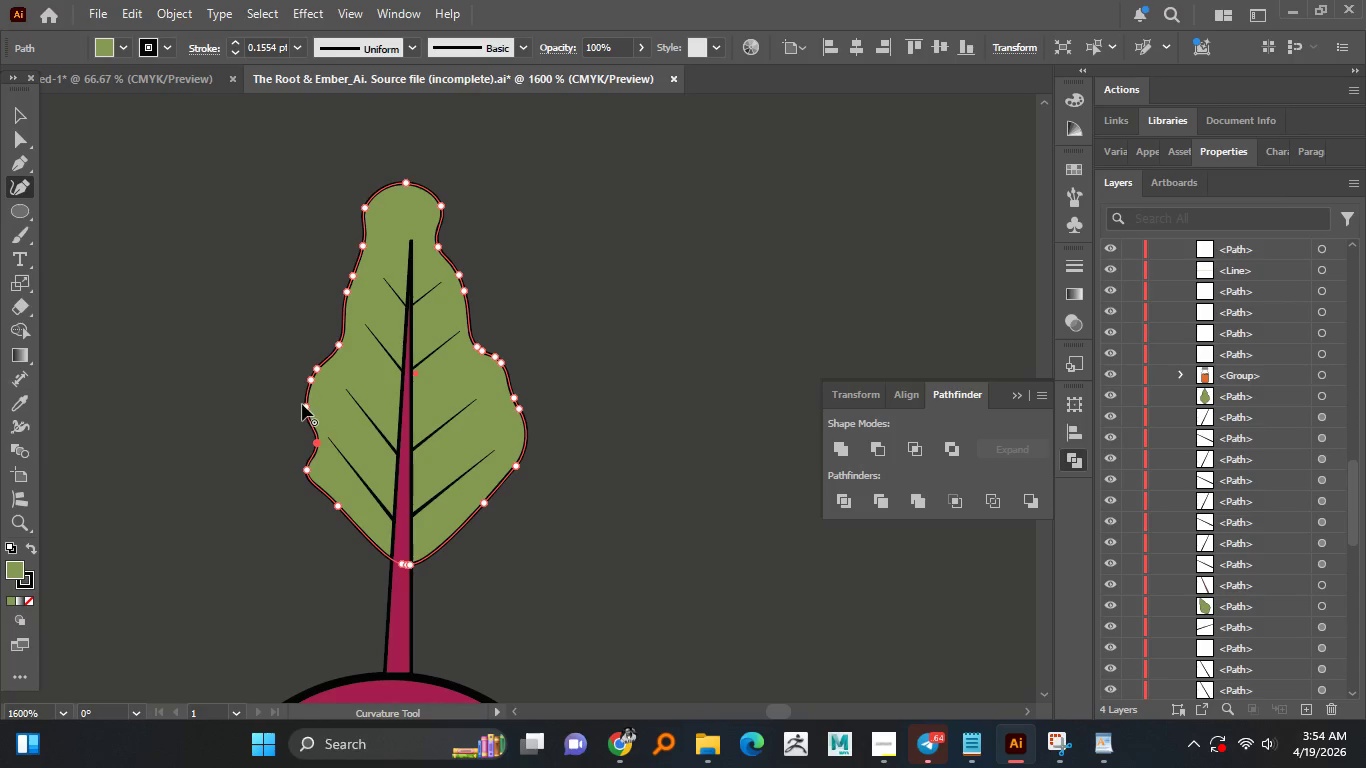 
left_click_drag(start_coordinate=[303, 404], to_coordinate=[319, 409])
 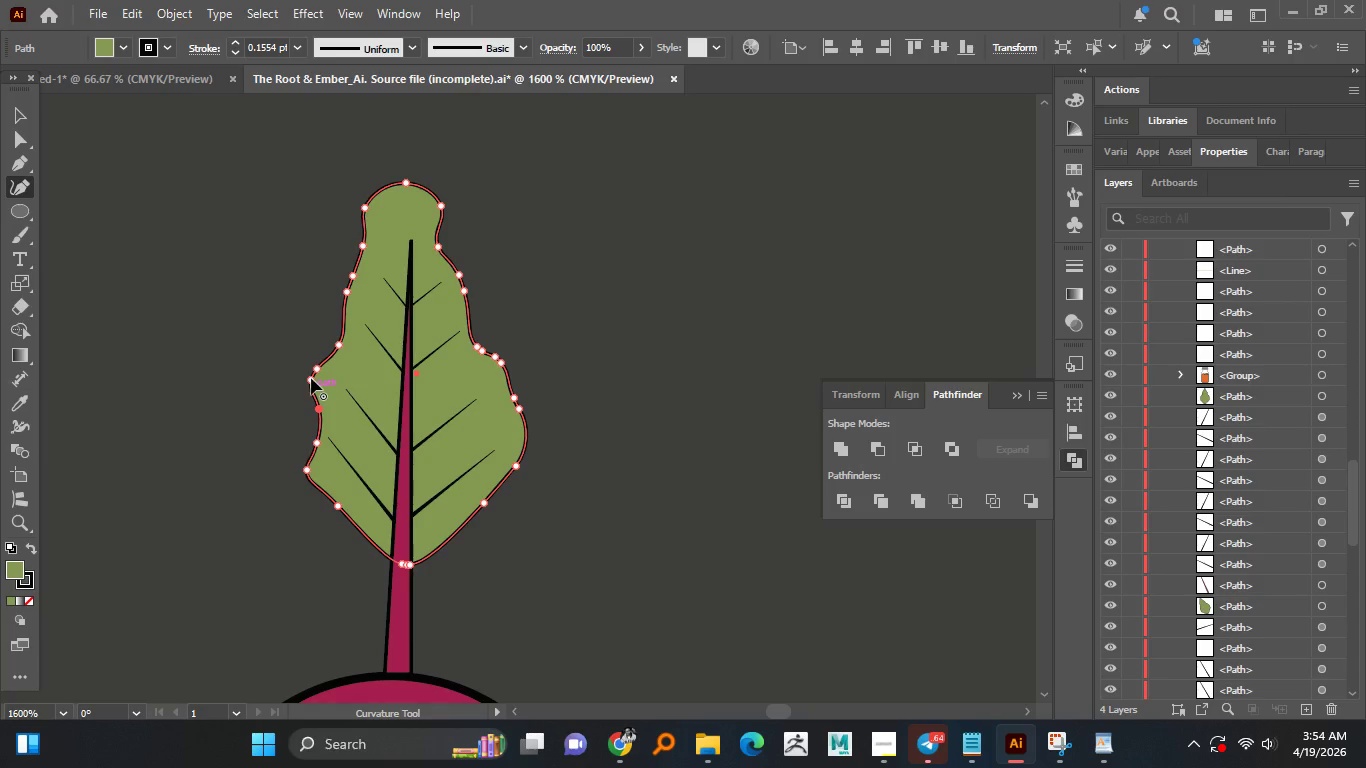 
left_click_drag(start_coordinate=[311, 378], to_coordinate=[324, 393])
 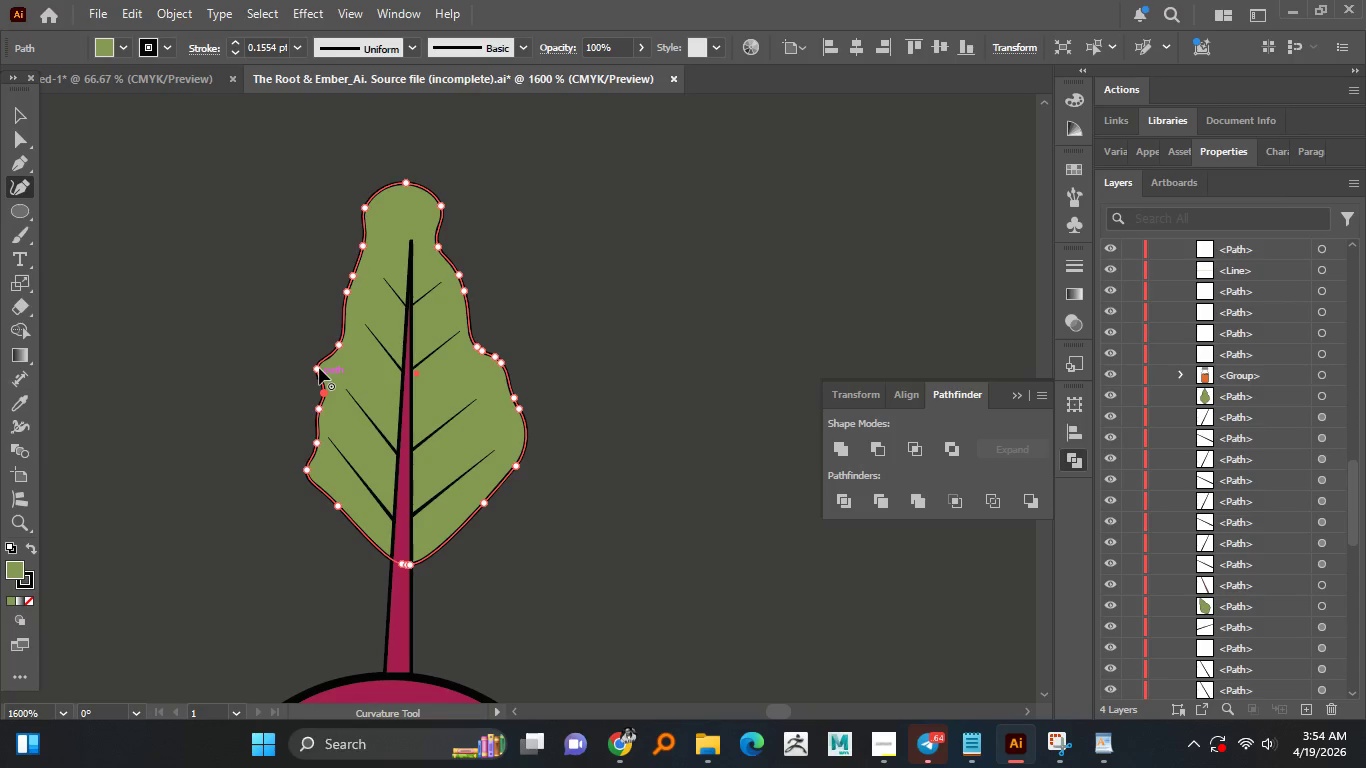 
left_click_drag(start_coordinate=[319, 368], to_coordinate=[325, 367])
 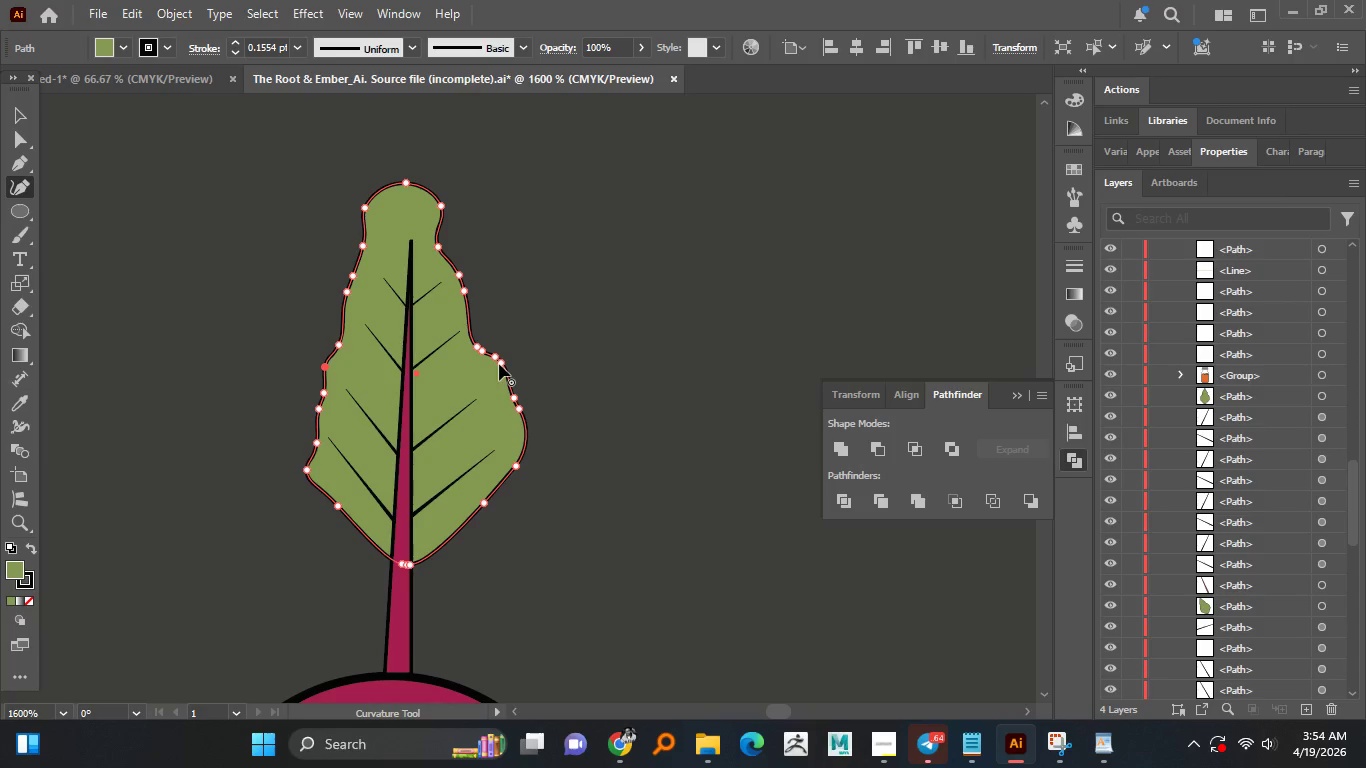 
left_click_drag(start_coordinate=[499, 364], to_coordinate=[500, 383])
 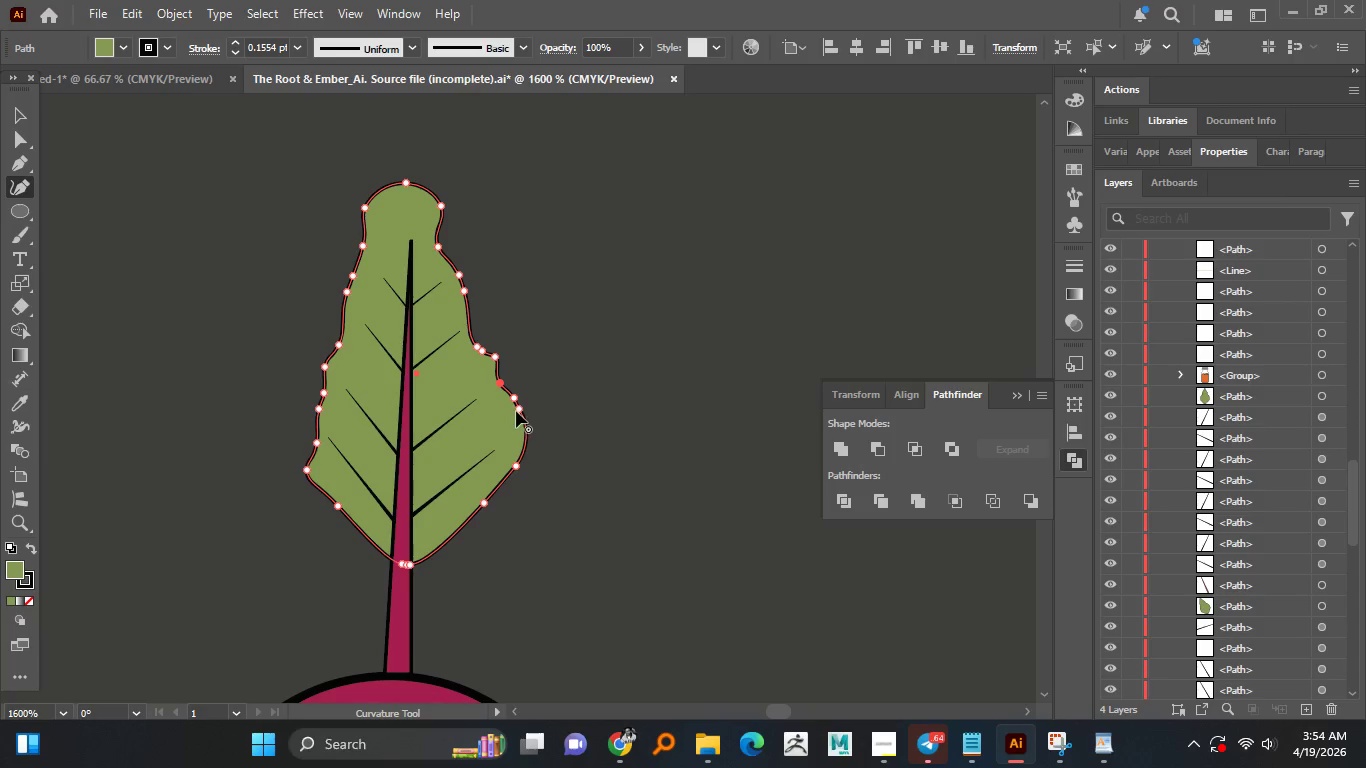 
left_click_drag(start_coordinate=[517, 411], to_coordinate=[492, 429])
 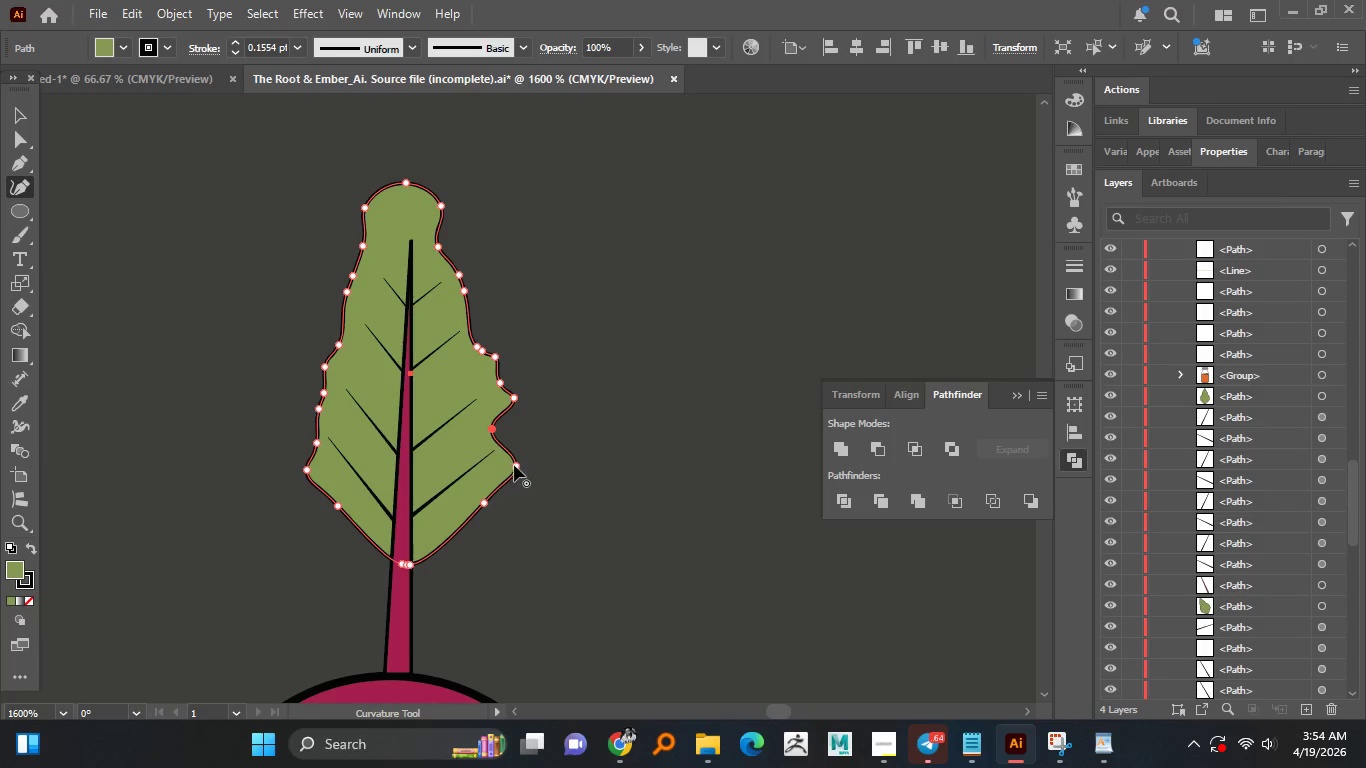 
left_click_drag(start_coordinate=[518, 467], to_coordinate=[495, 473])
 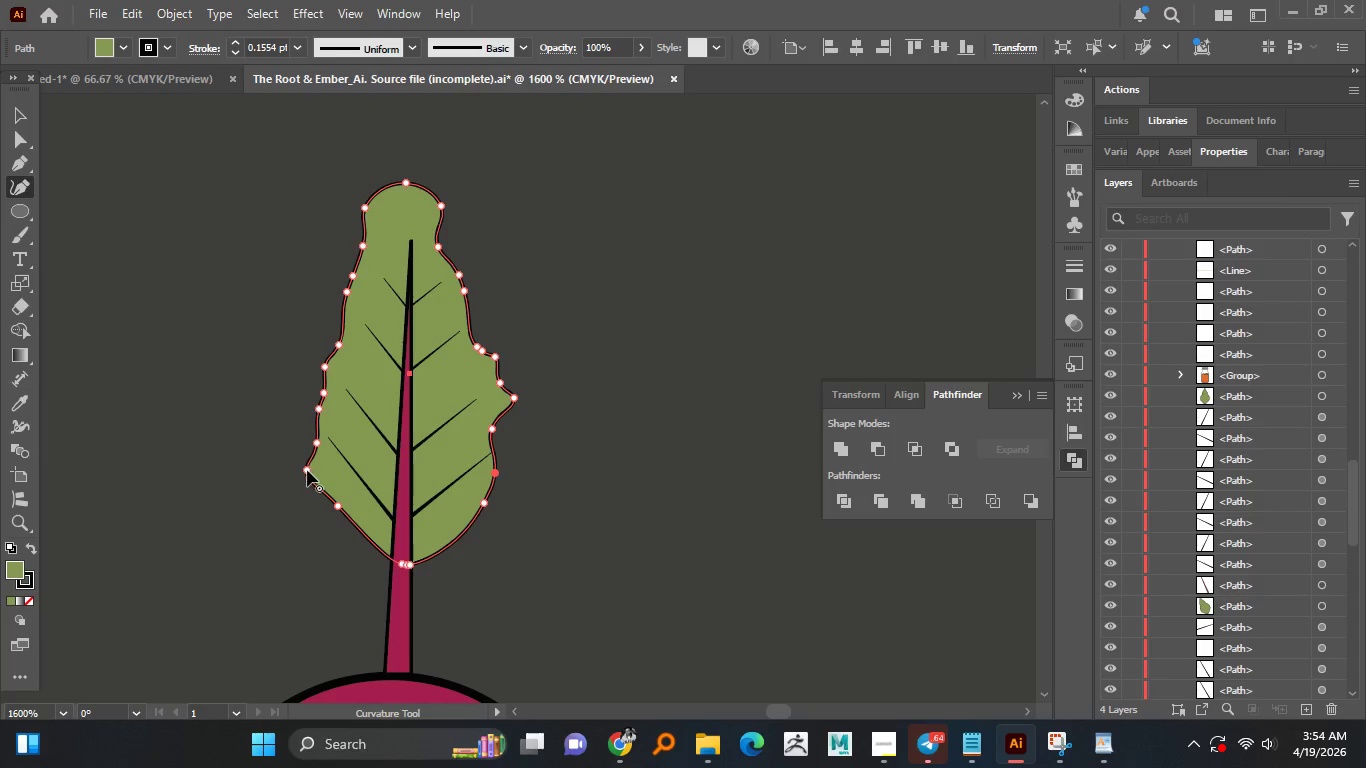 
left_click_drag(start_coordinate=[307, 470], to_coordinate=[330, 483])
 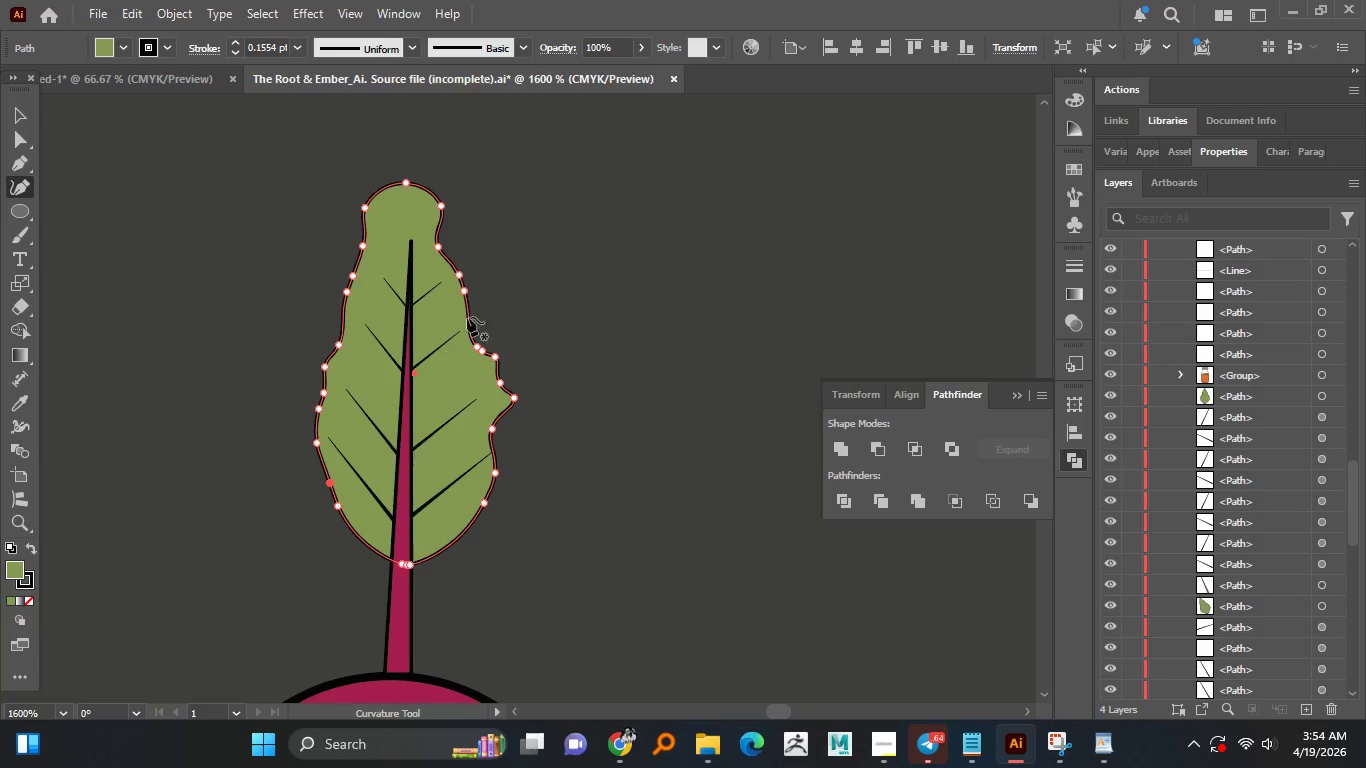 
left_click_drag(start_coordinate=[466, 295], to_coordinate=[465, 314])
 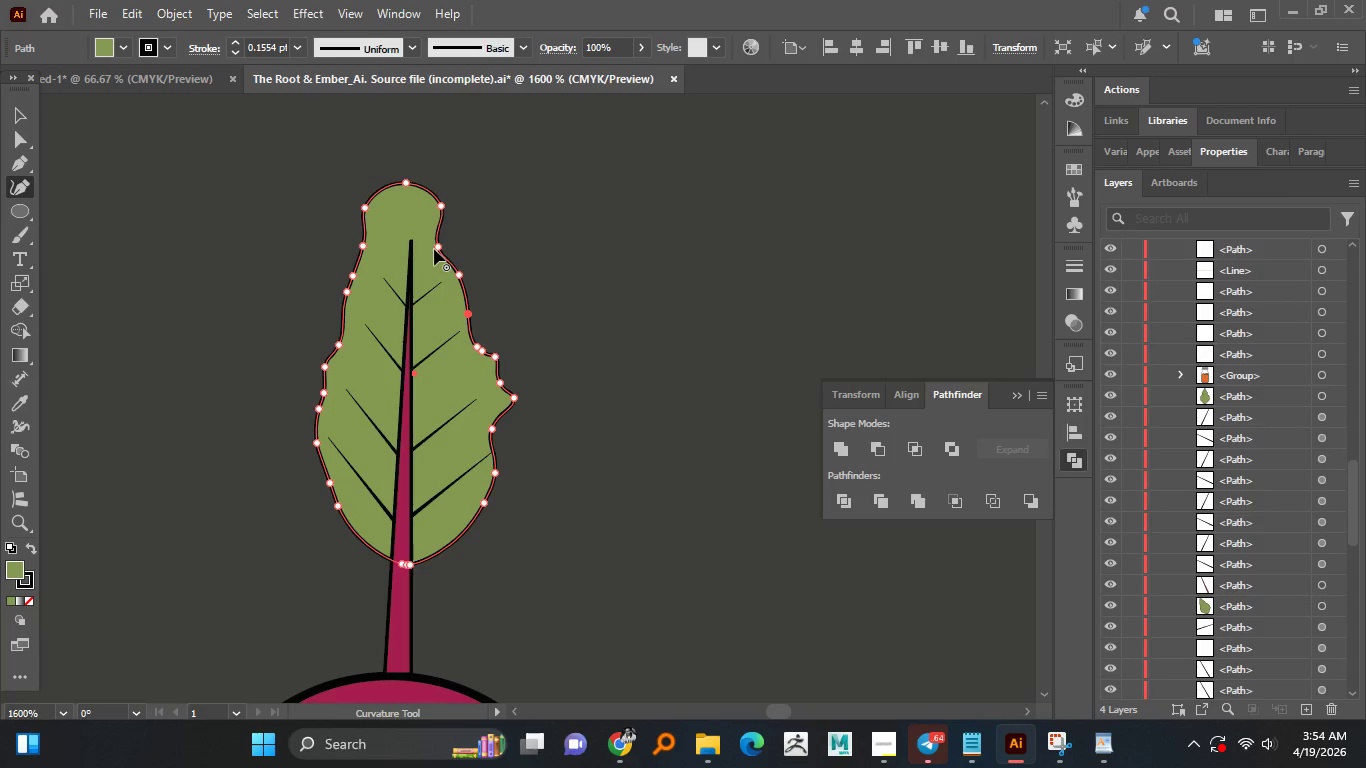 
left_click_drag(start_coordinate=[435, 247], to_coordinate=[448, 241])
 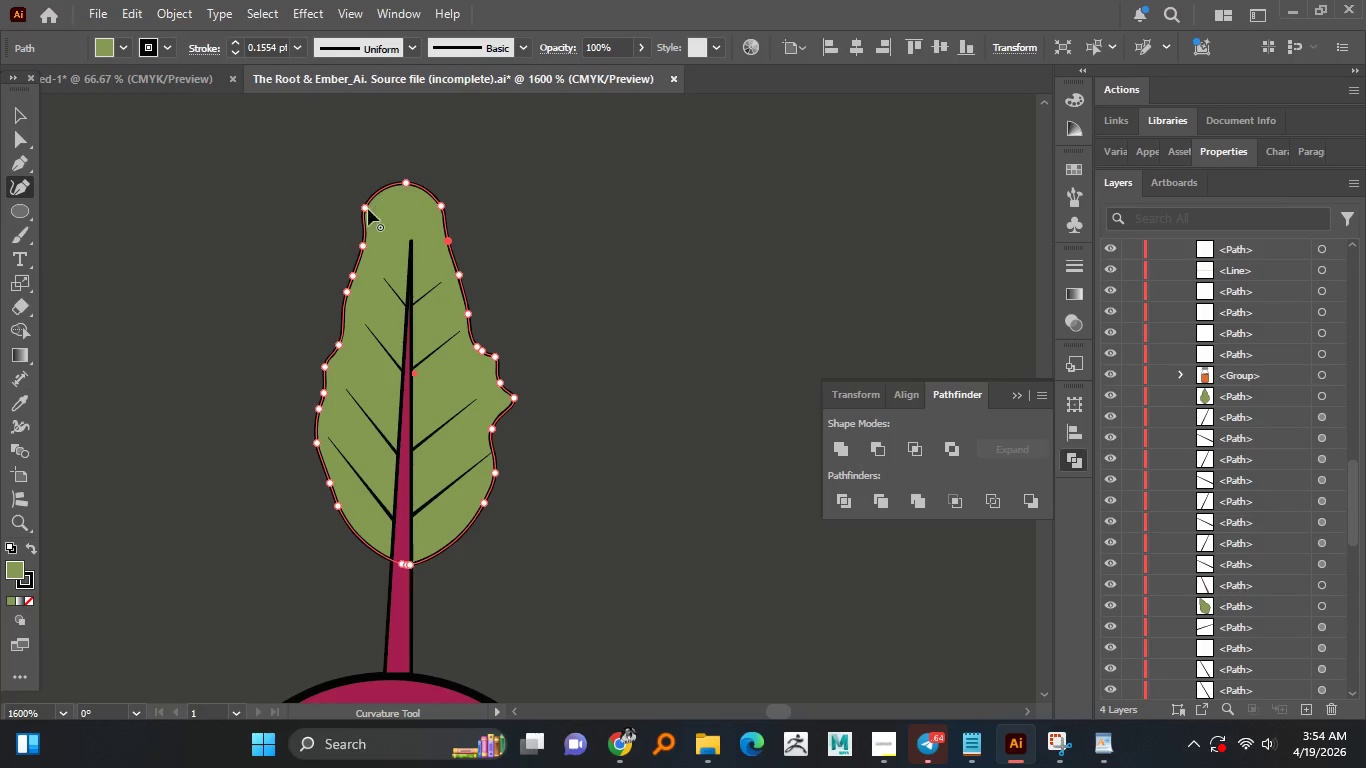 
left_click_drag(start_coordinate=[366, 209], to_coordinate=[373, 212])
 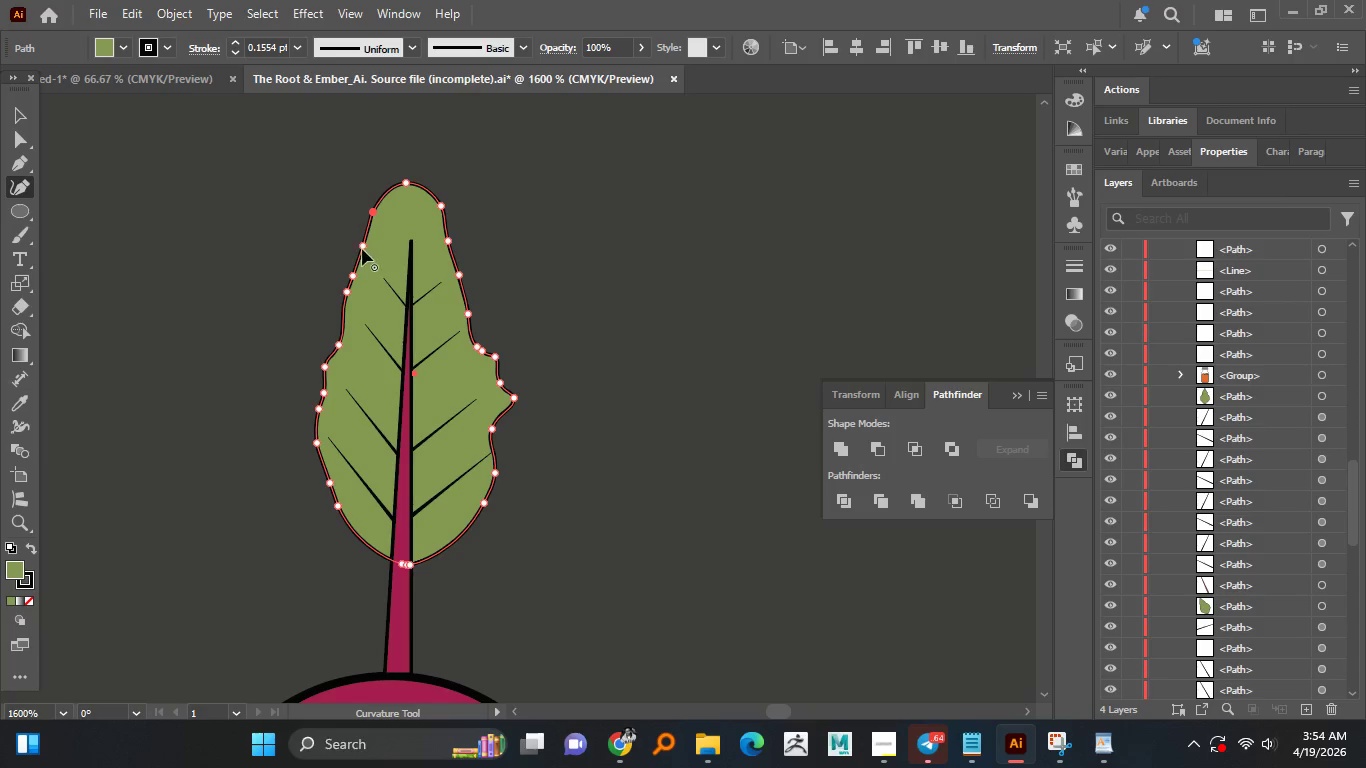 
left_click_drag(start_coordinate=[362, 249], to_coordinate=[348, 244])
 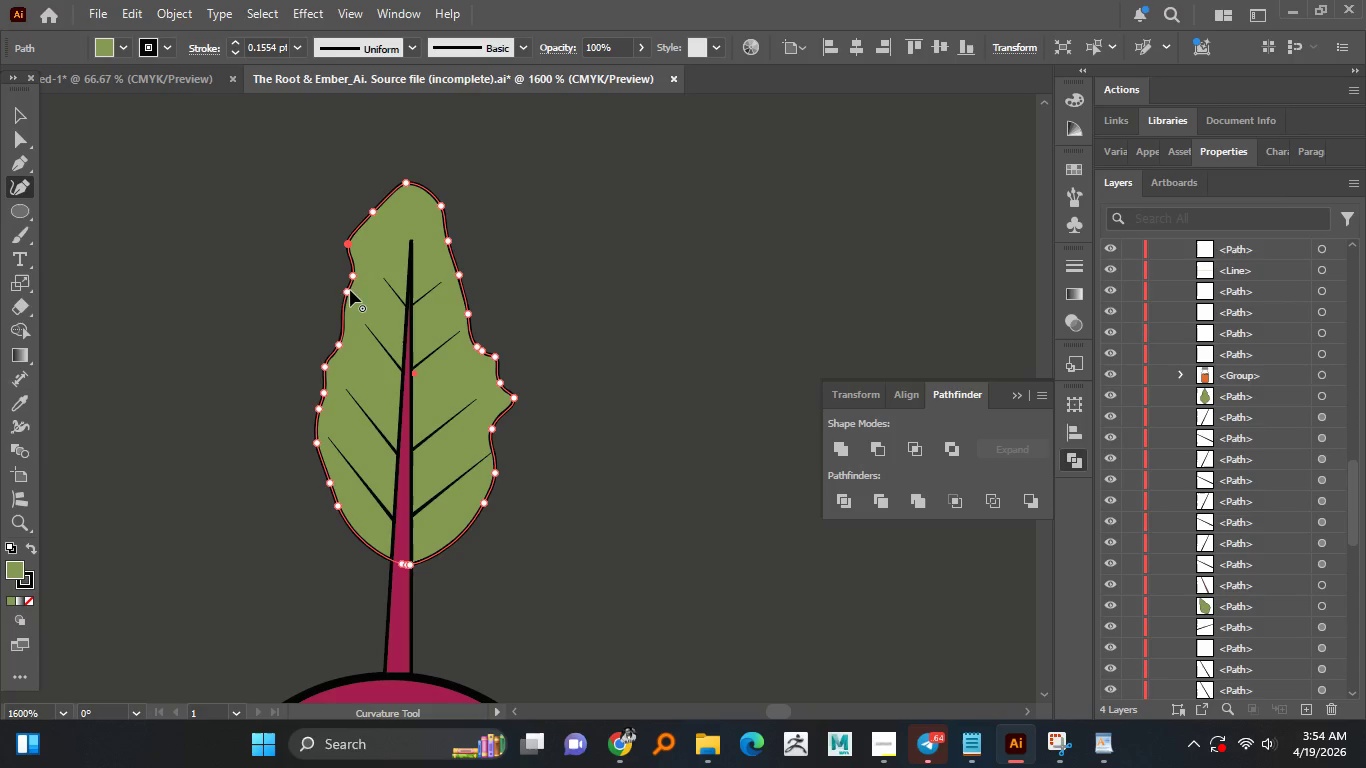 
left_click_drag(start_coordinate=[348, 290], to_coordinate=[336, 294])
 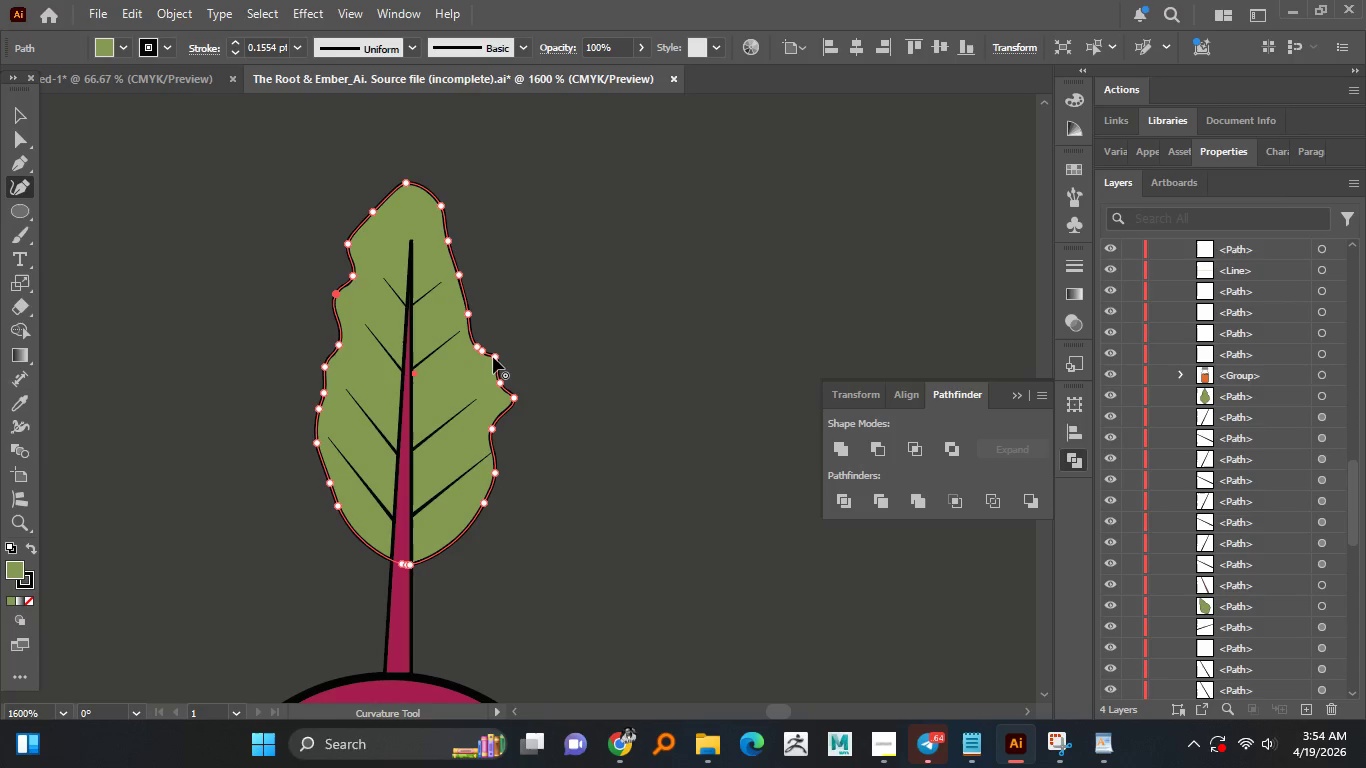 
left_click_drag(start_coordinate=[494, 357], to_coordinate=[488, 370])
 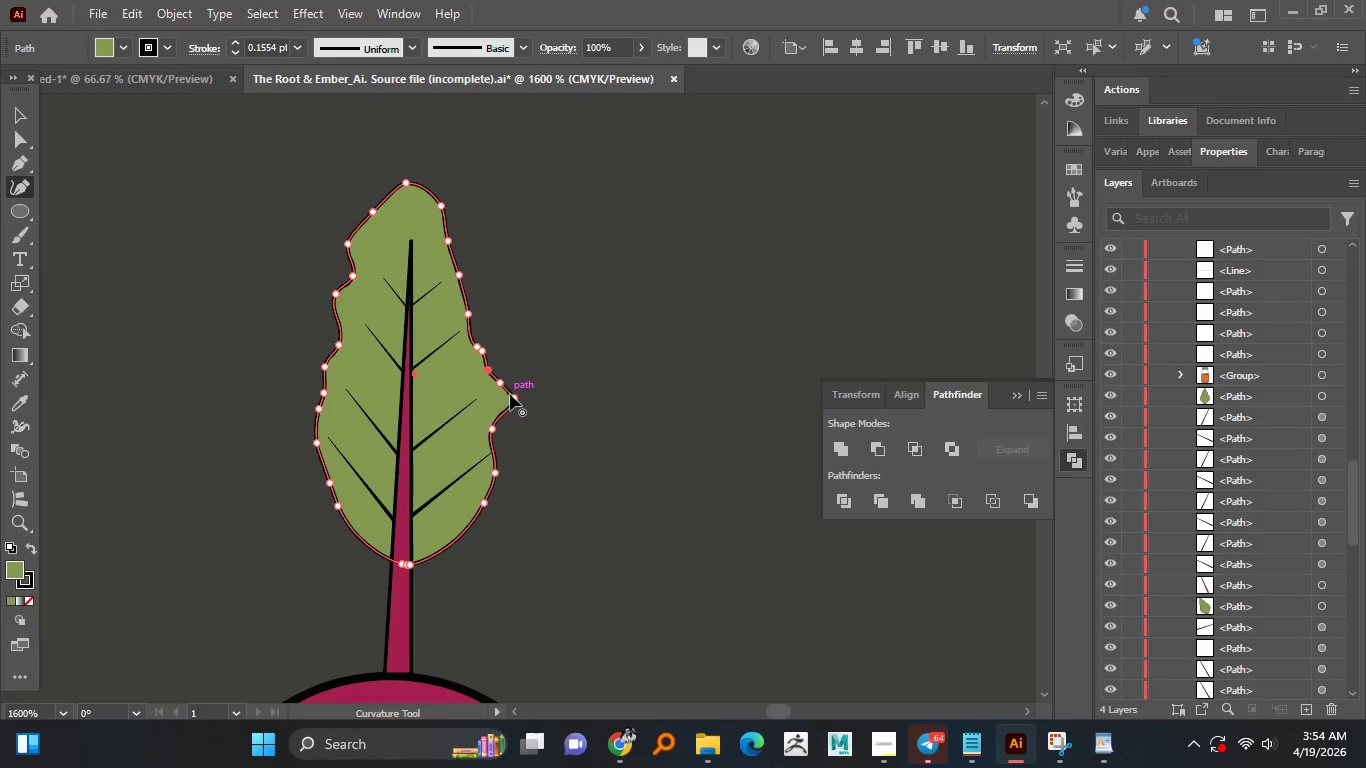 
left_click_drag(start_coordinate=[513, 395], to_coordinate=[502, 400])
 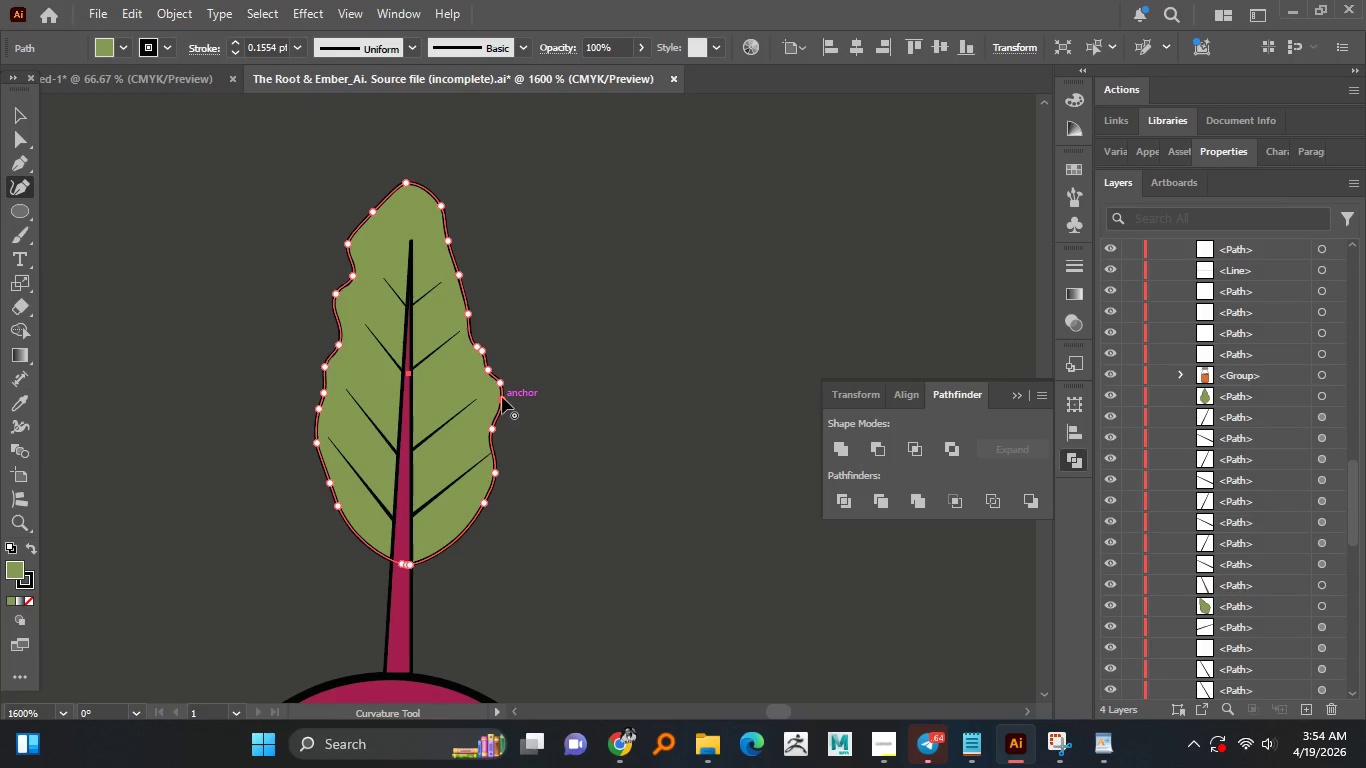 
hold_key(key=AltLeft, duration=1.5)
 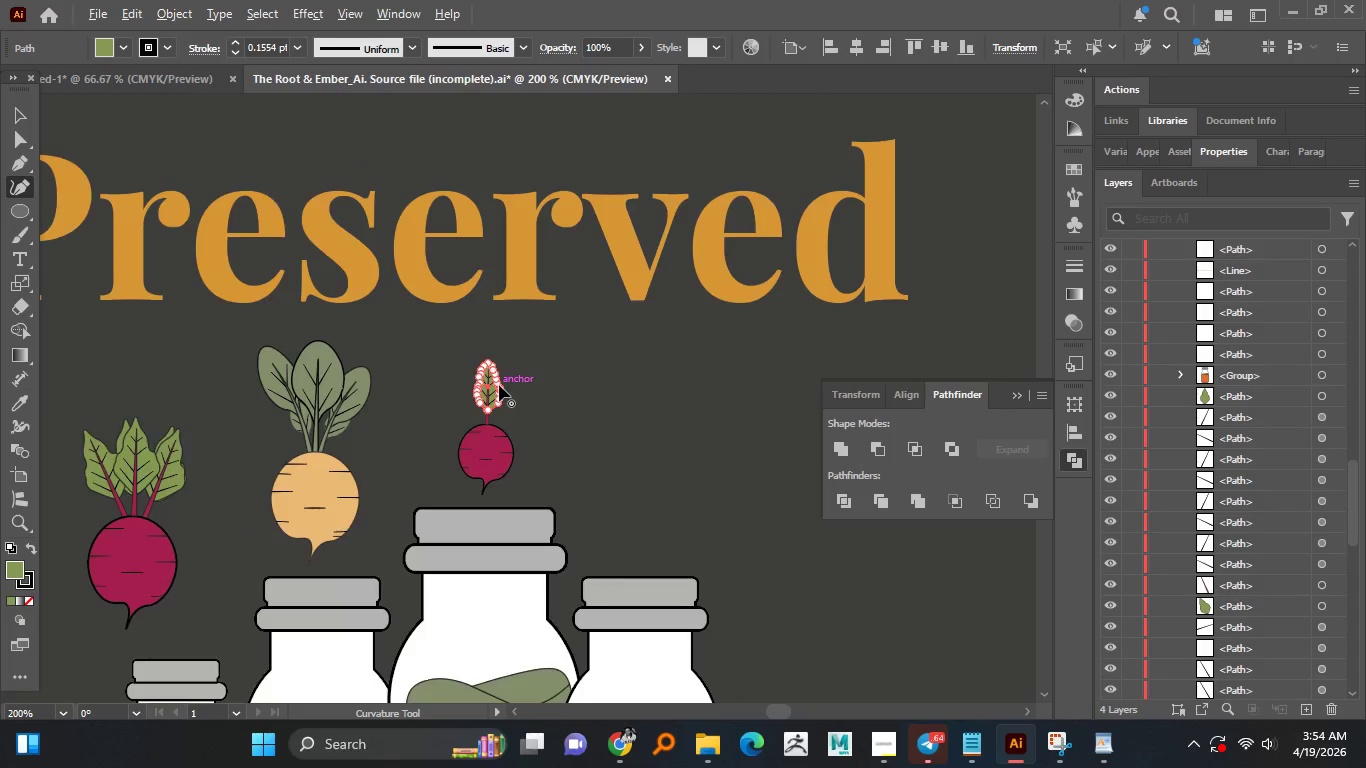 
hold_key(key=AltLeft, duration=1.5)
 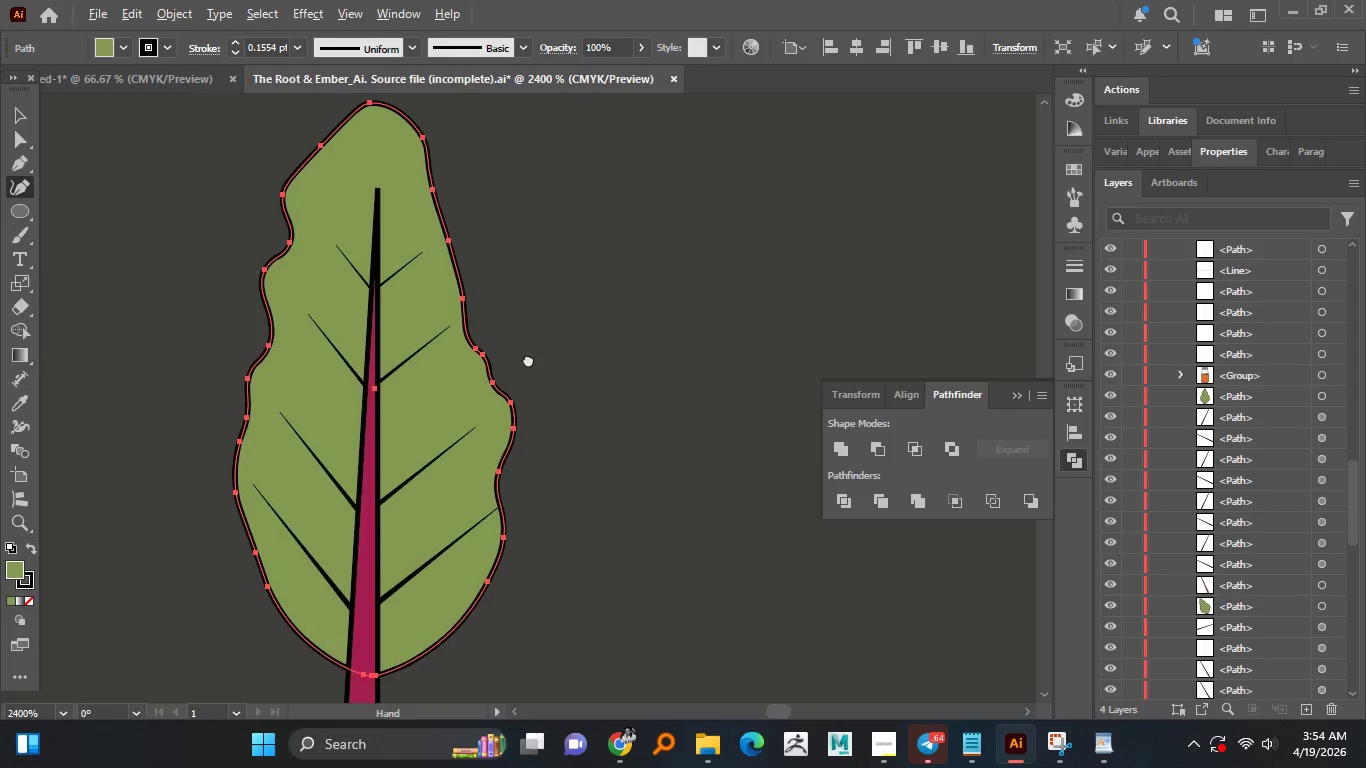 
scroll: coordinate [499, 385], scroll_direction: down, amount: 6.0
 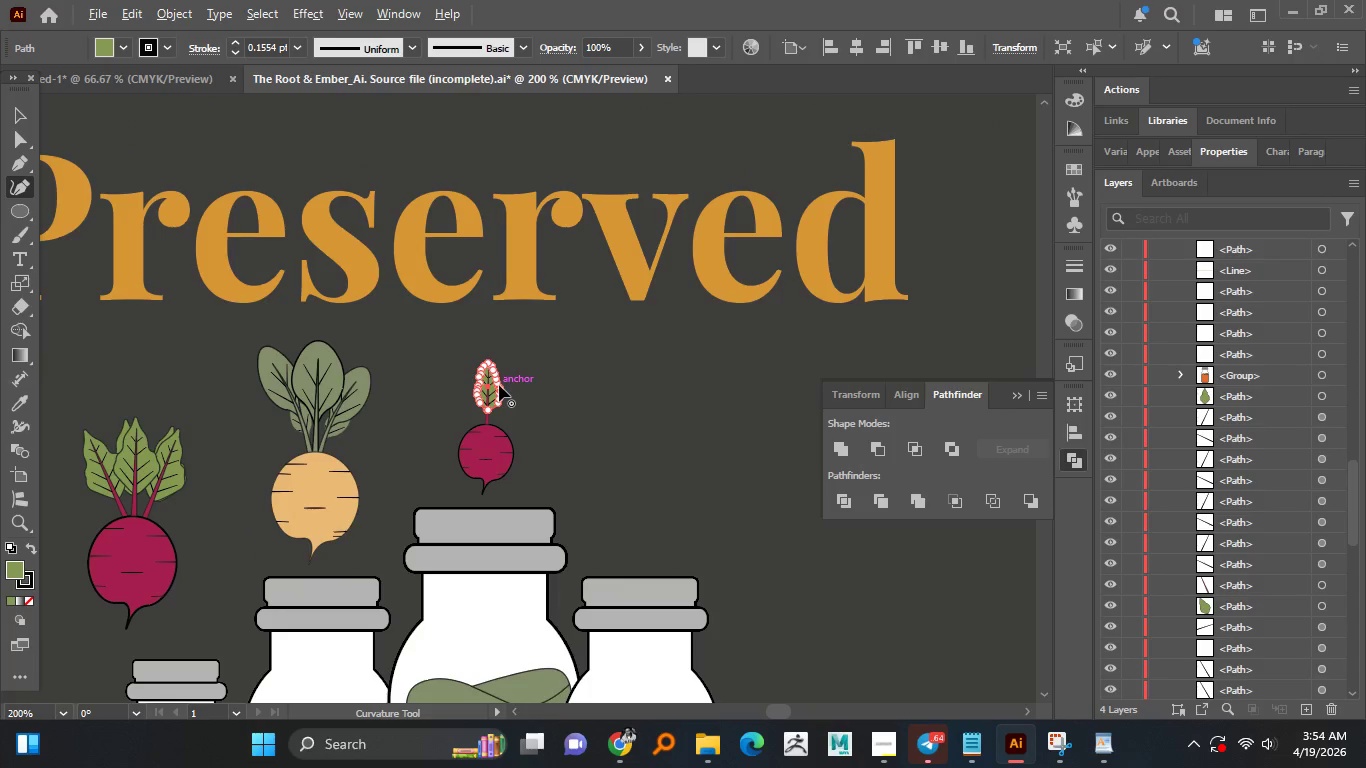 
hold_key(key=AltLeft, duration=1.5)
 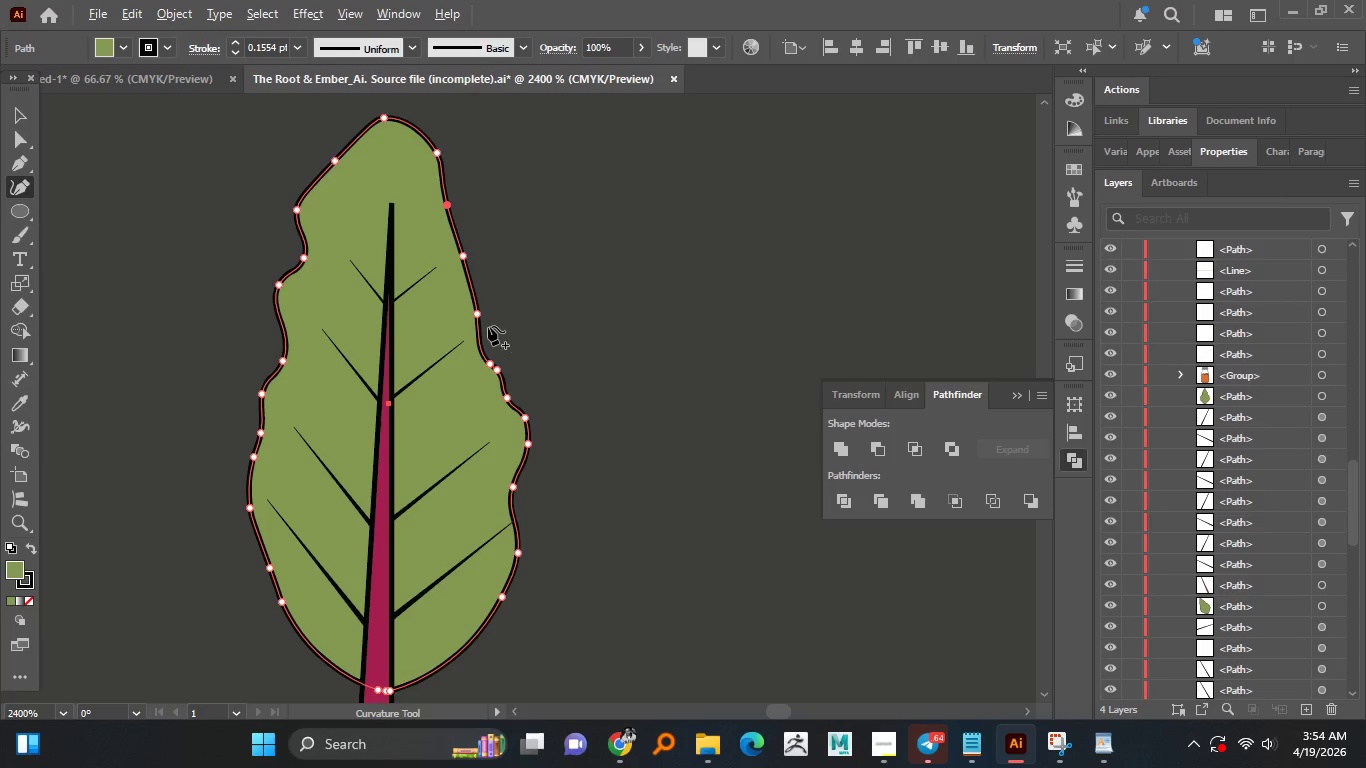 
scroll: coordinate [499, 385], scroll_direction: up, amount: 7.0
 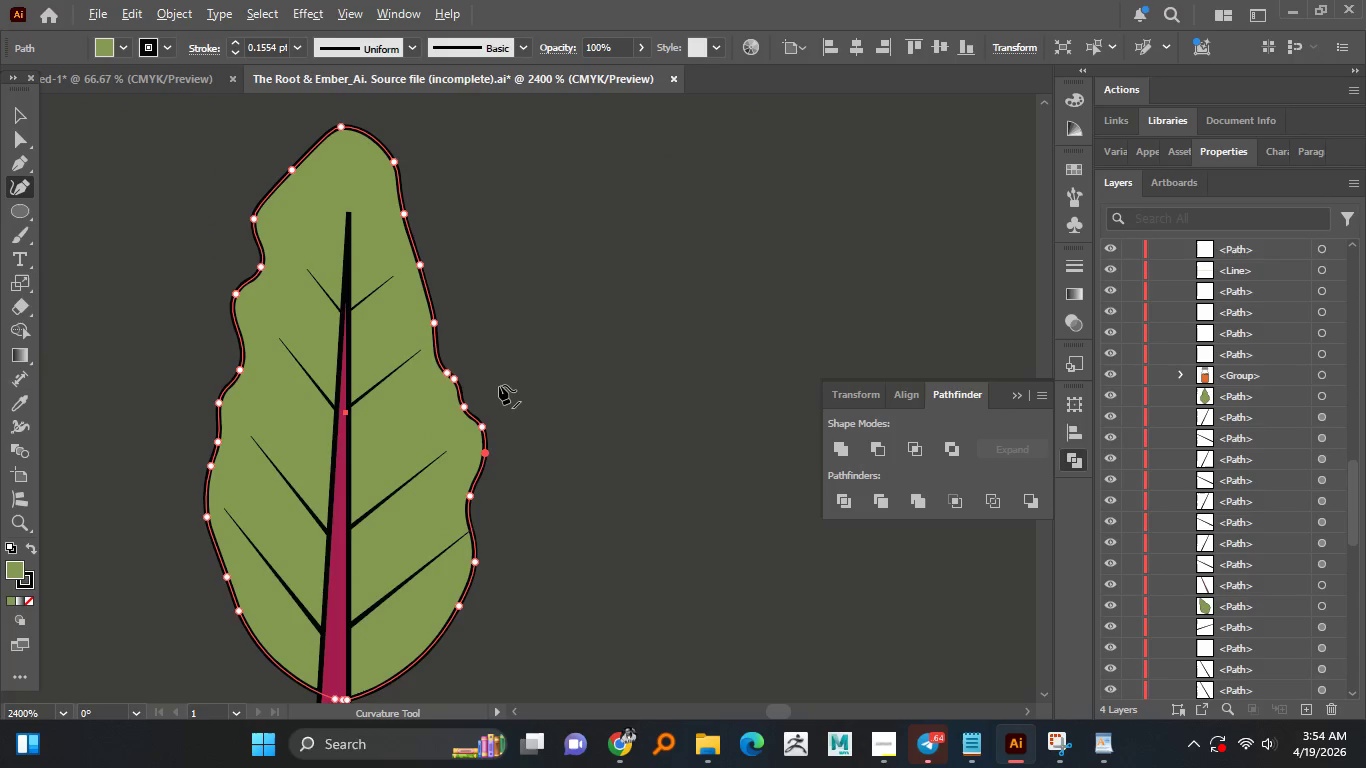 
hold_key(key=AltLeft, duration=0.48)
 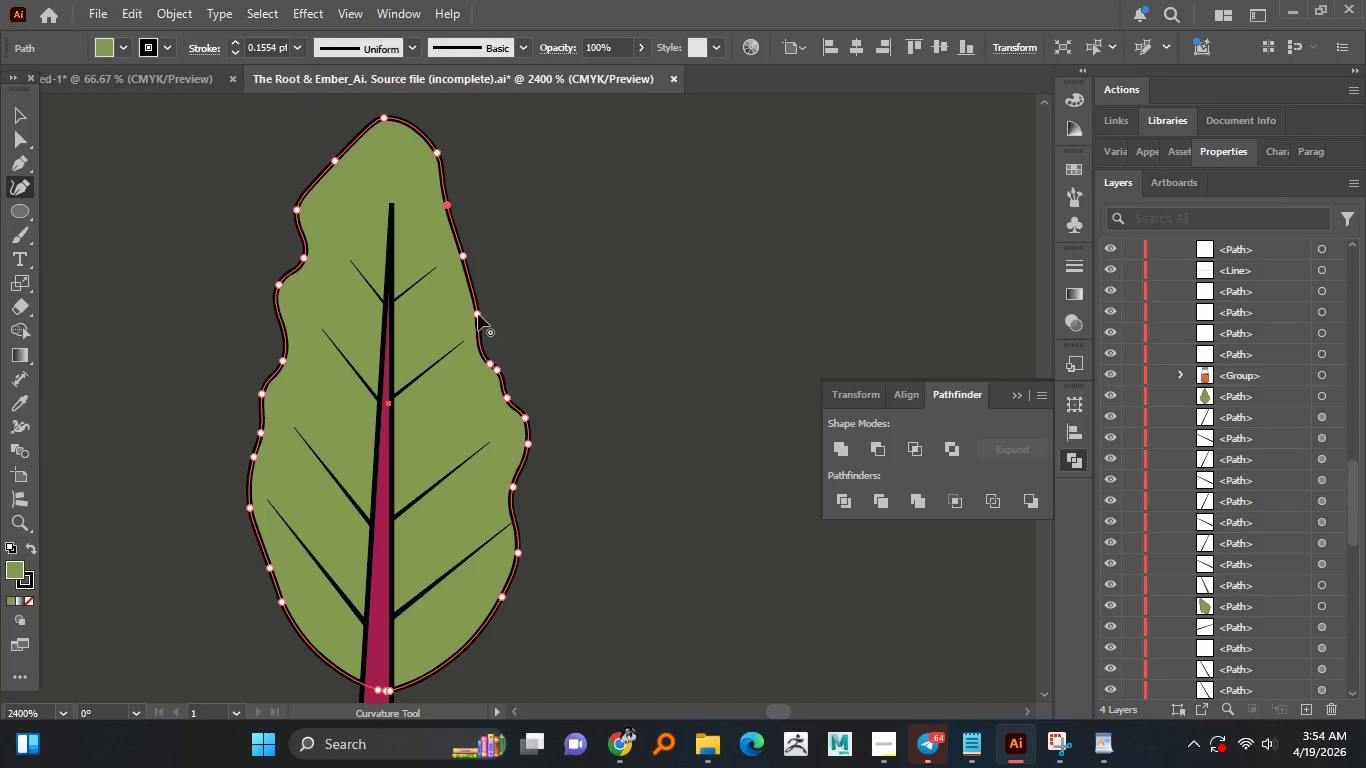 
left_click_drag(start_coordinate=[479, 314], to_coordinate=[489, 313])
 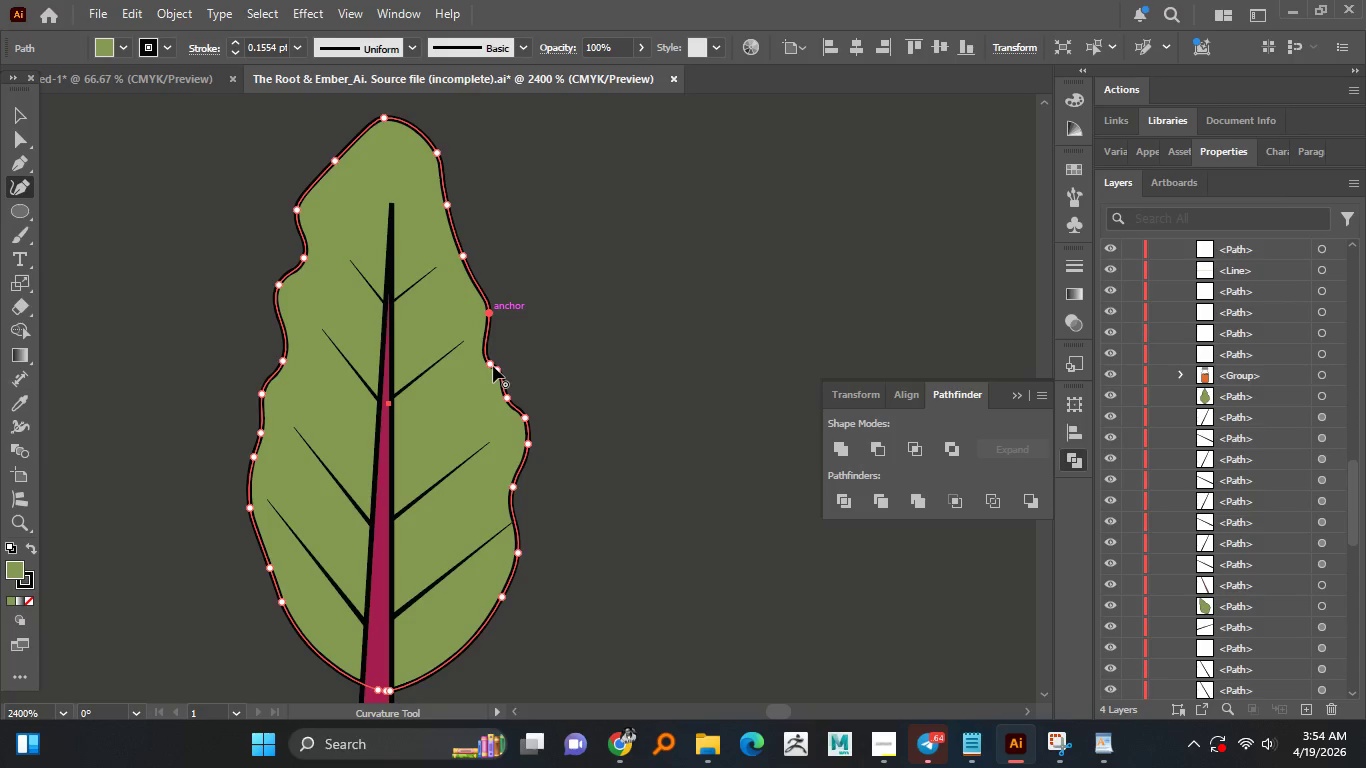 
left_click_drag(start_coordinate=[493, 366], to_coordinate=[489, 352])
 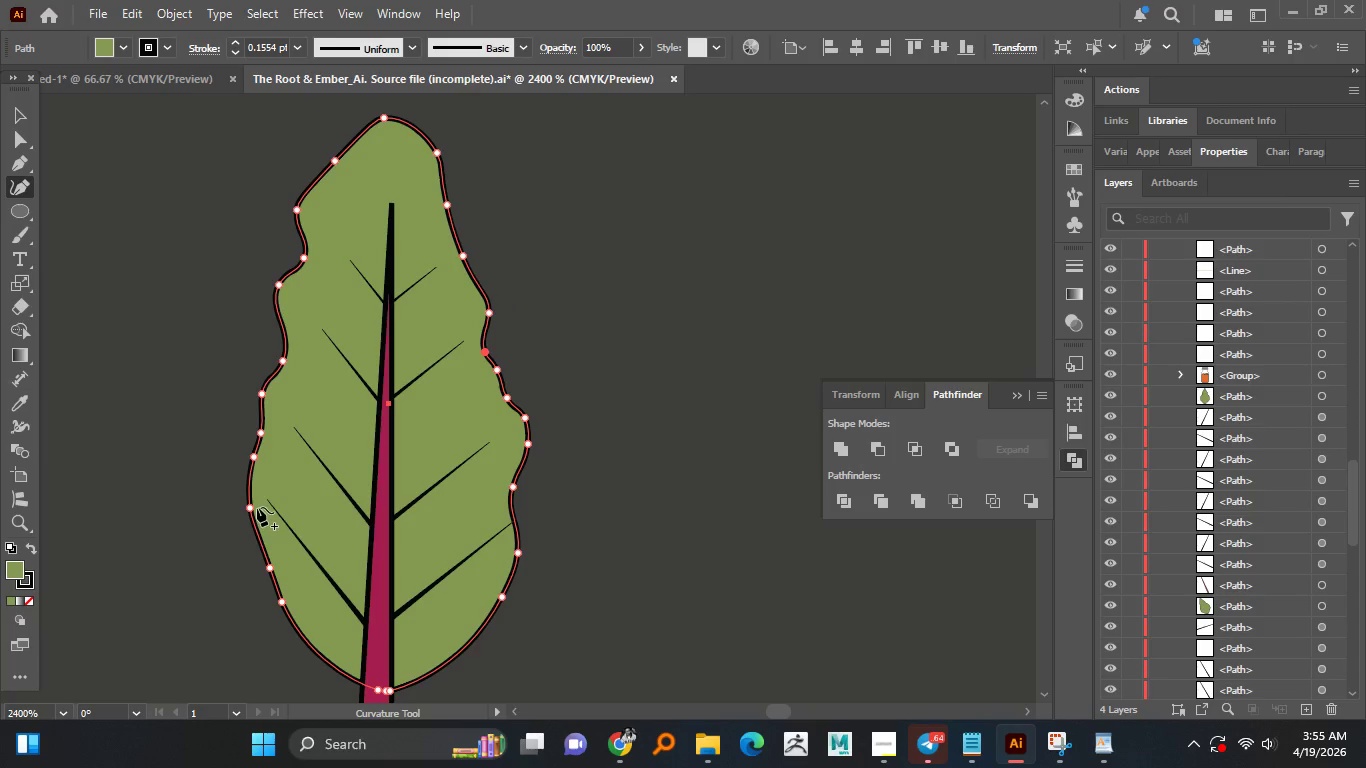 
left_click_drag(start_coordinate=[251, 506], to_coordinate=[264, 510])
 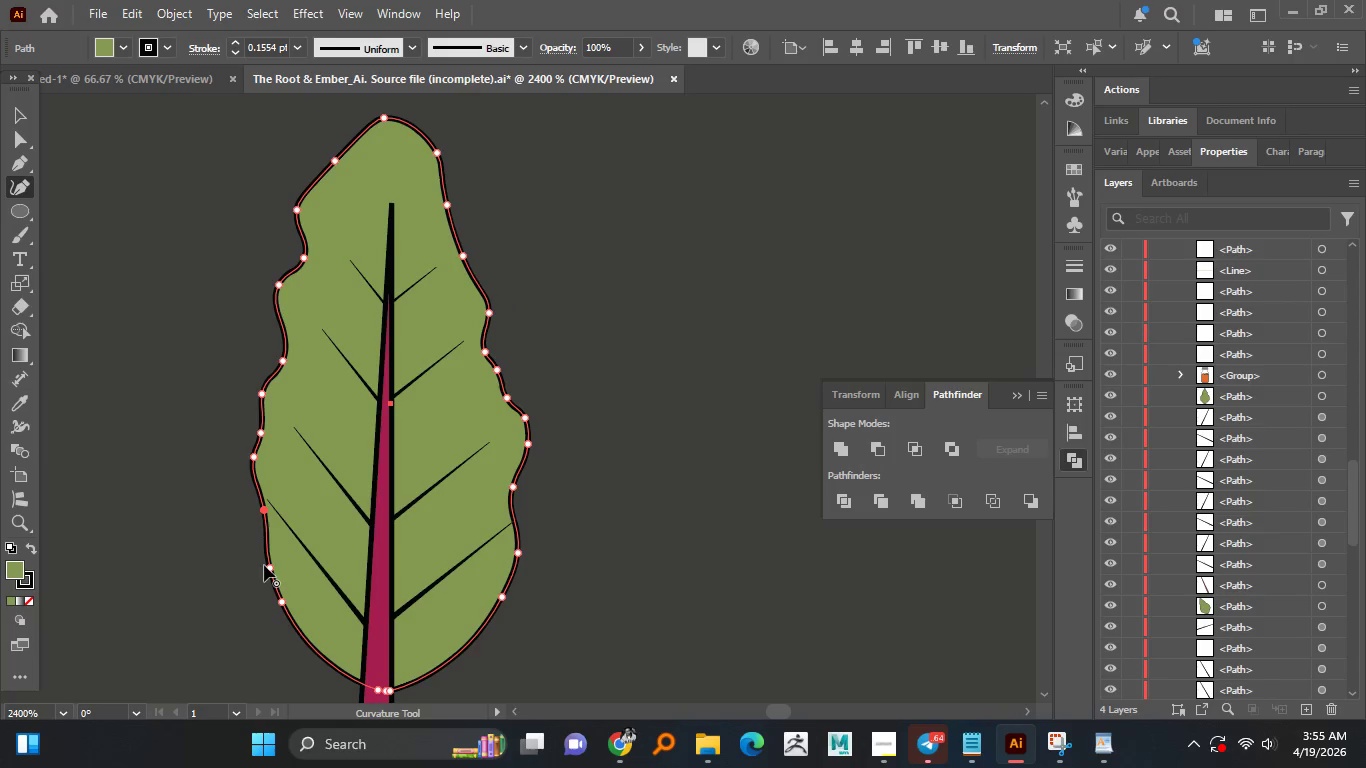 
left_click_drag(start_coordinate=[265, 566], to_coordinate=[239, 567])
 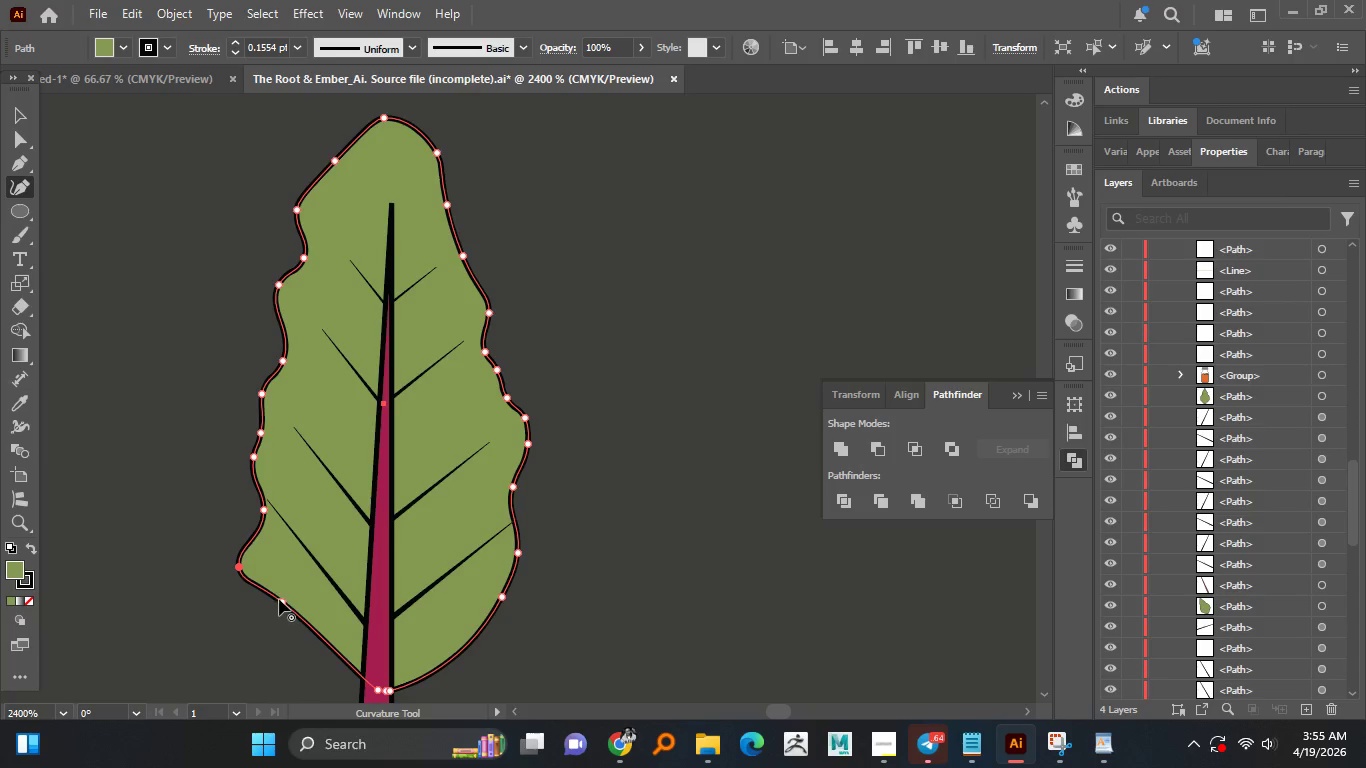 
left_click_drag(start_coordinate=[283, 601], to_coordinate=[269, 622])
 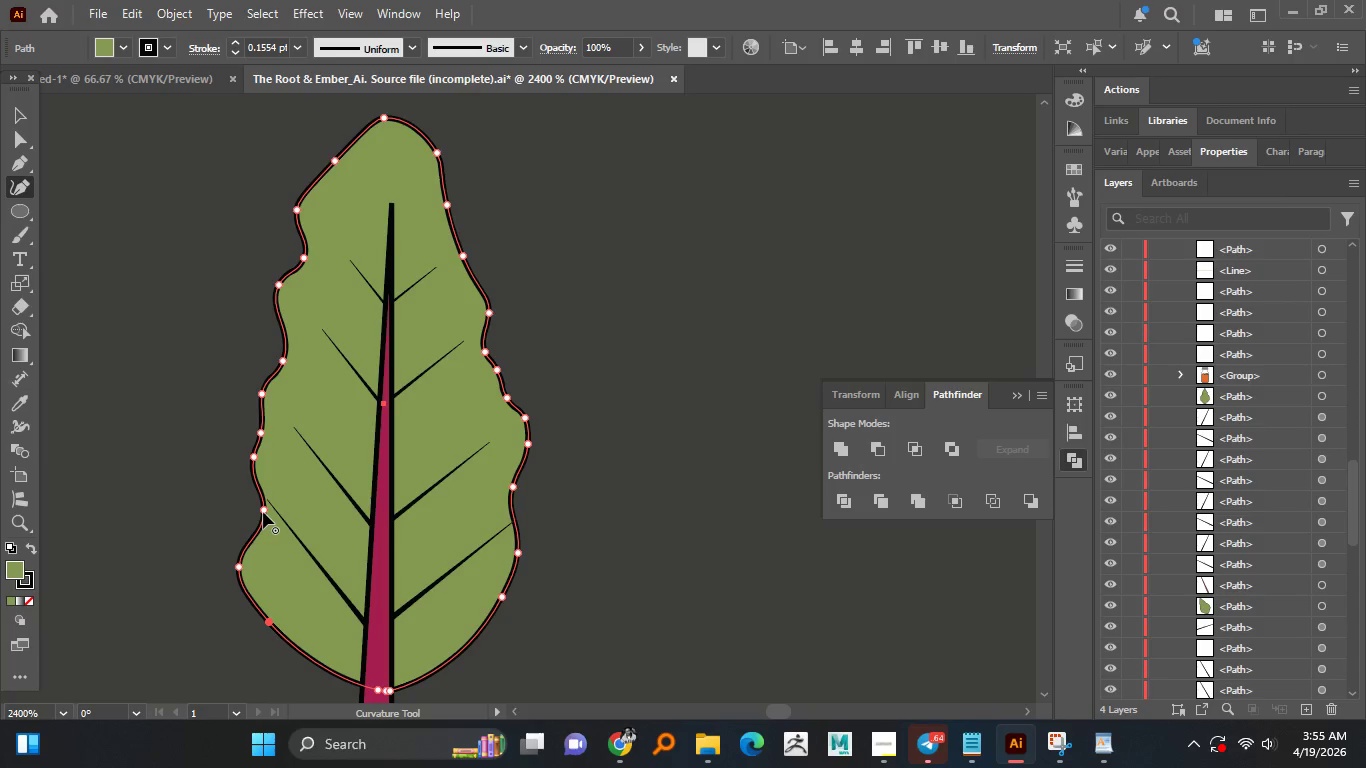 
left_click_drag(start_coordinate=[263, 512], to_coordinate=[257, 514])
 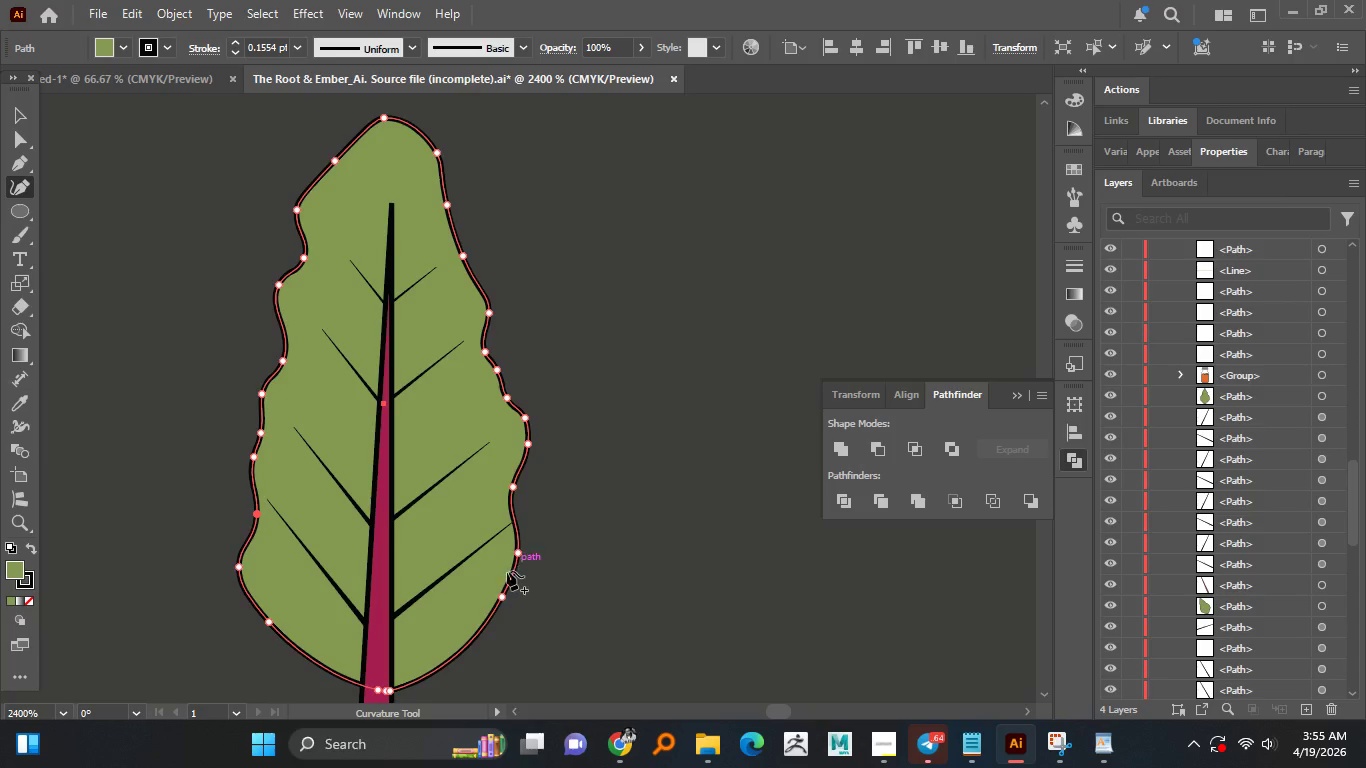 
left_click_drag(start_coordinate=[518, 549], to_coordinate=[539, 553])
 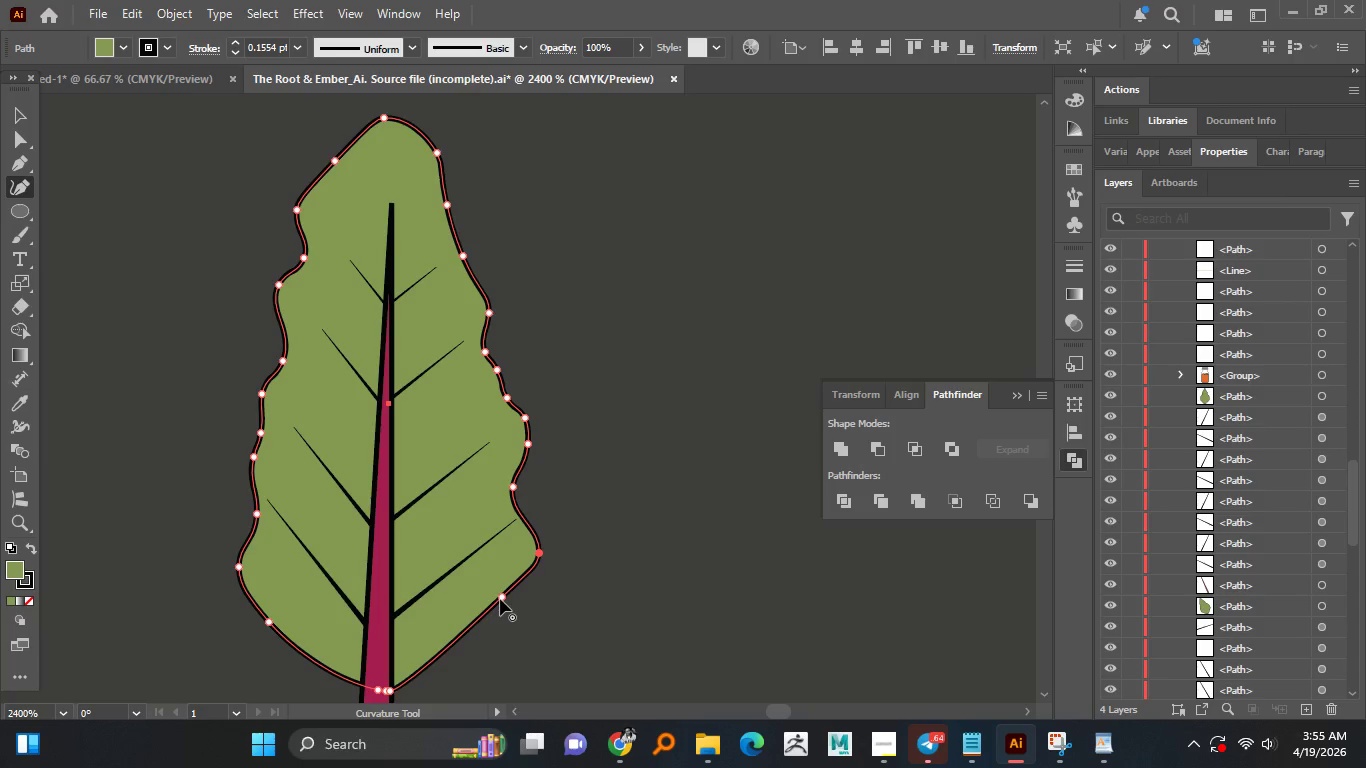 
left_click_drag(start_coordinate=[500, 598], to_coordinate=[508, 624])
 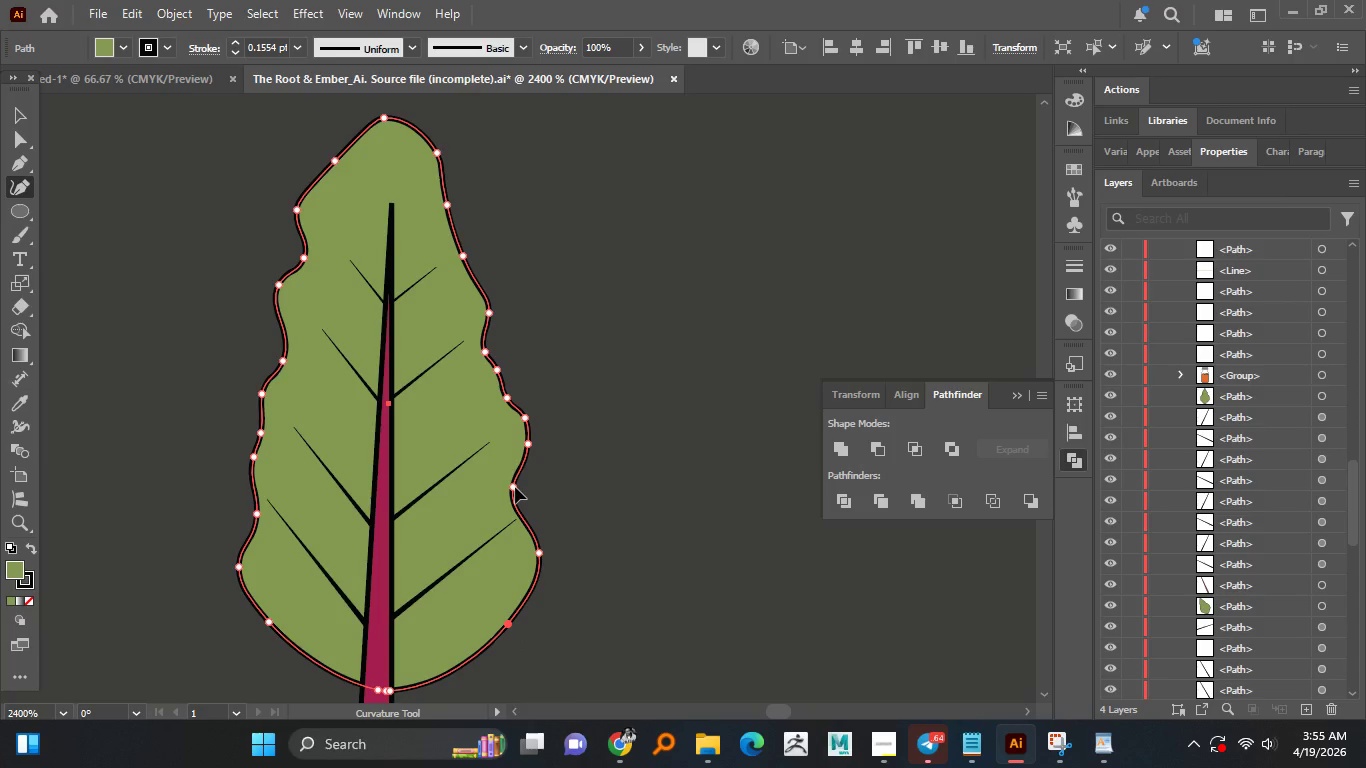 
wait(5.34)
 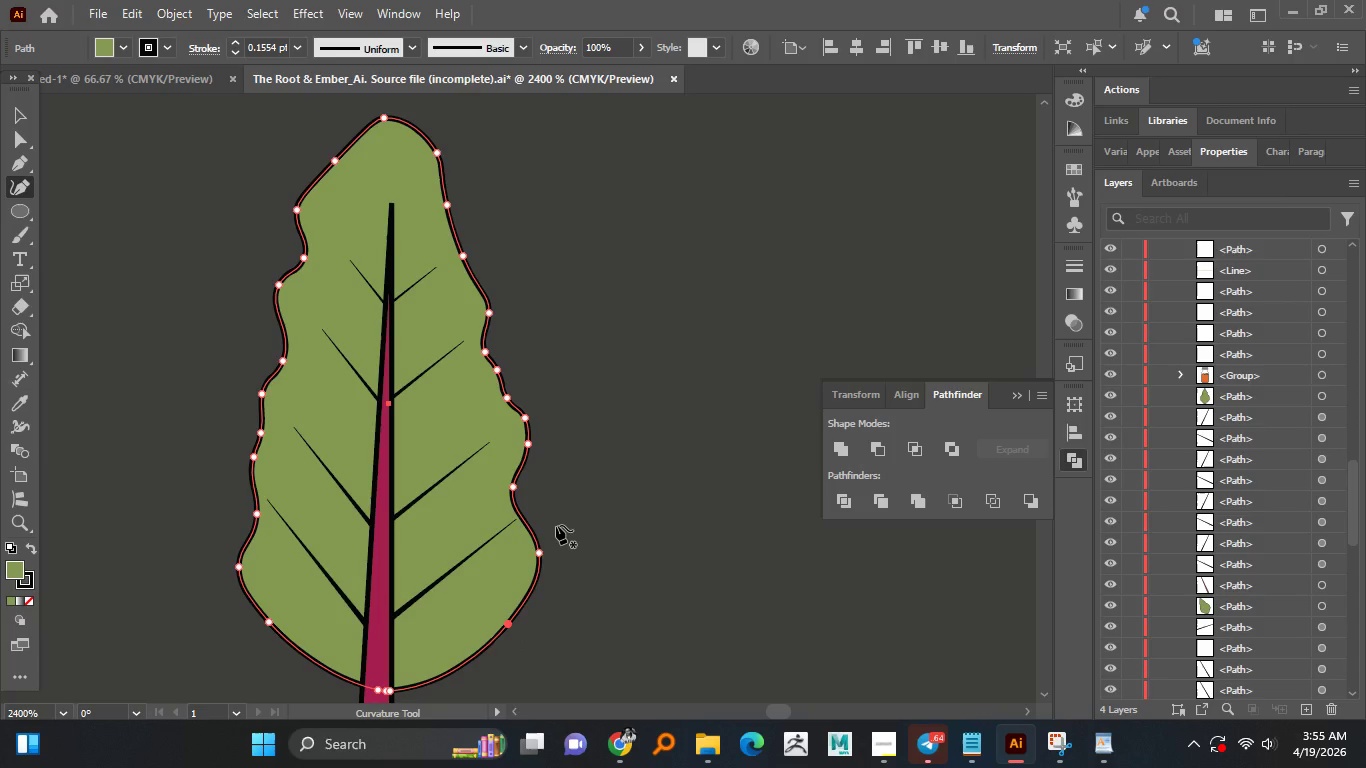 
left_click_drag(start_coordinate=[525, 446], to_coordinate=[525, 456])
 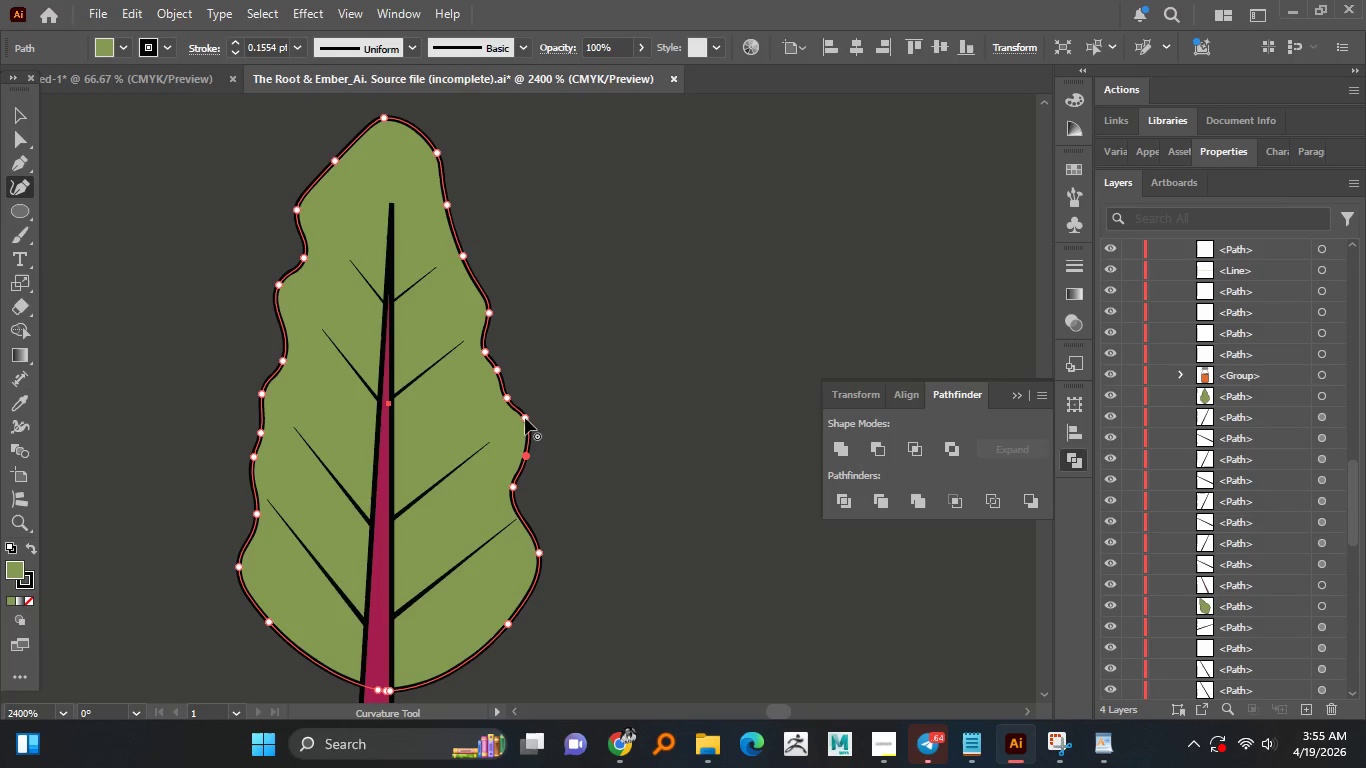 
left_click_drag(start_coordinate=[525, 418], to_coordinate=[523, 426])
 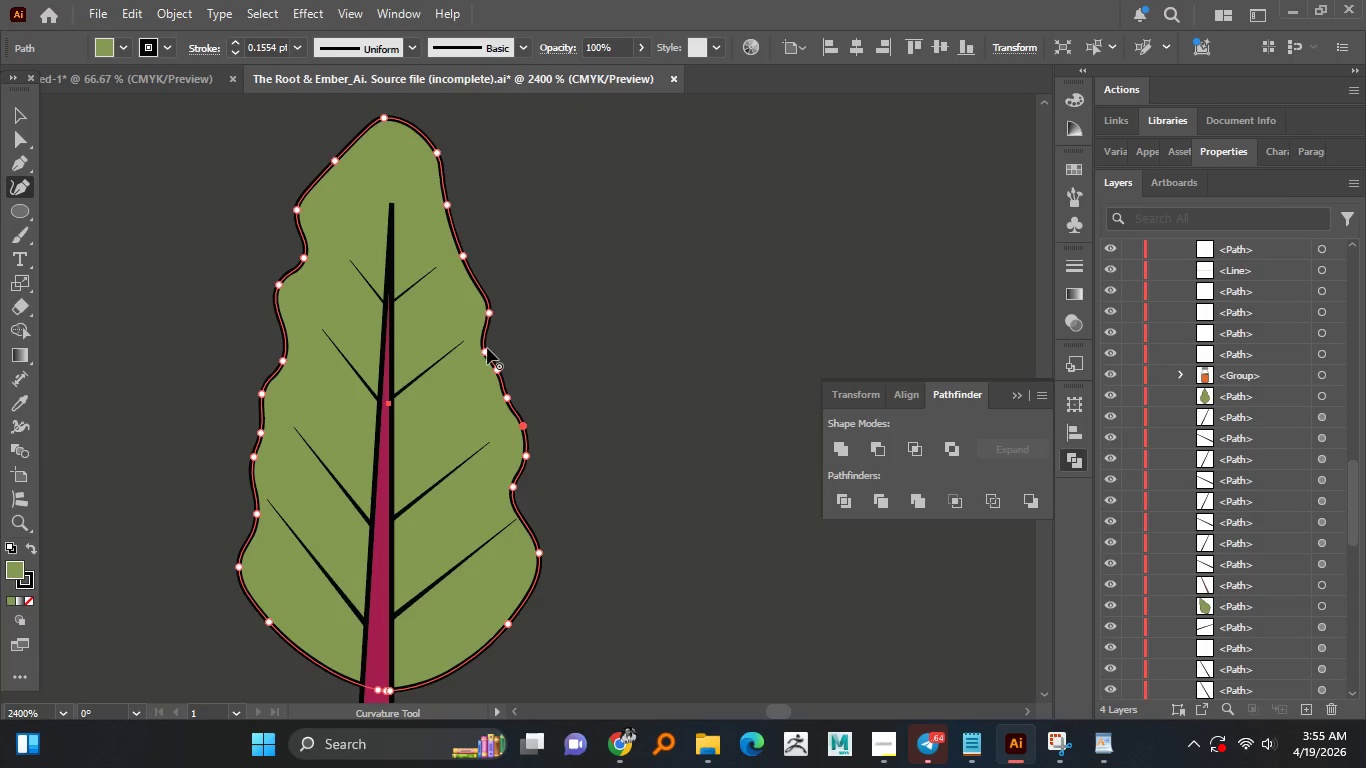 
left_click_drag(start_coordinate=[484, 352], to_coordinate=[485, 342])
 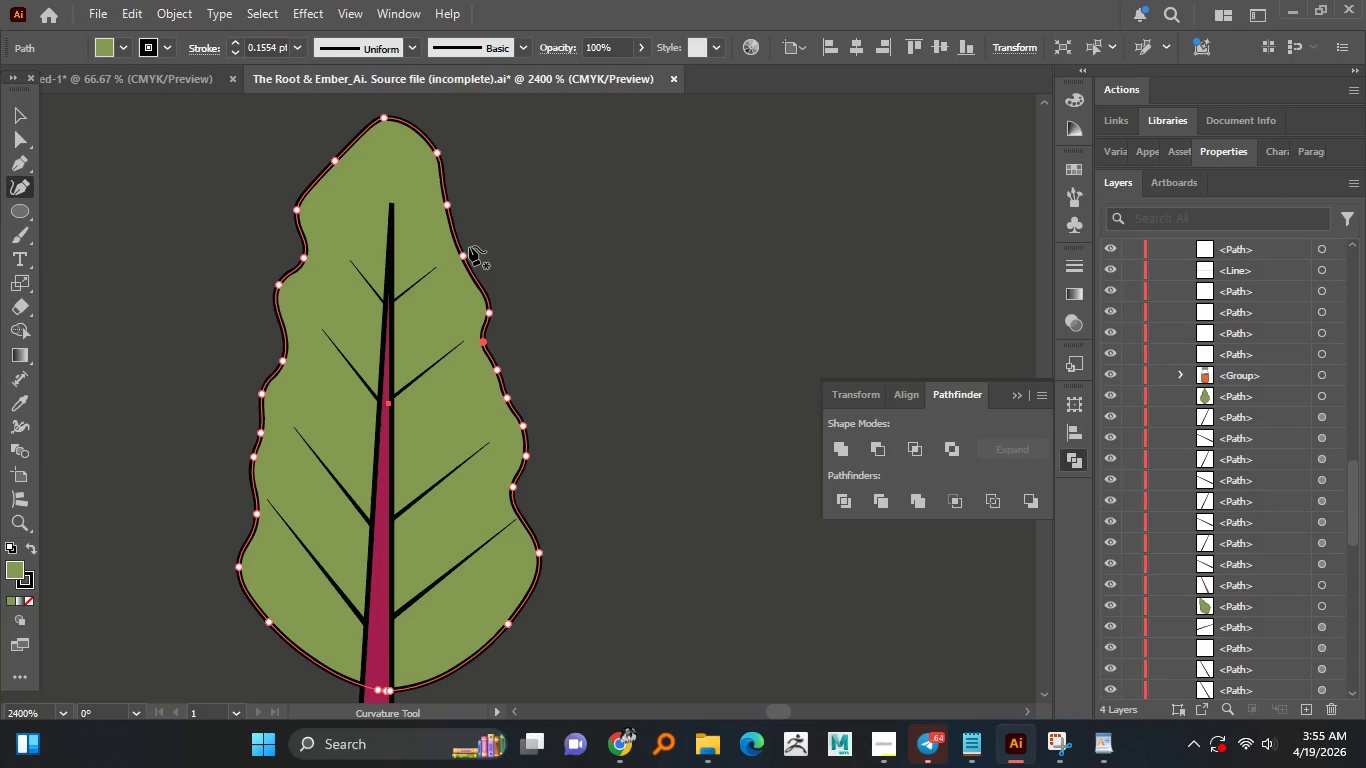 
left_click_drag(start_coordinate=[460, 251], to_coordinate=[471, 251])
 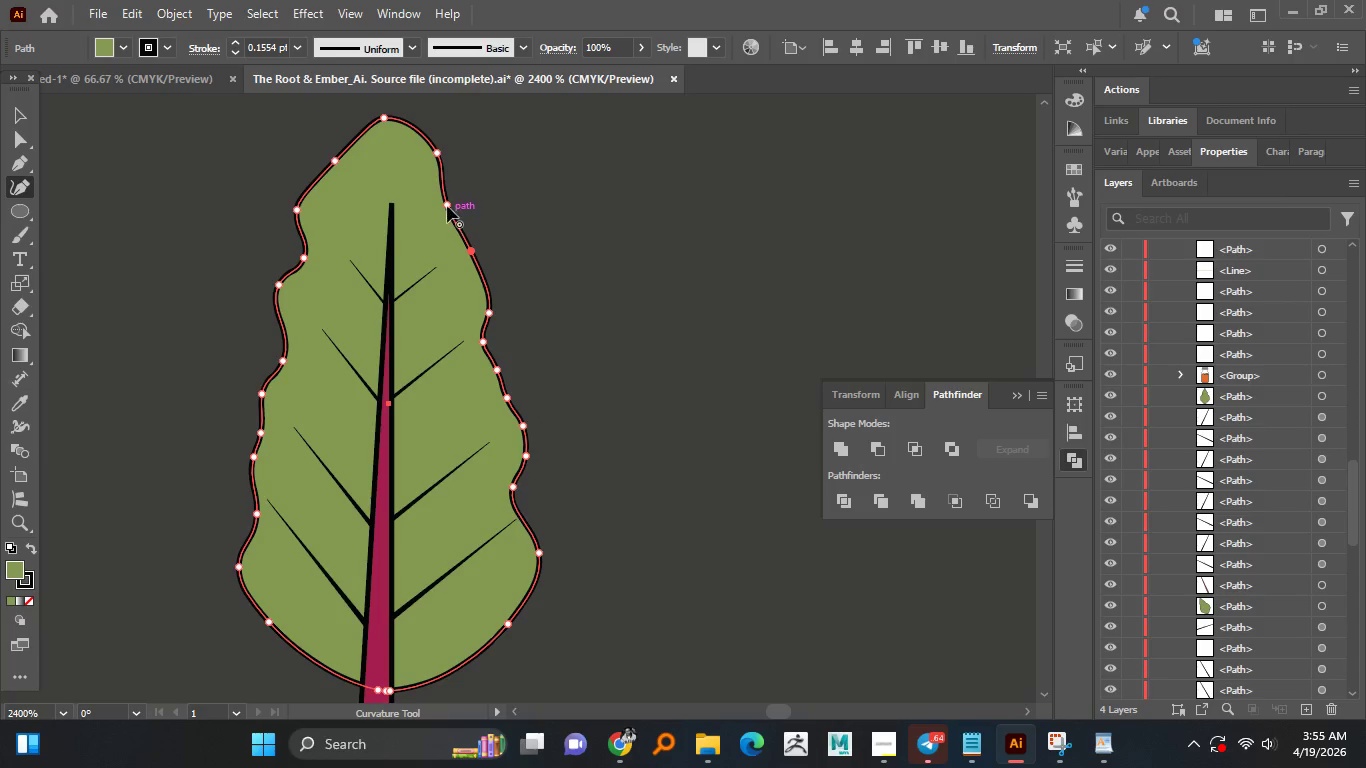 
left_click_drag(start_coordinate=[447, 204], to_coordinate=[477, 189])
 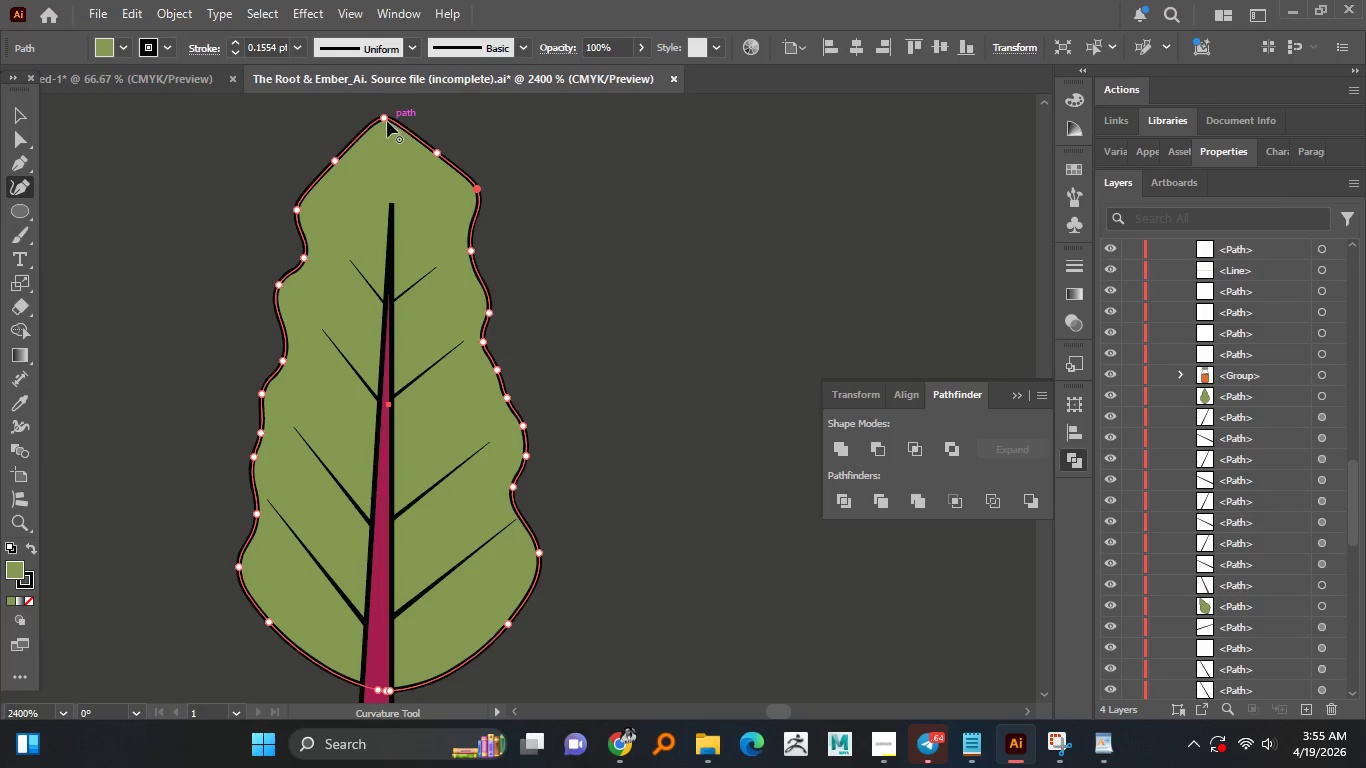 
left_click_drag(start_coordinate=[386, 119], to_coordinate=[411, 130])
 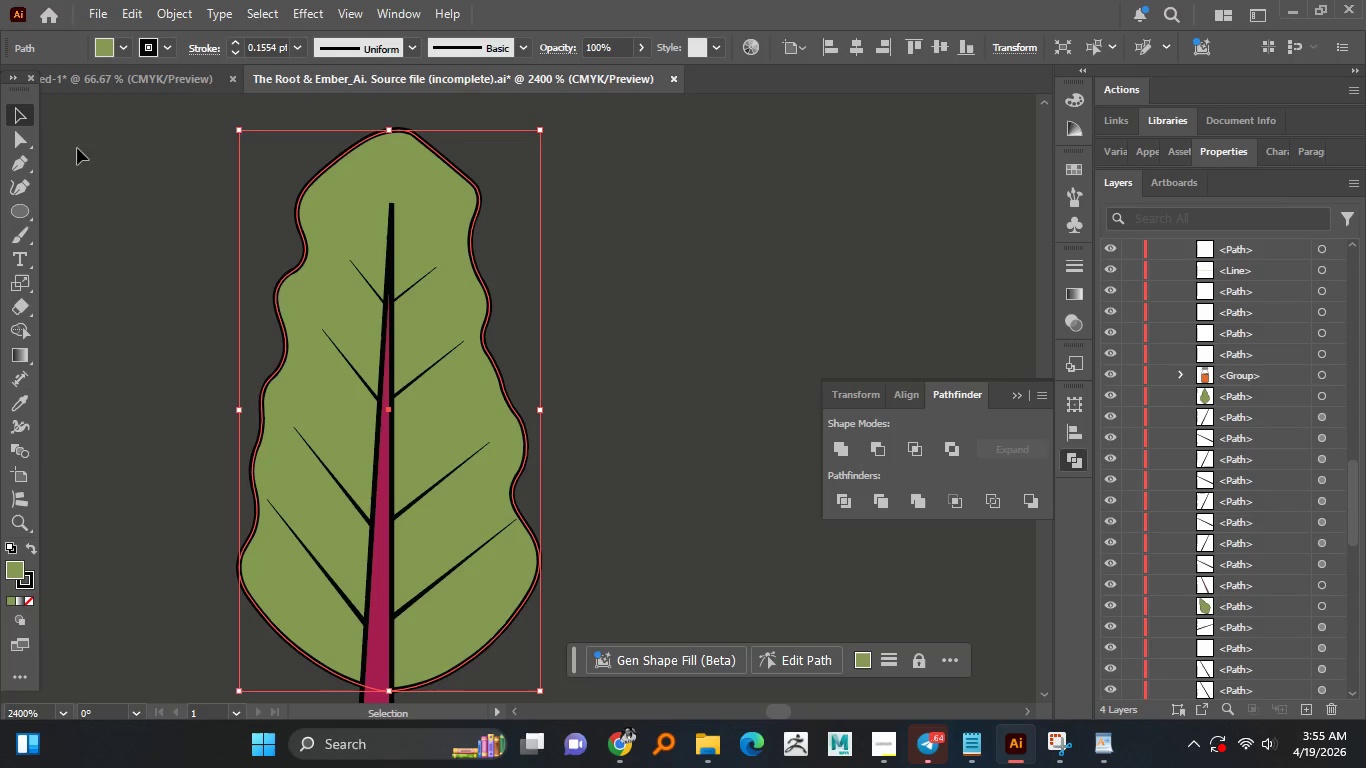 
hold_key(key=AltLeft, duration=1.52)
scroll: coordinate [634, 373], scroll_direction: down, amount: 3.0
 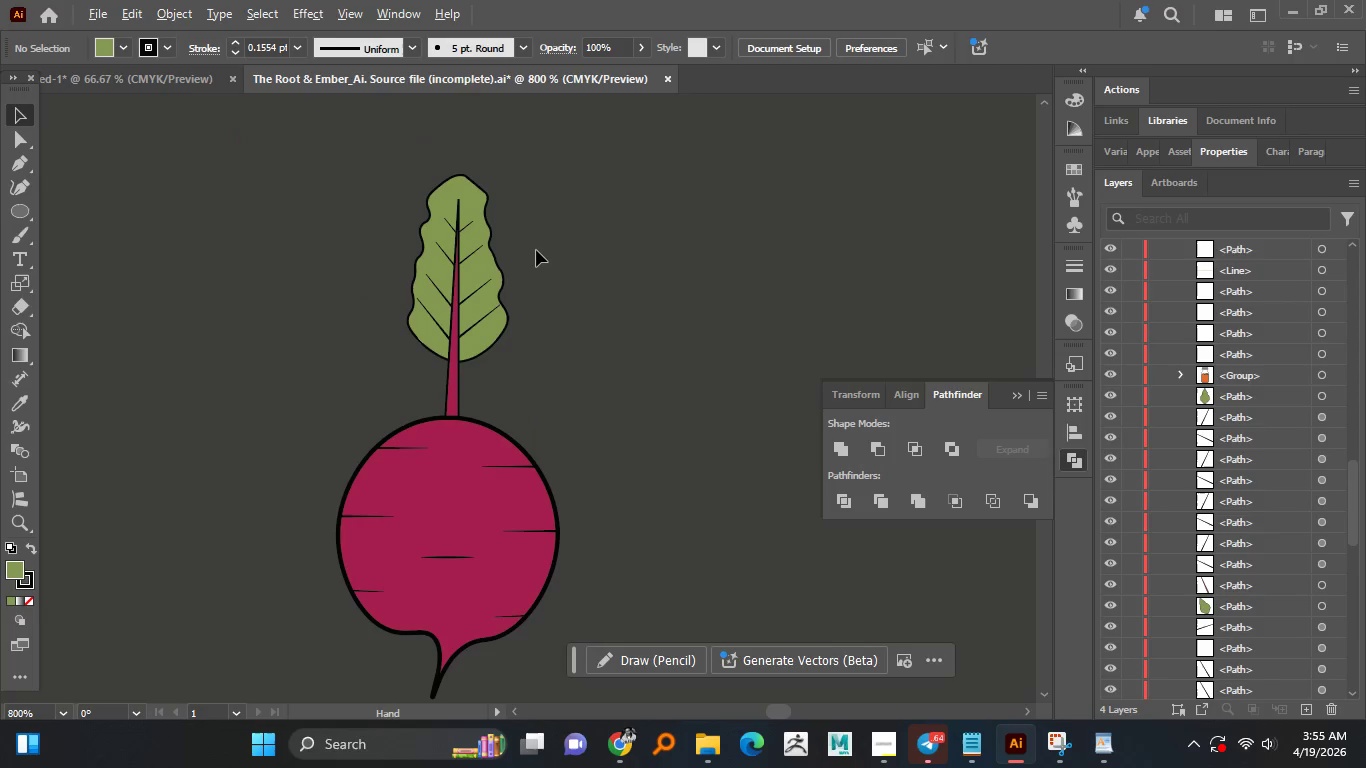 
hold_key(key=AltLeft, duration=0.67)
scroll: coordinate [536, 253], scroll_direction: down, amount: 1.0
 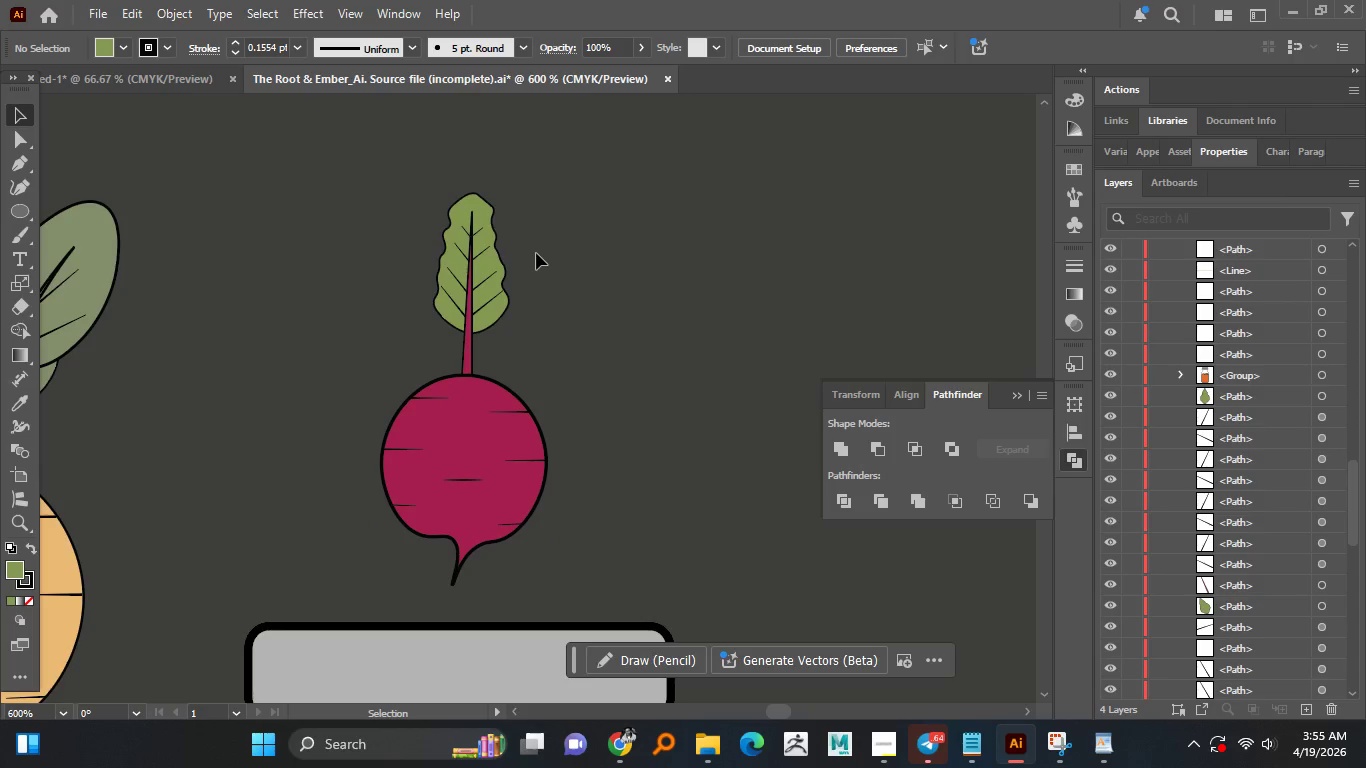 
hold_key(key=AltLeft, duration=0.61)
 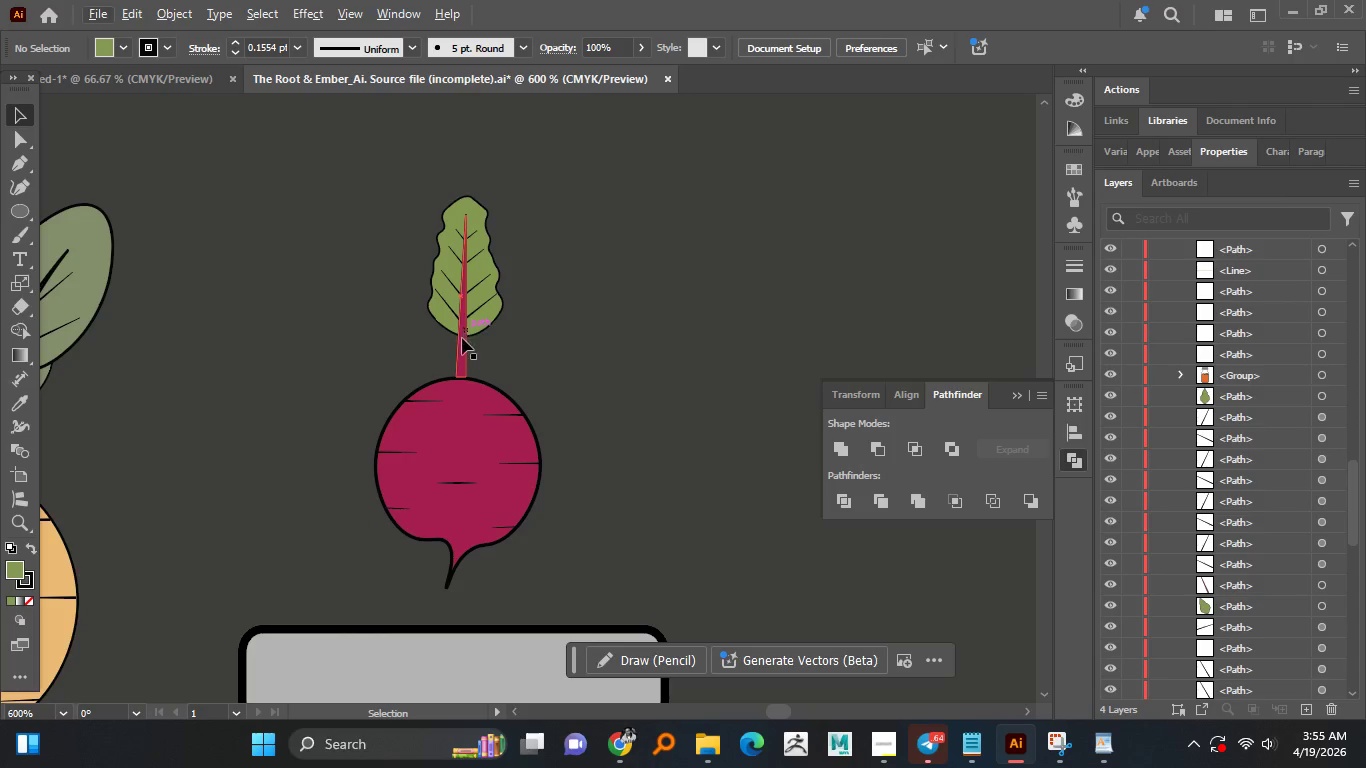 
left_click([457, 347])
 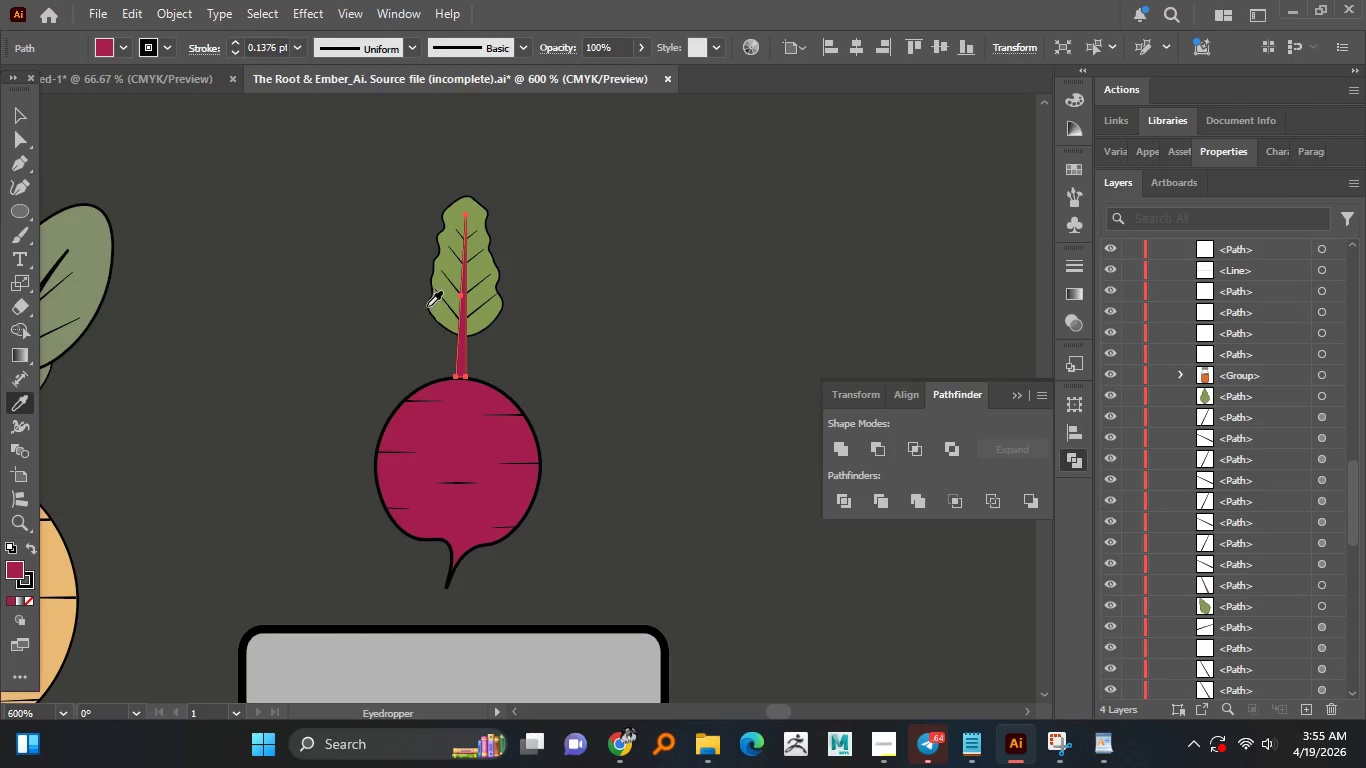 
wait(6.24)
 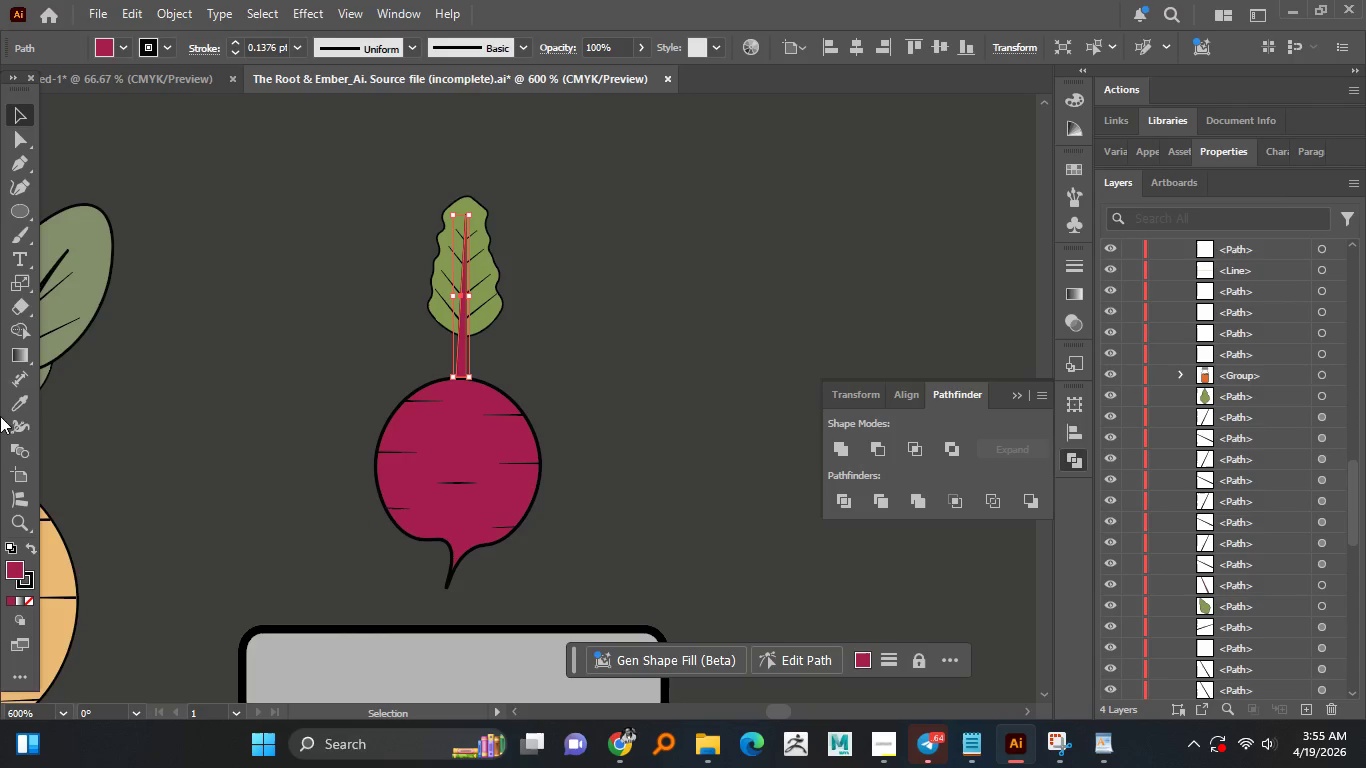 
left_click([21, 109])
 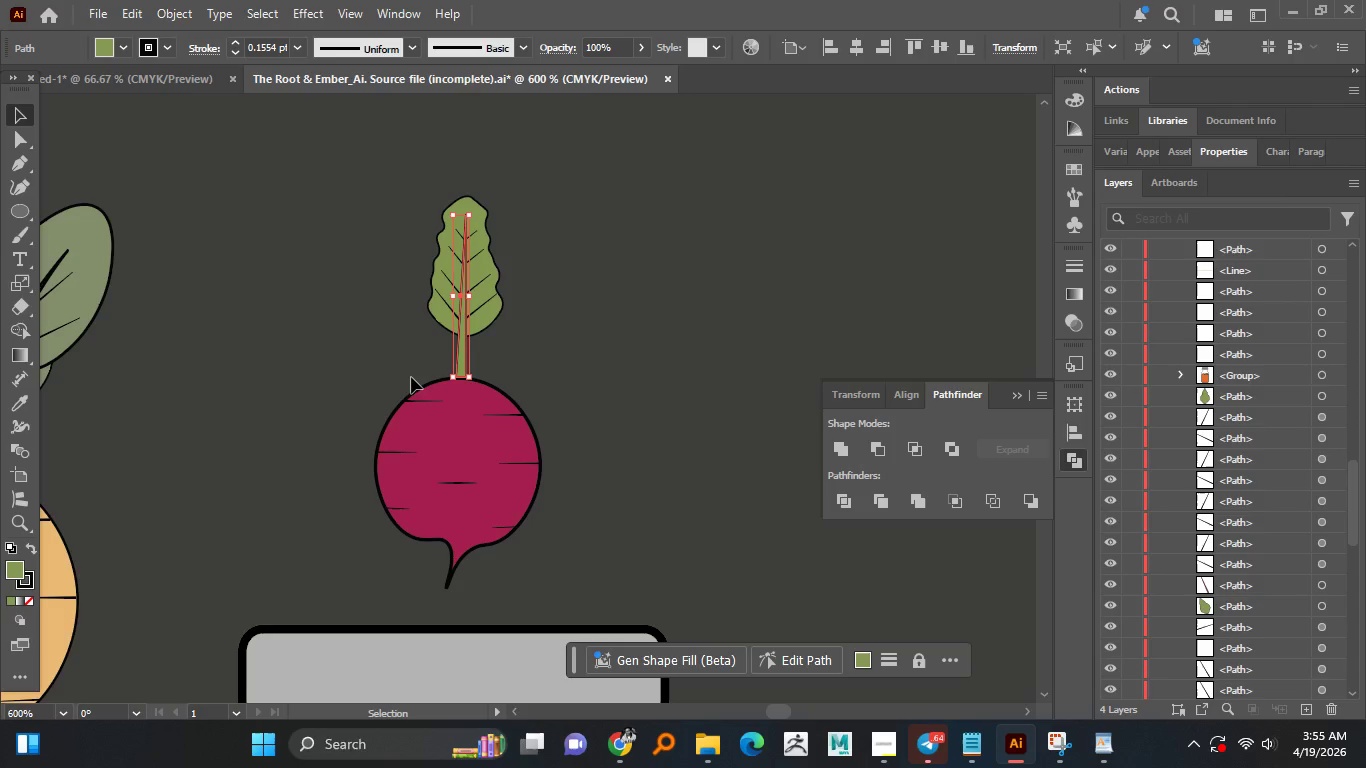 
hold_key(key=AltLeft, duration=1.52)
 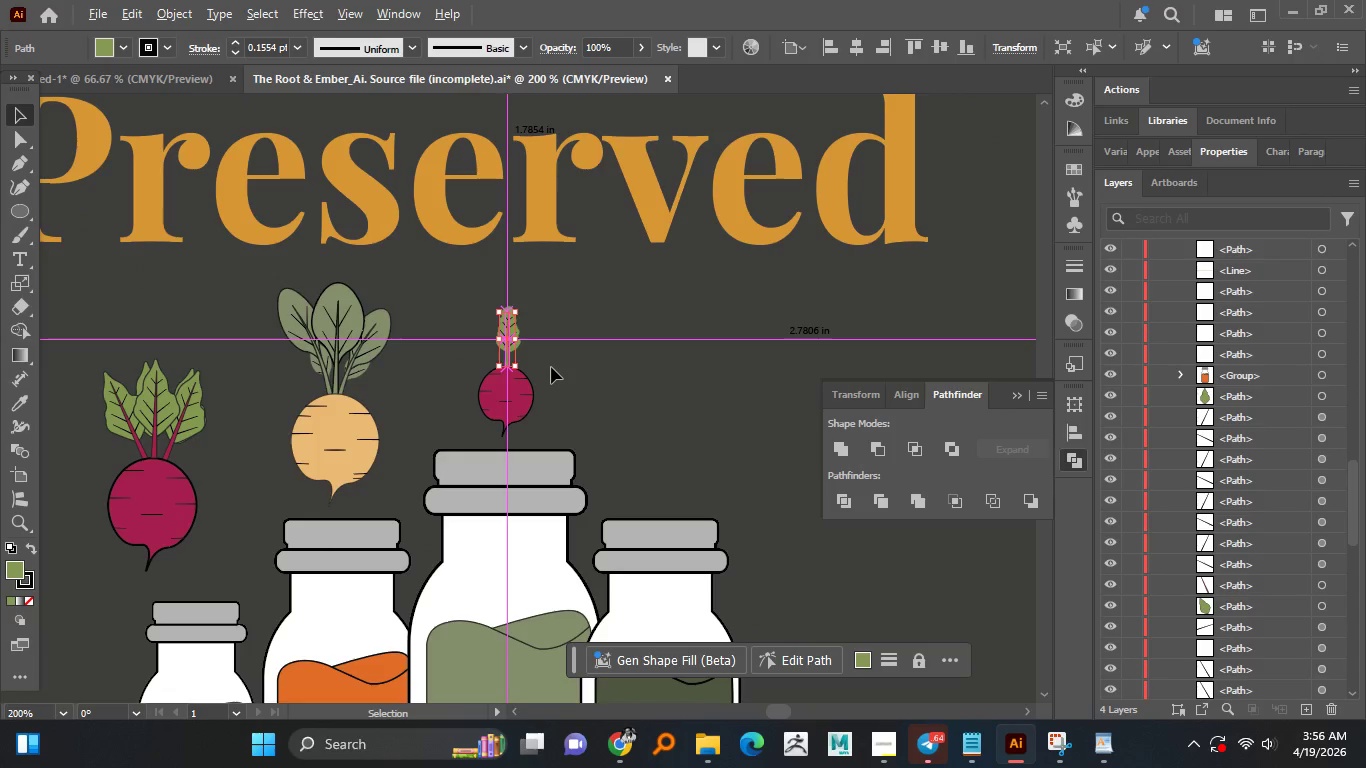 
hold_key(key=AltLeft, duration=1.5)
 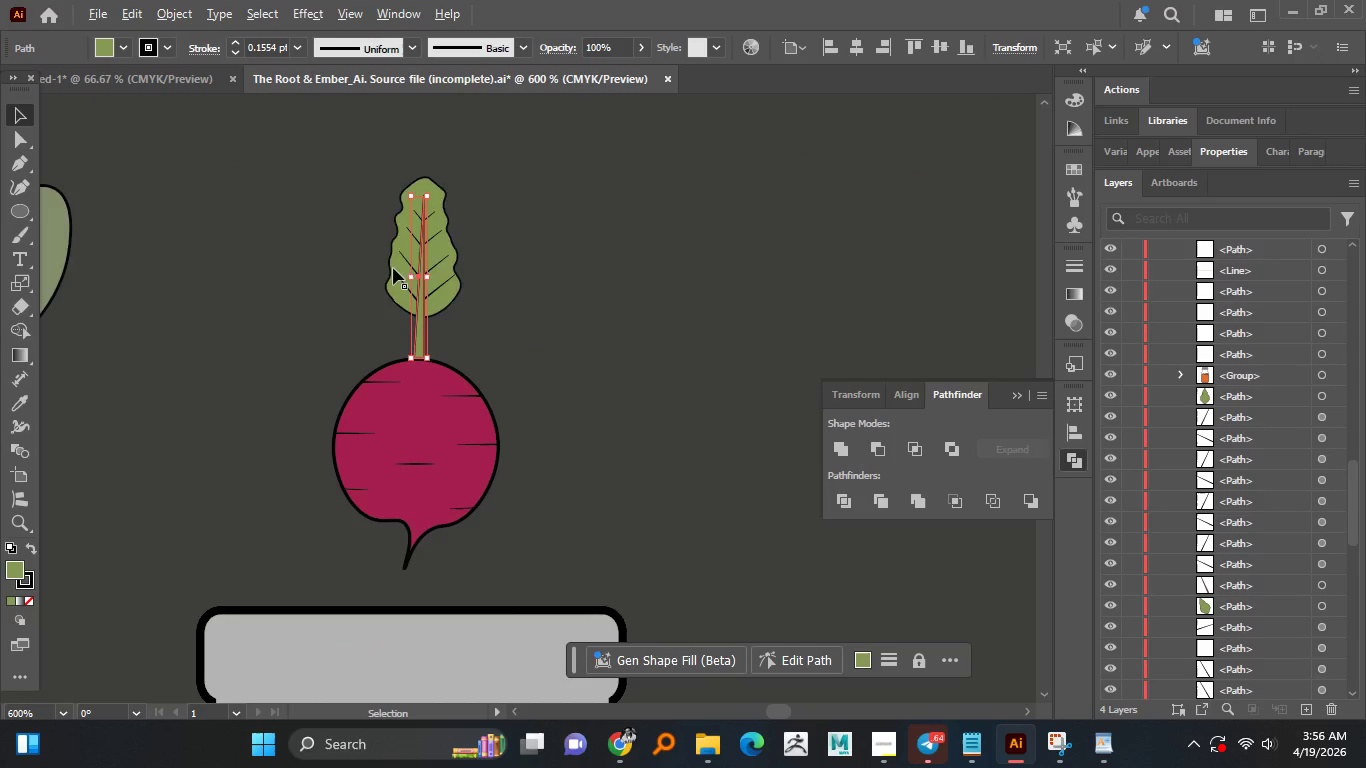 
scroll: coordinate [550, 366], scroll_direction: down, amount: 3.0
 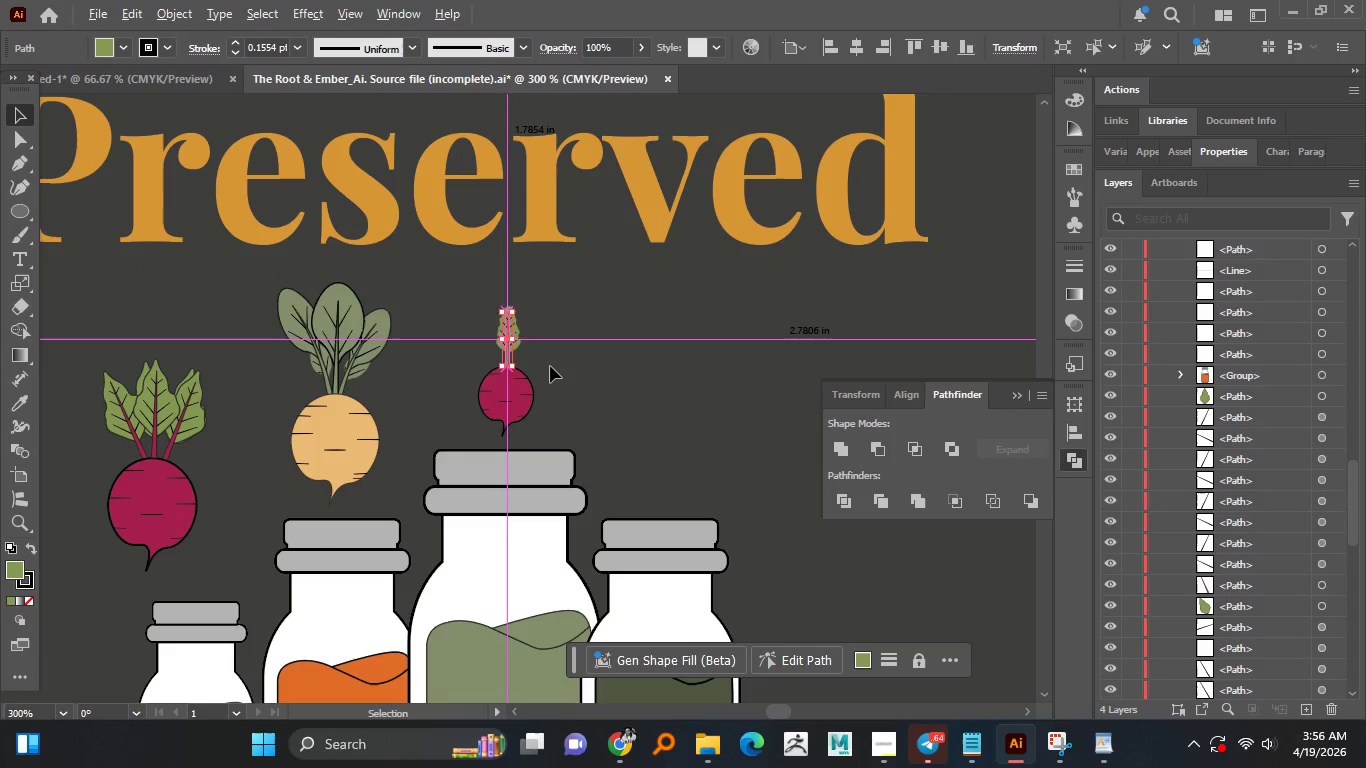 
hold_key(key=AltLeft, duration=0.44)
scroll: coordinate [551, 368], scroll_direction: up, amount: 3.0
 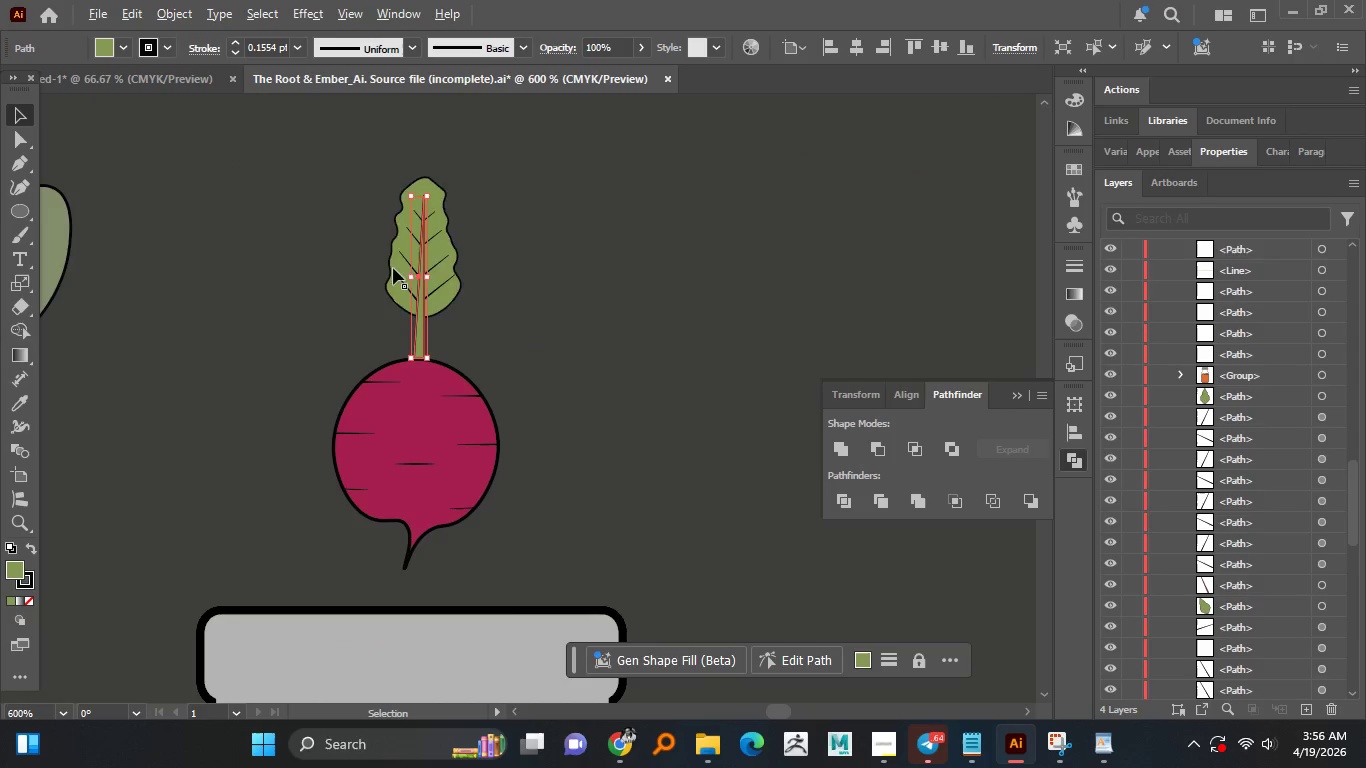 
left_click_drag(start_coordinate=[333, 378], to_coordinate=[516, 530])
 